 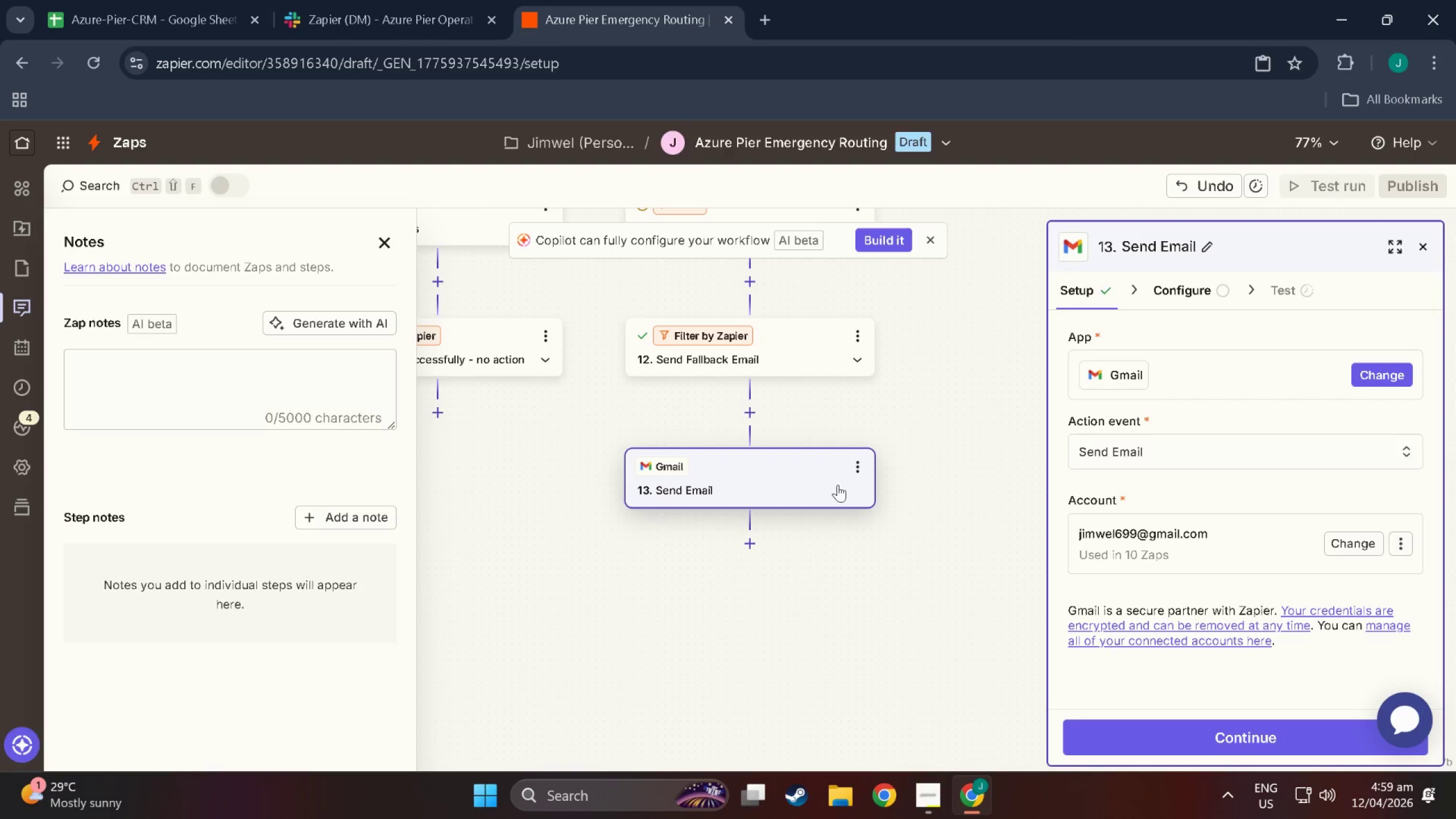 
left_click([1259, 732])
 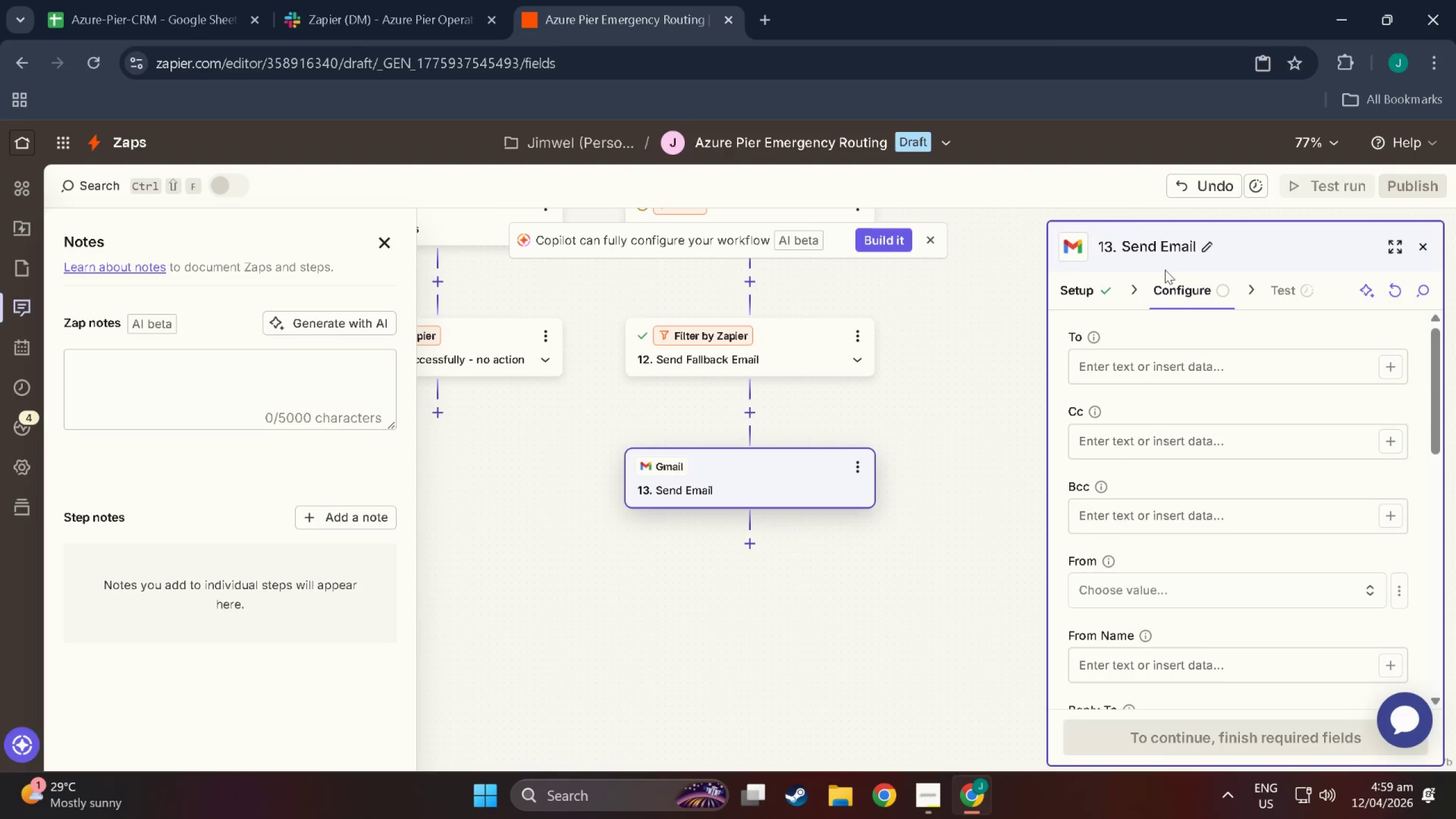 
left_click([1156, 370])
 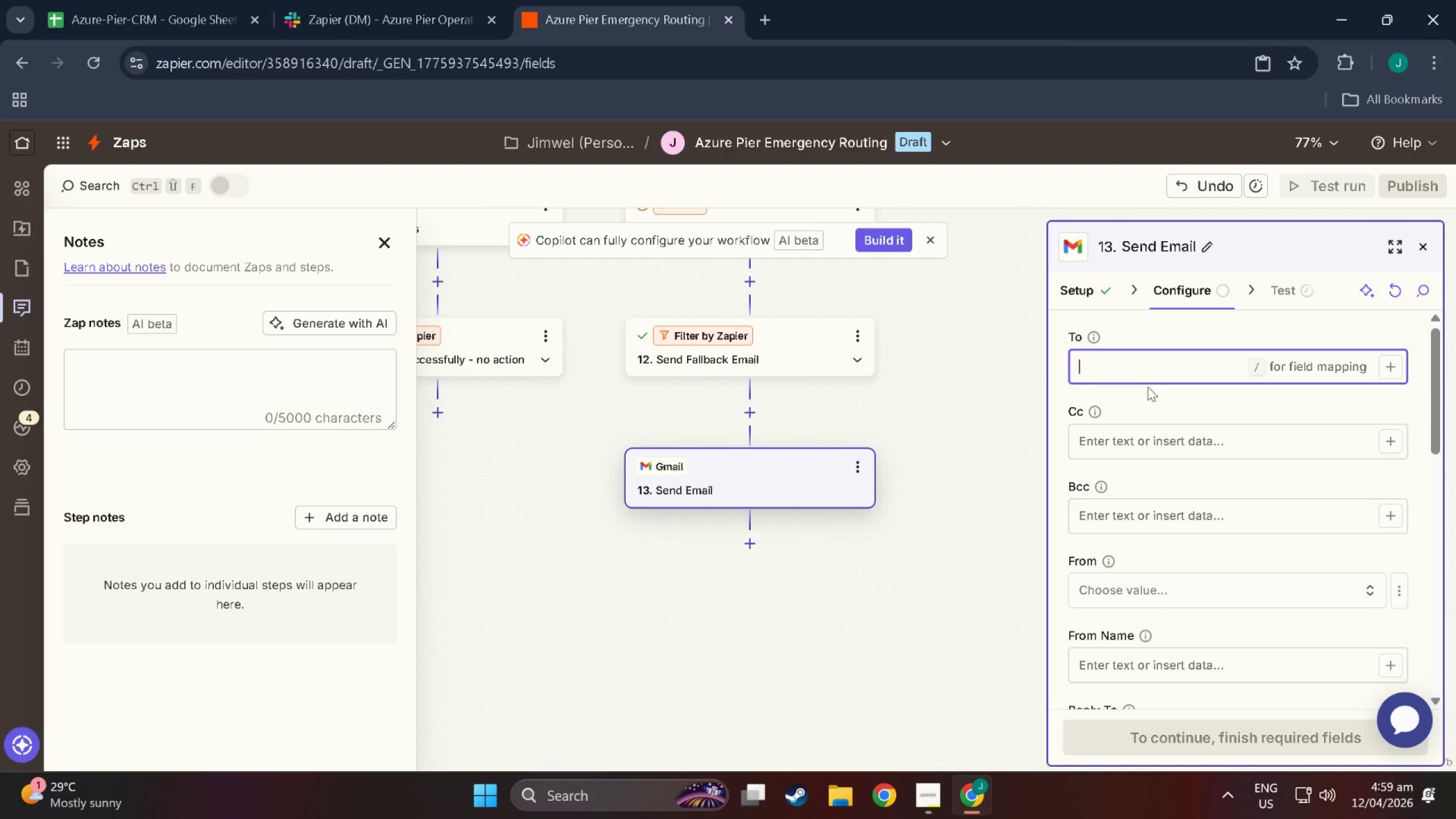 
type(jimwel6699)
key(Backspace)
key(Backspace)
key(Backspace)
type(99@gmail.com)
 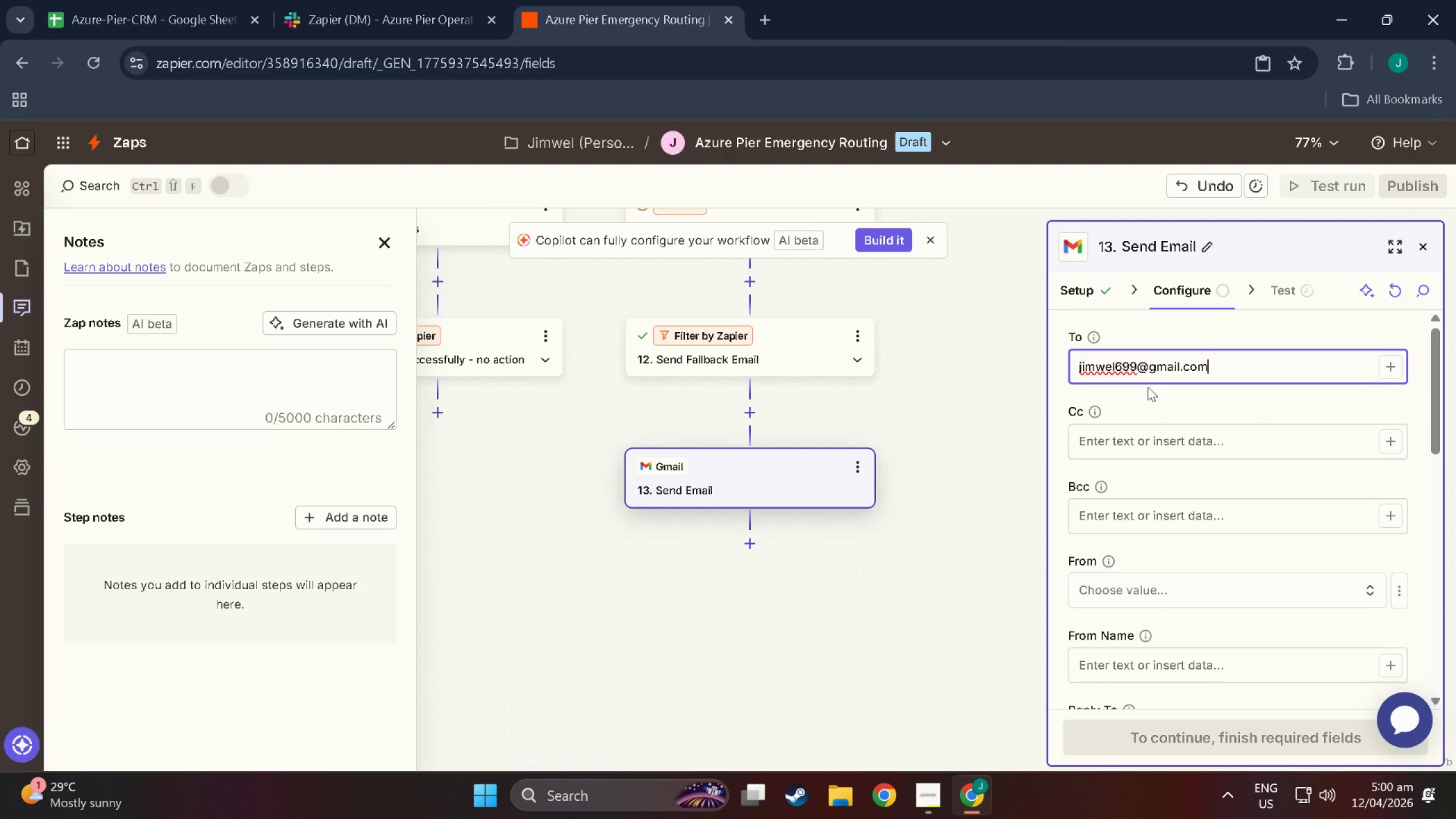 
scroll: coordinate [1176, 555], scroll_direction: down, amount: 8.0
 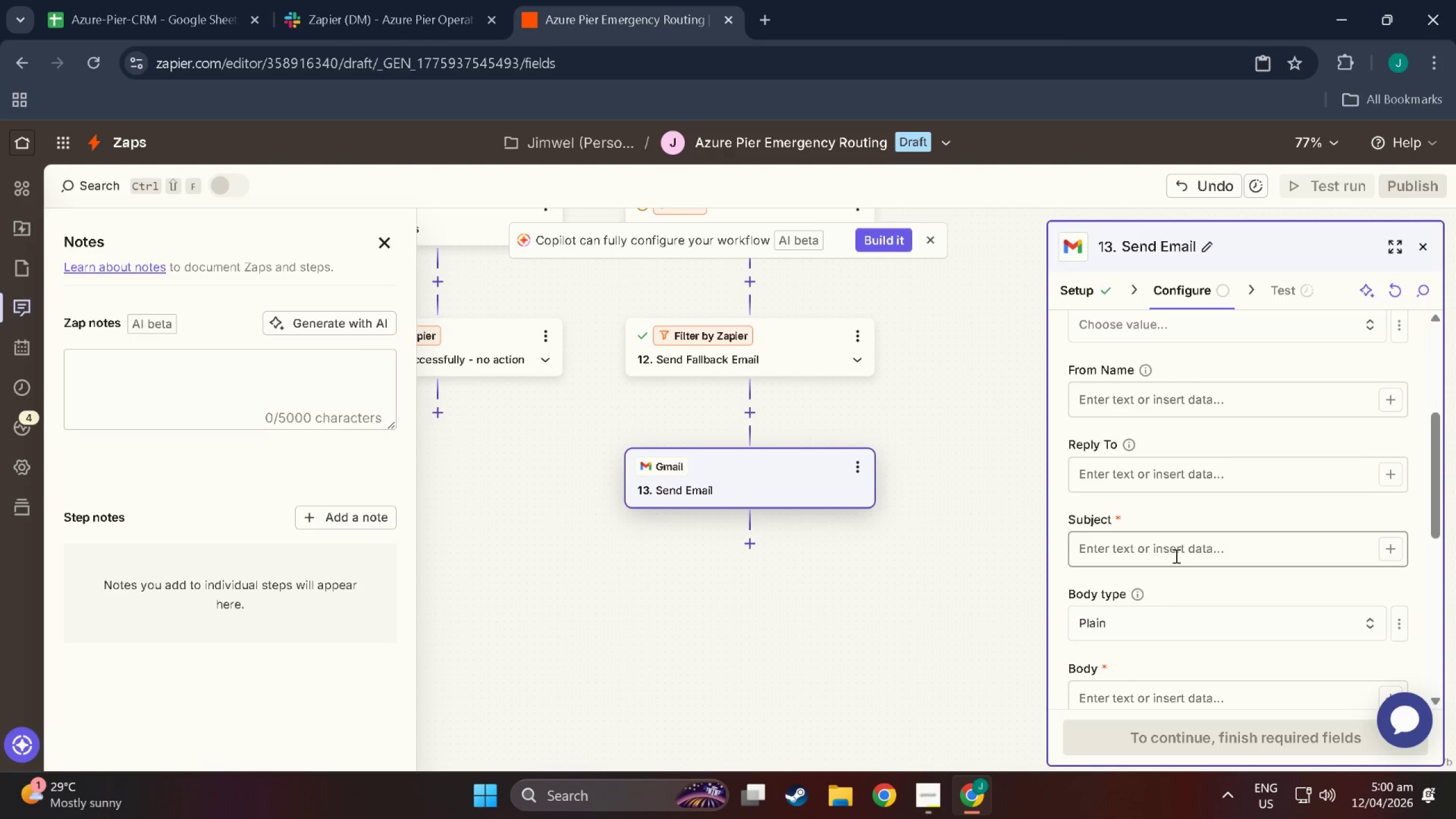 
left_click([1175, 556])
 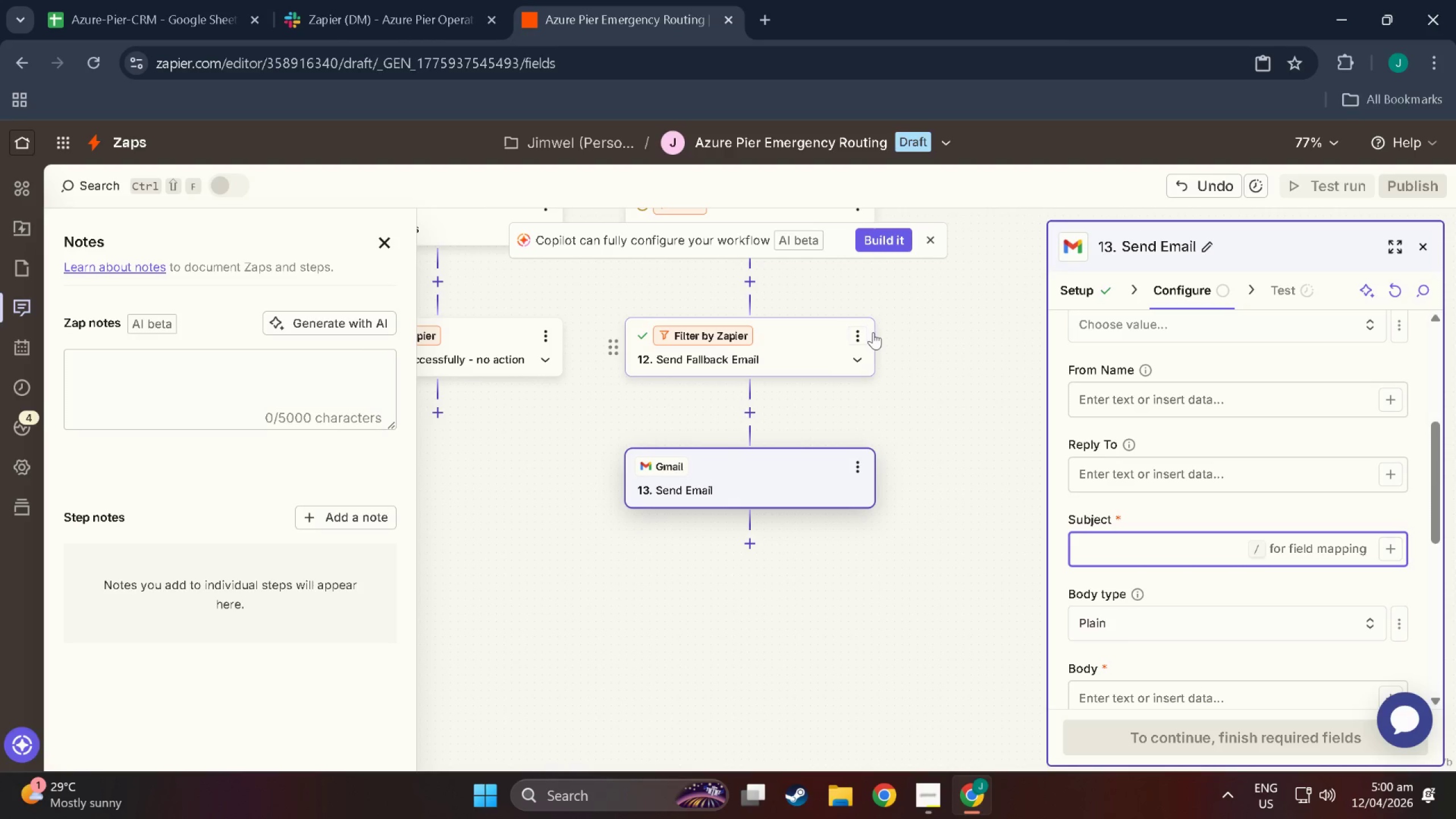 
wait(49.09)
 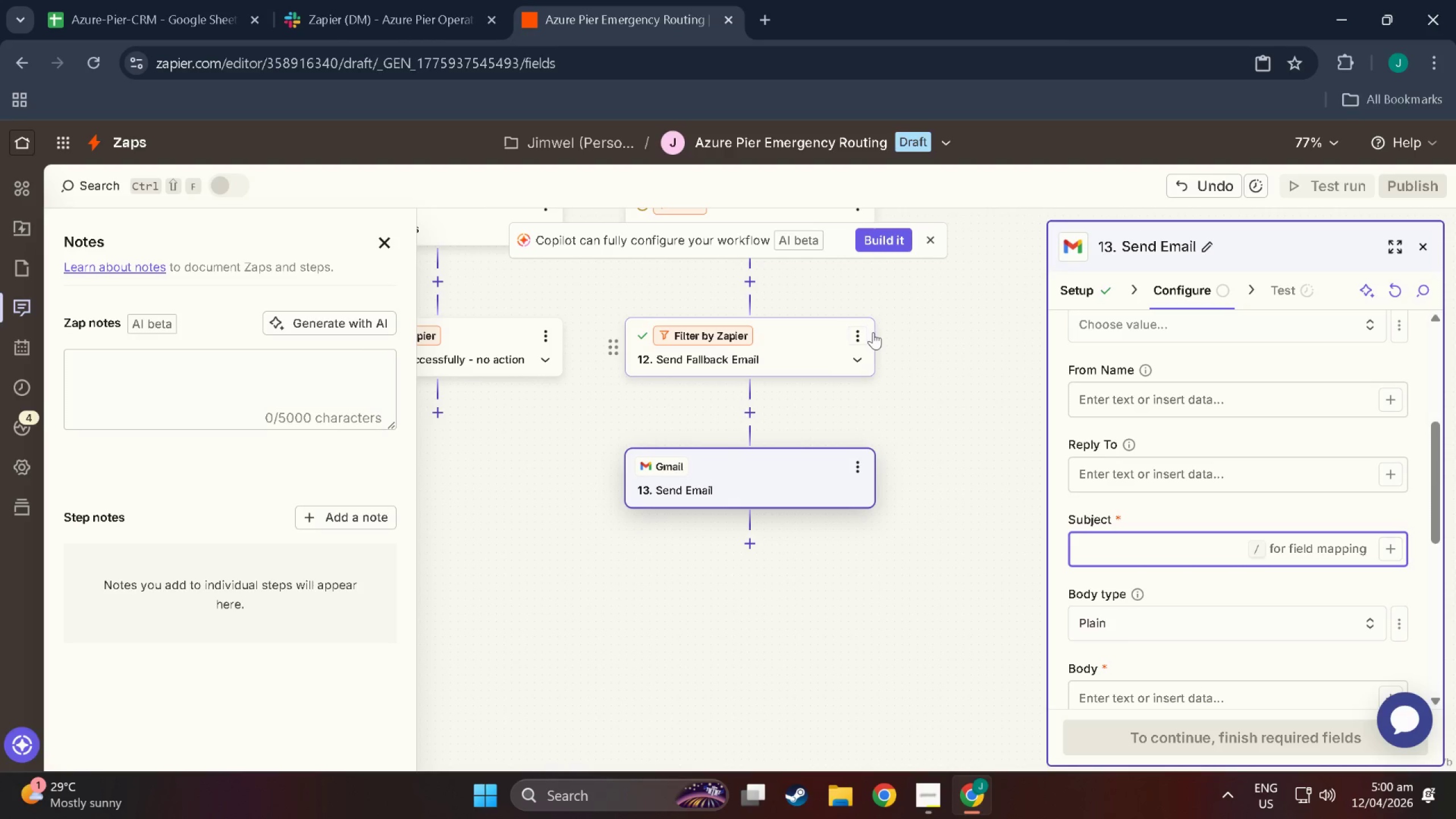 
left_click([860, 331])
 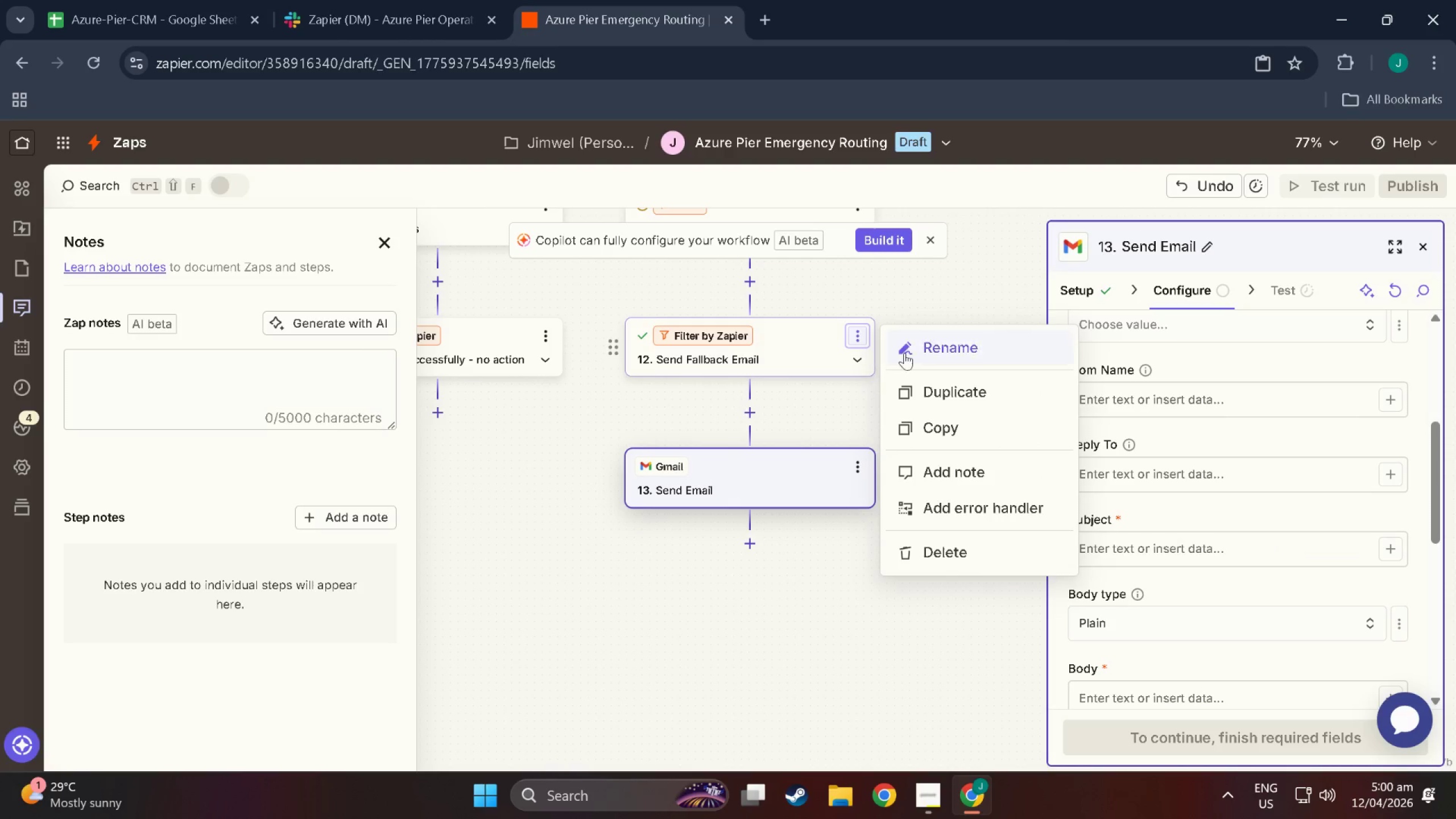 
left_click([925, 343])
 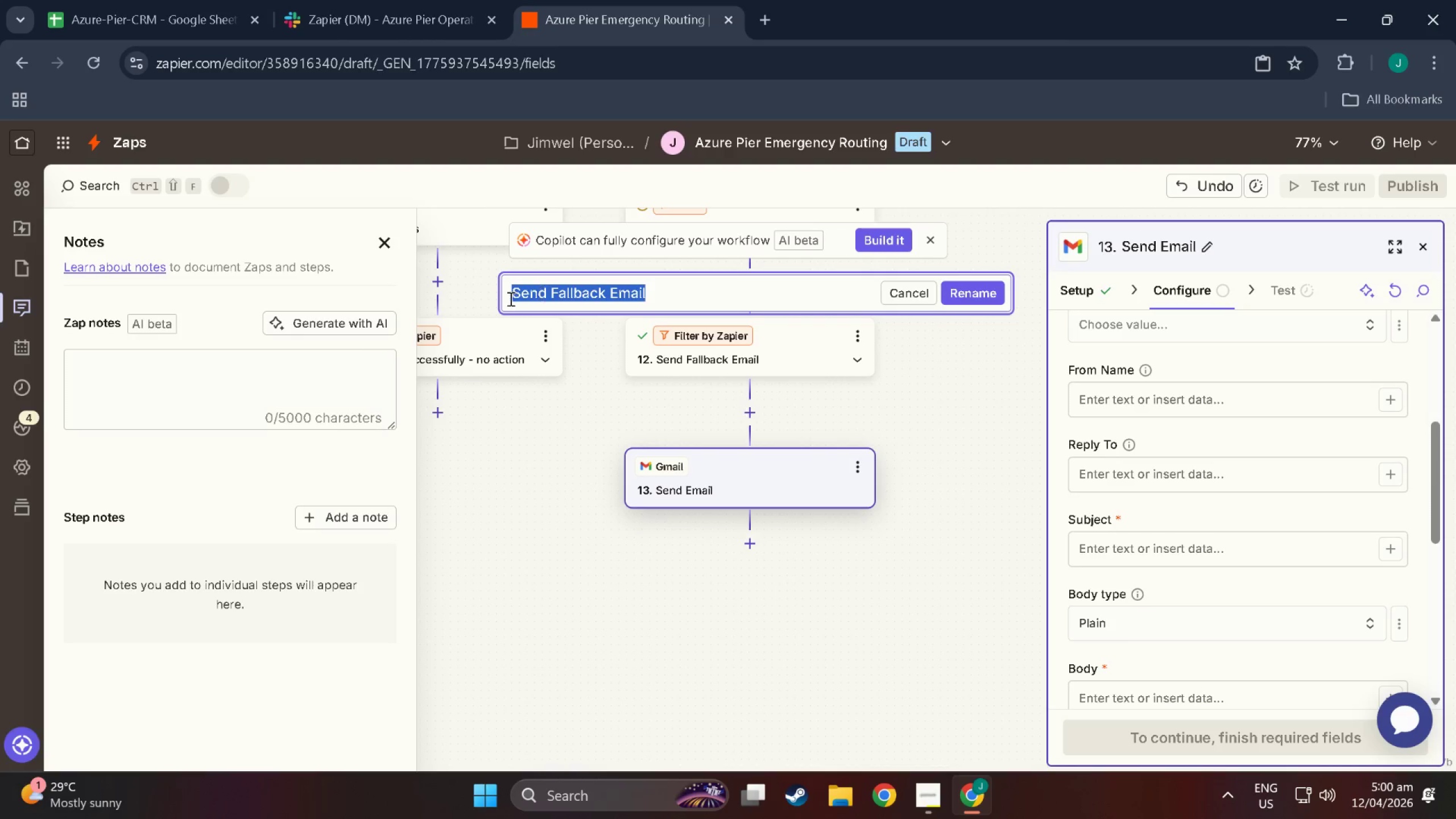 
left_click([512, 296])
 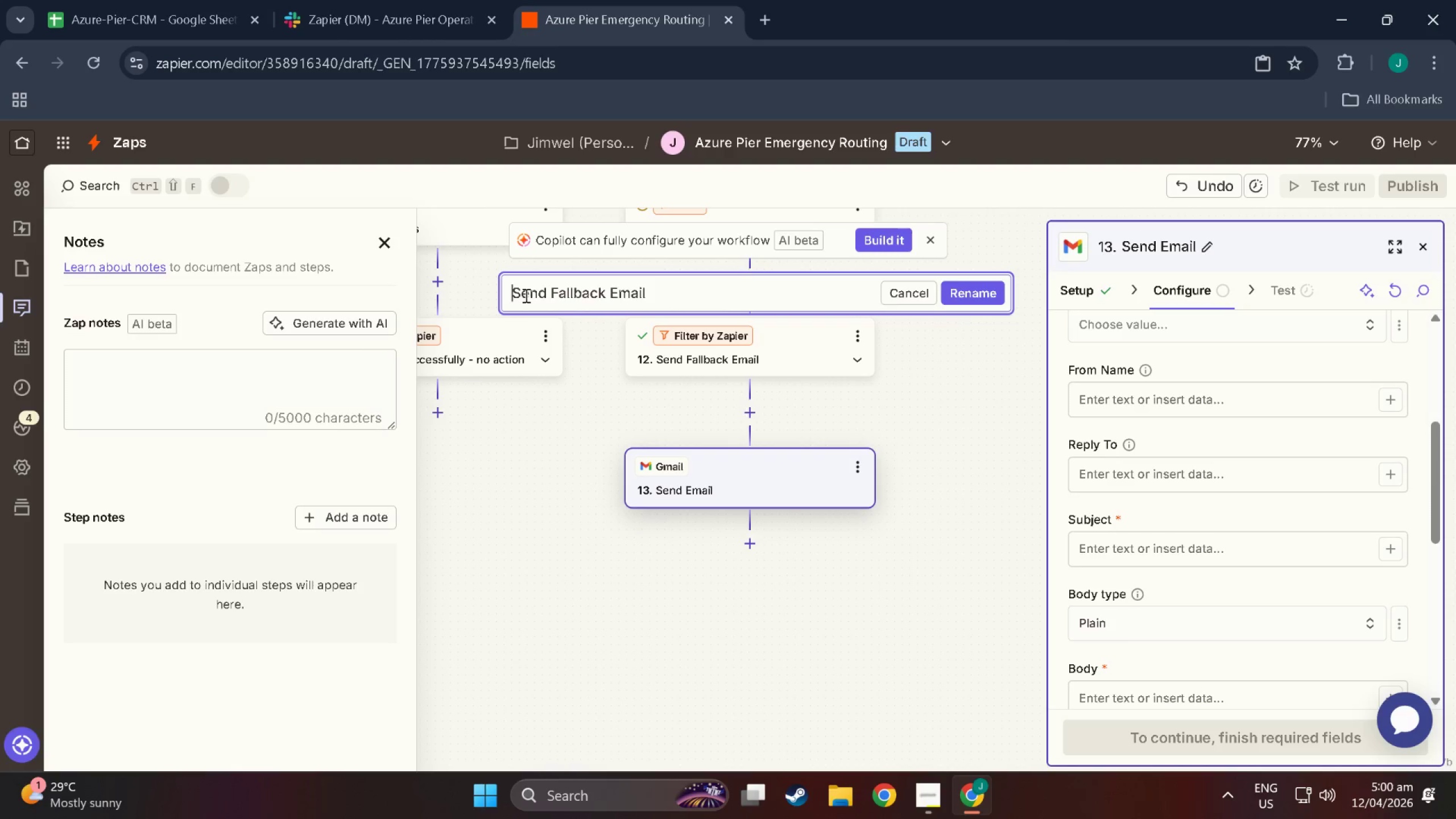 
type(Slack Fail)
 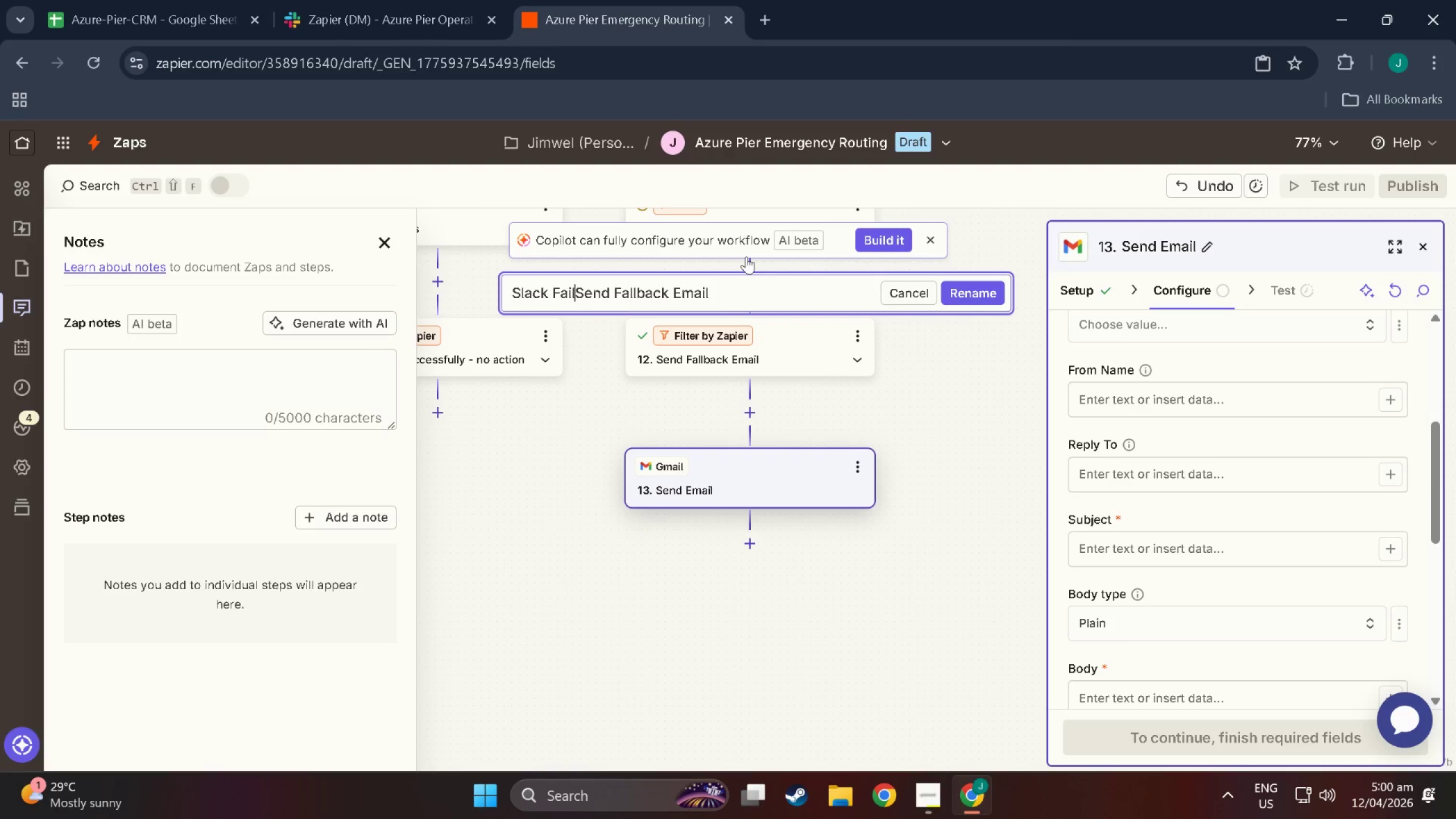 
key(Backspace)
key(Backspace)
key(Backspace)
key(Backspace)
type(failed - )
 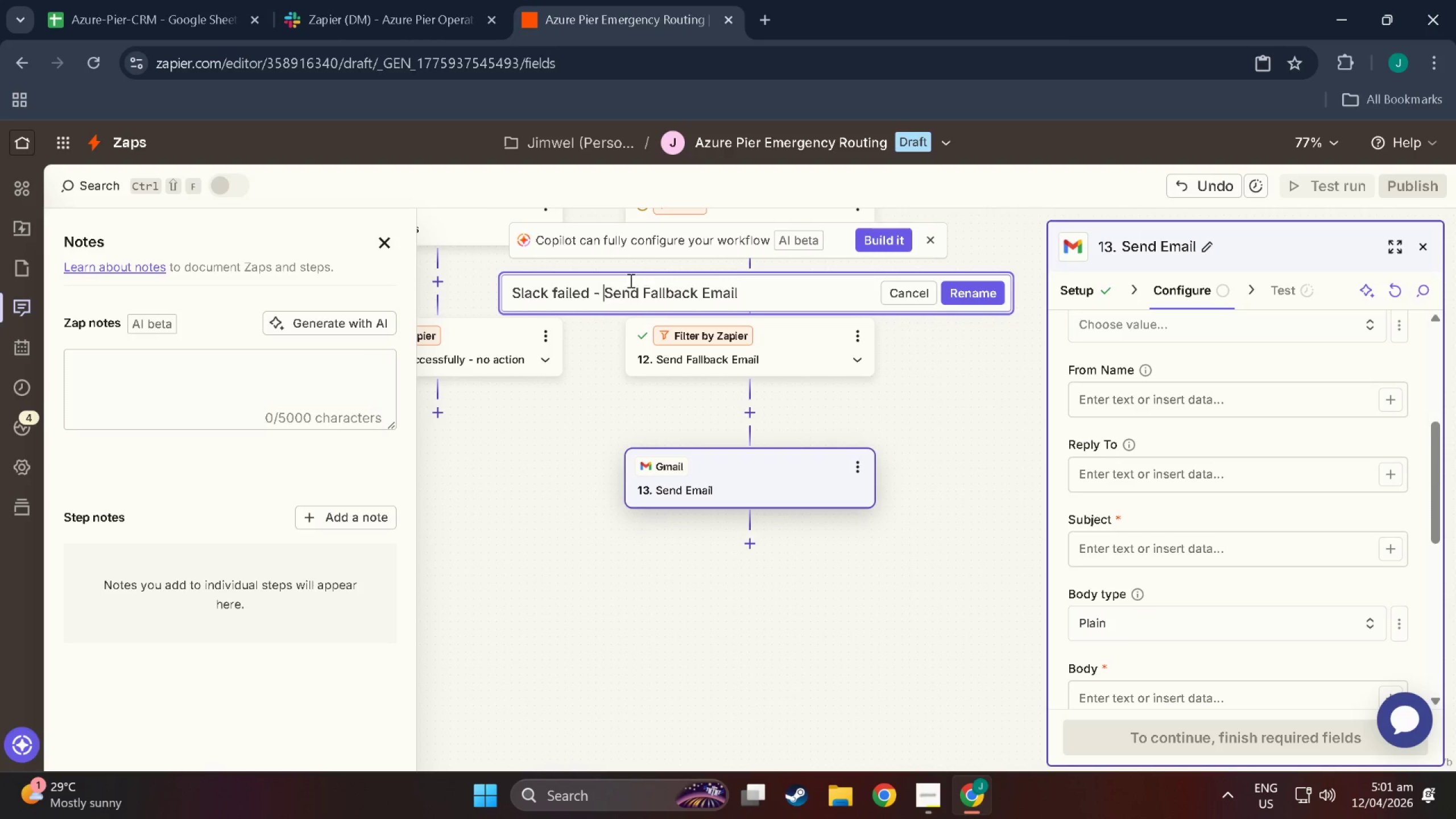 
double_click([624, 292])
 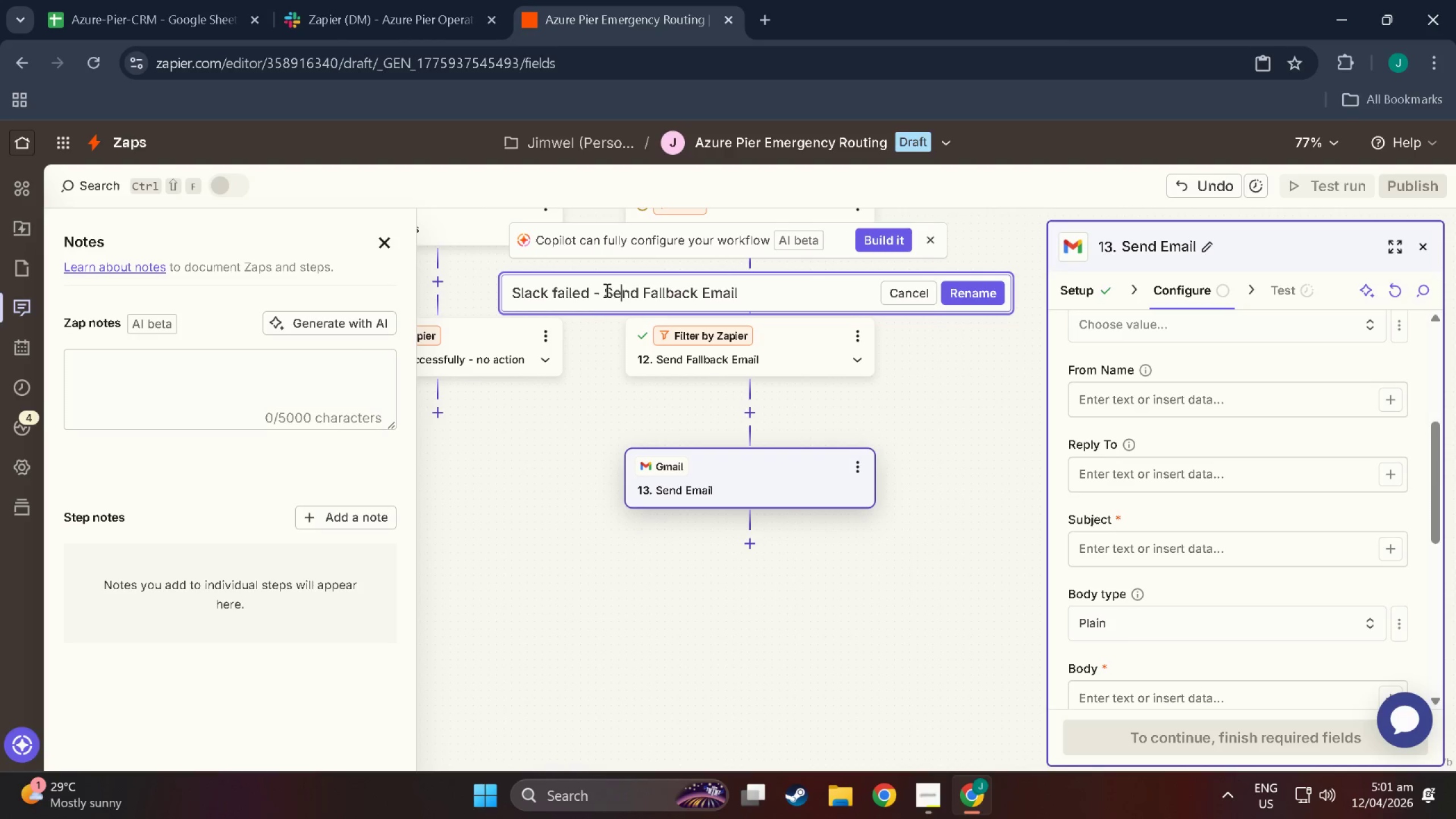 
triple_click([606, 289])
 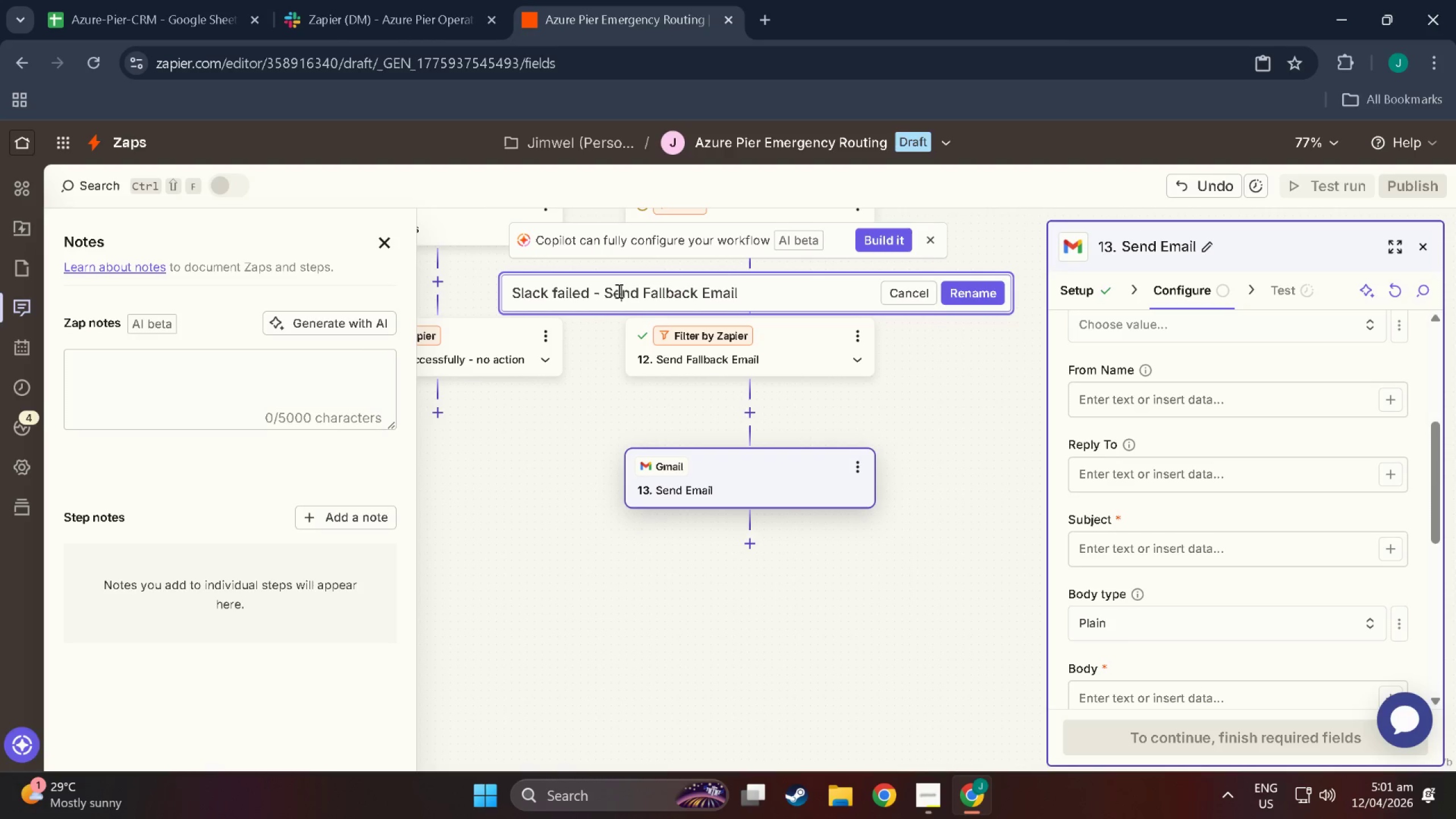 
triple_click([618, 291])
 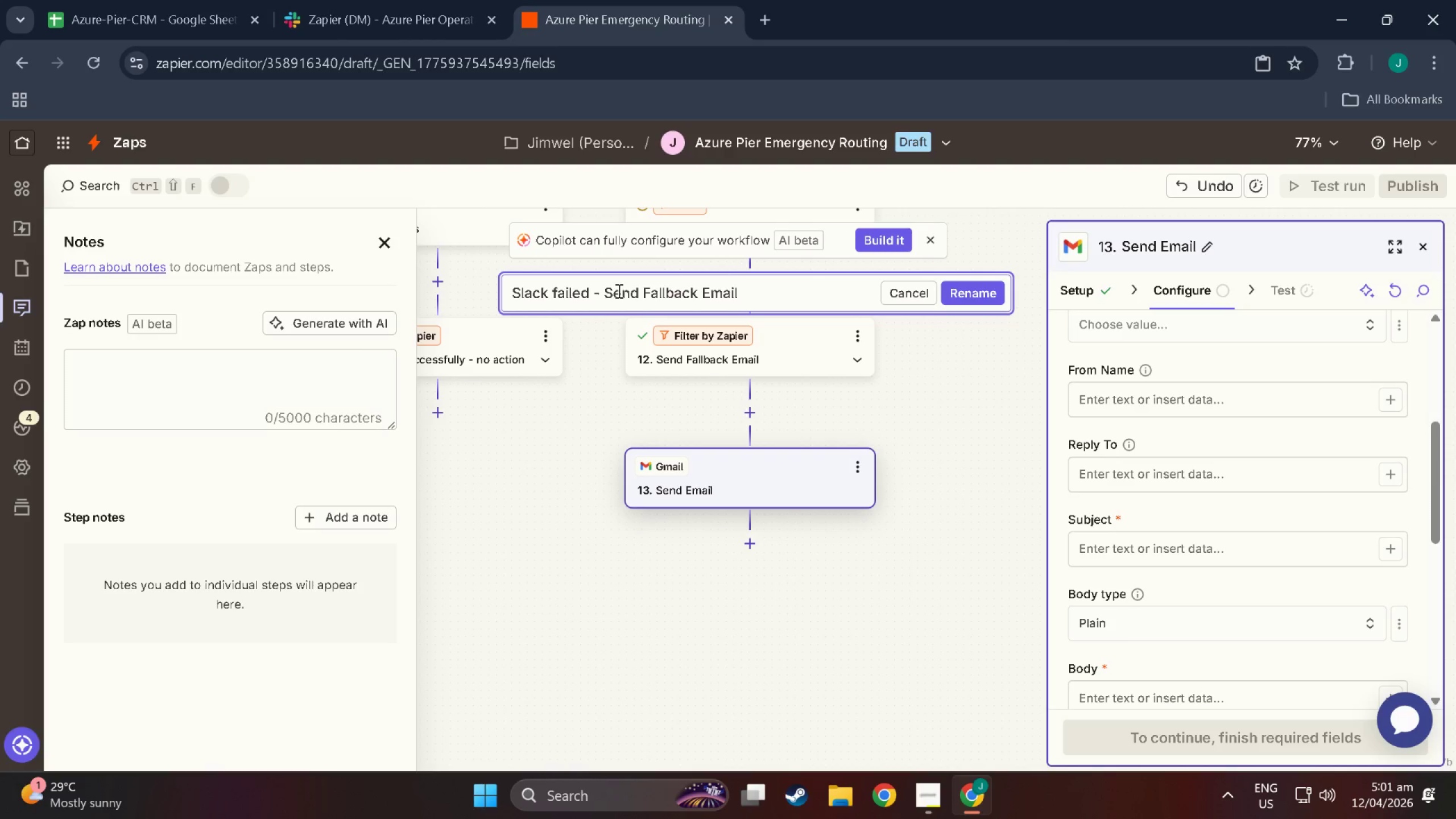 
key(ArrowLeft)
 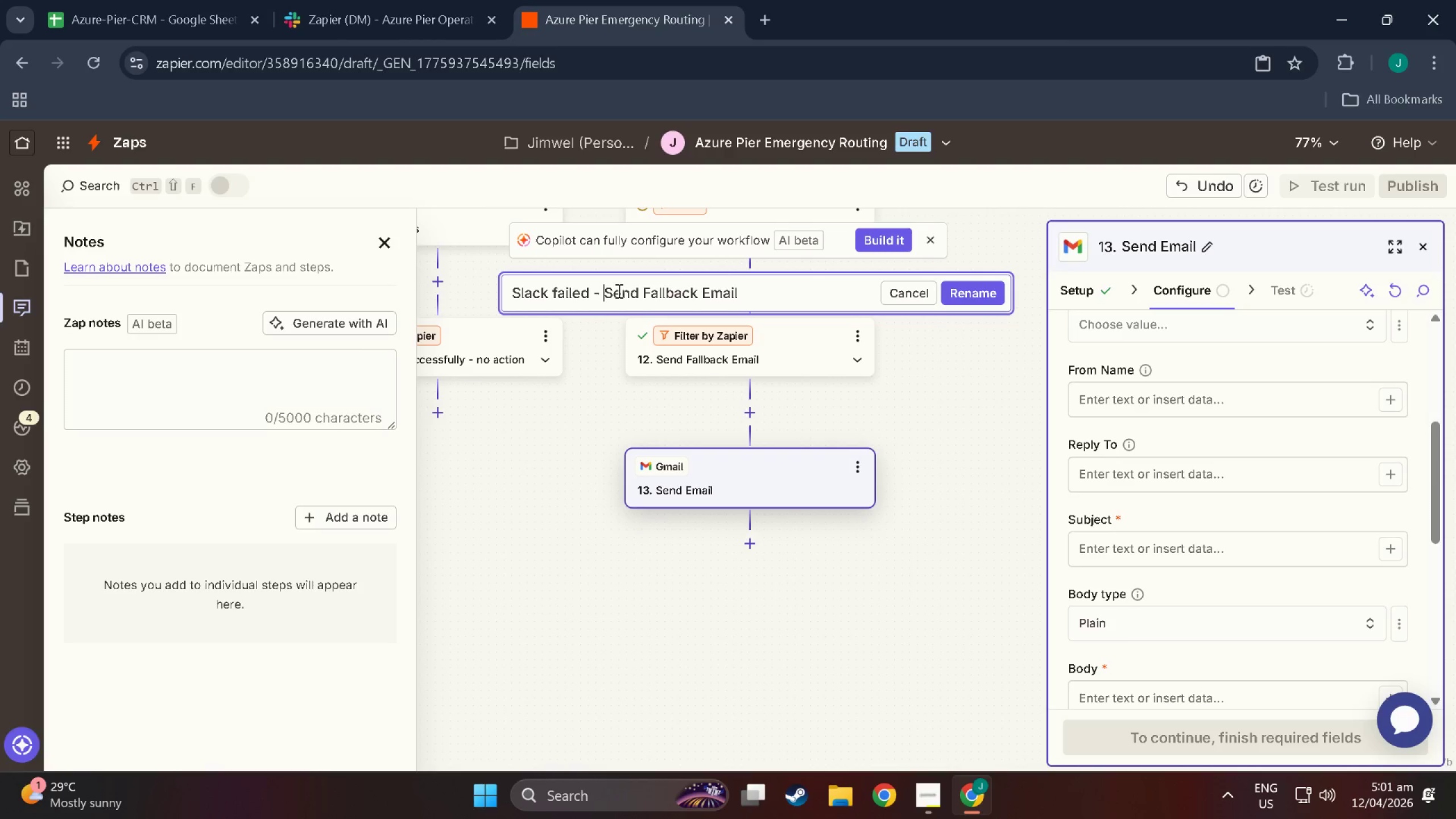 
key(ArrowLeft)
 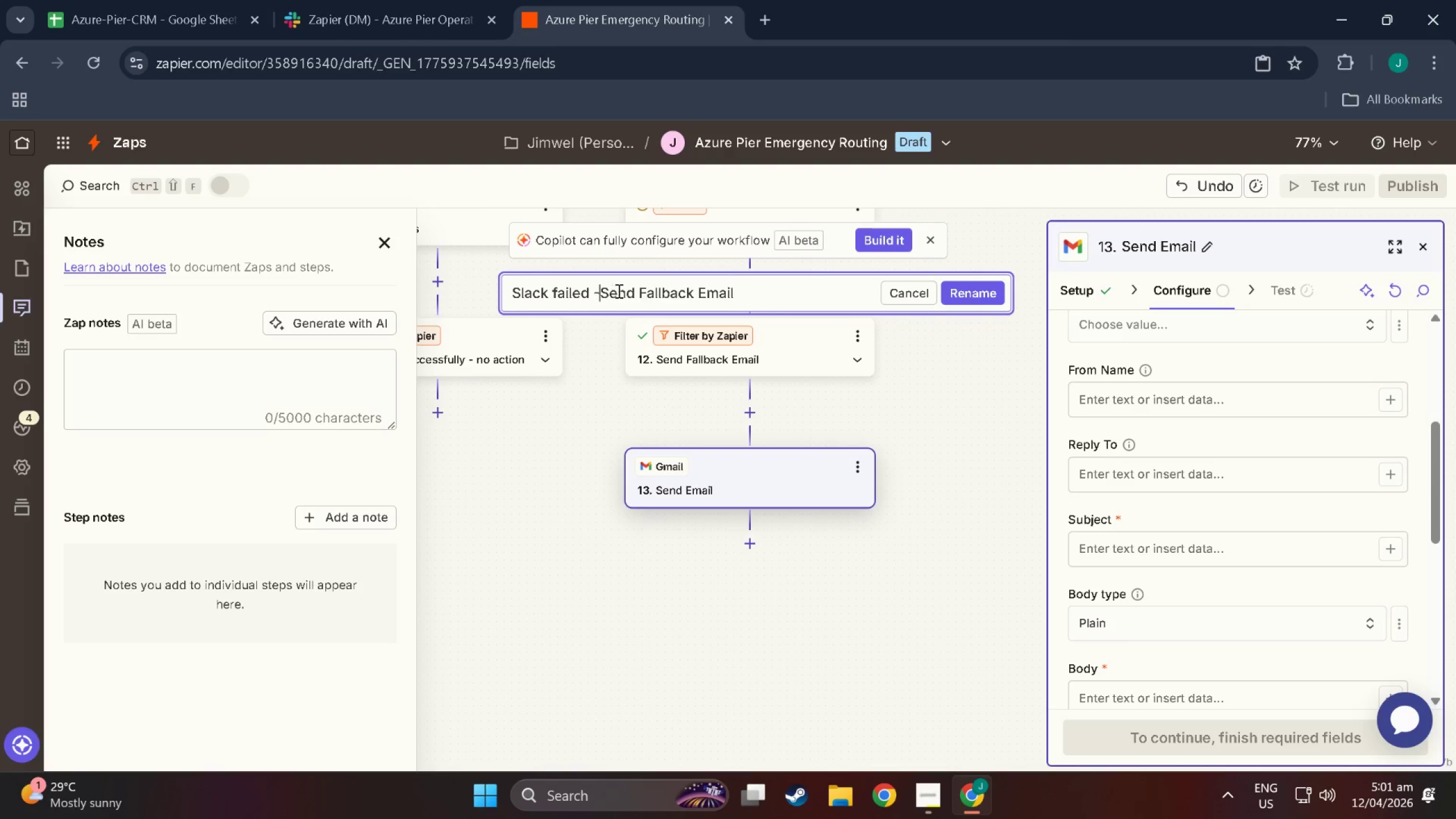 
key(Backspace)
 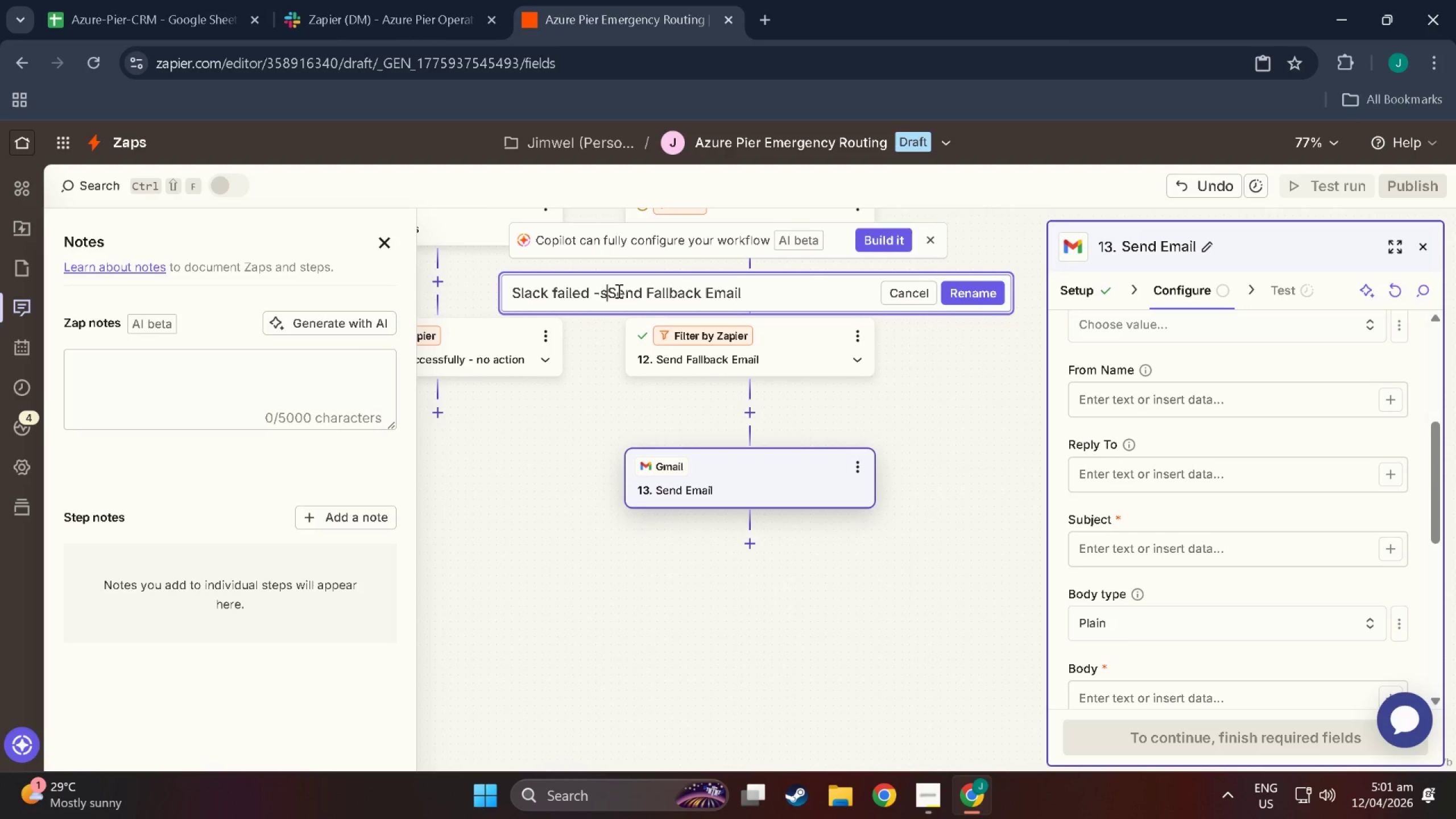 
key(S)
 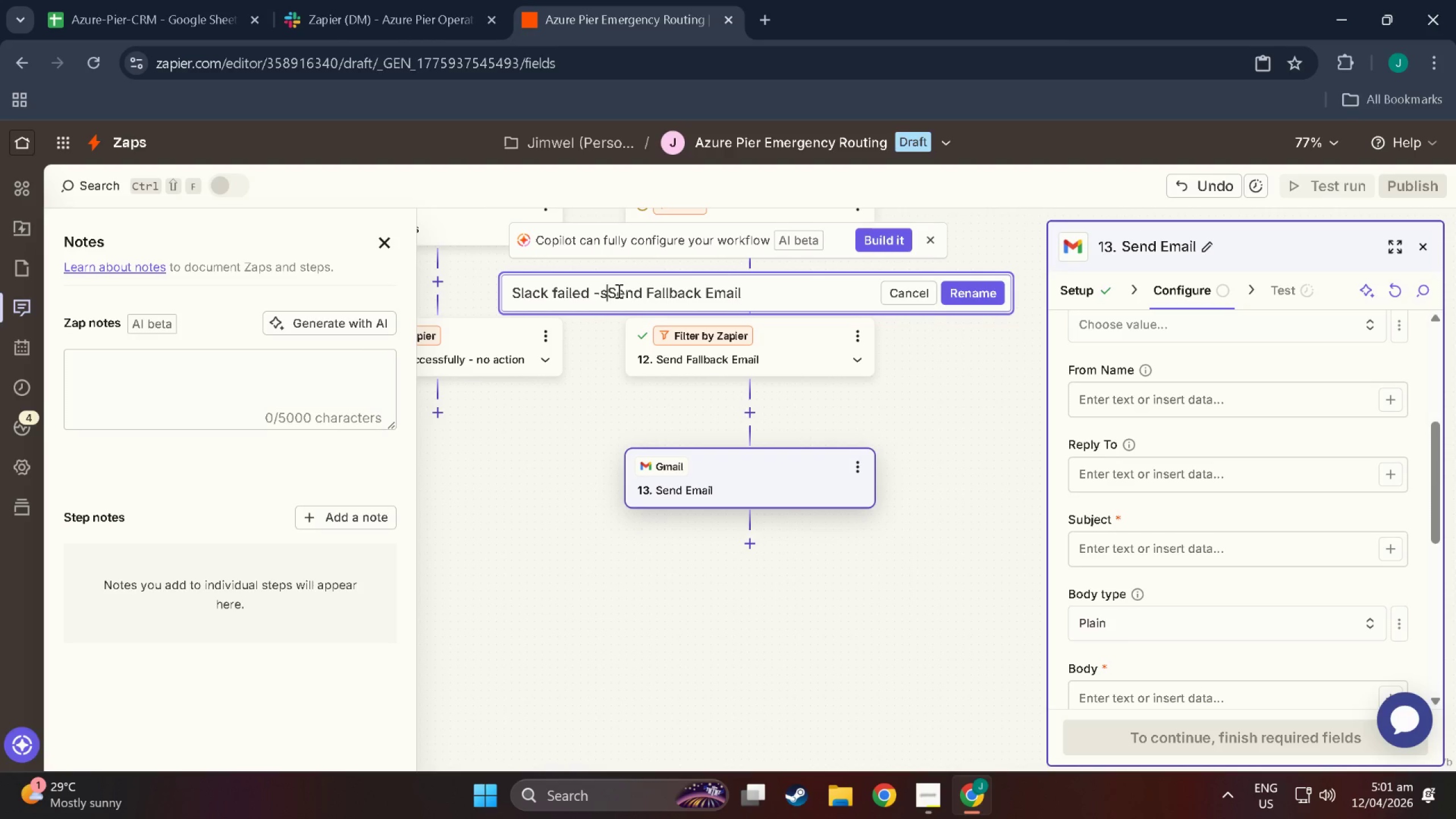 
key(ArrowRight)
 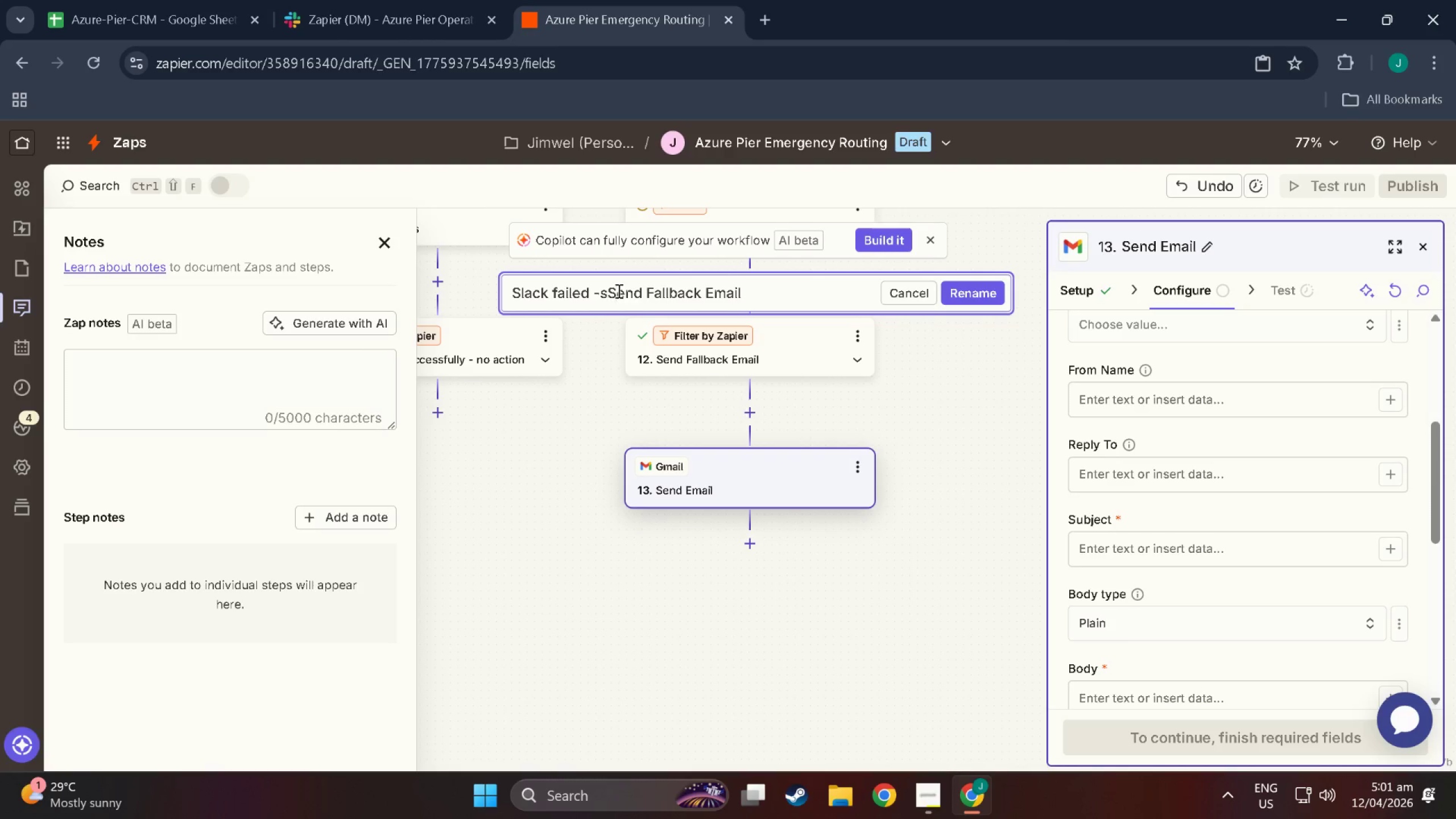 
key(Backspace)
 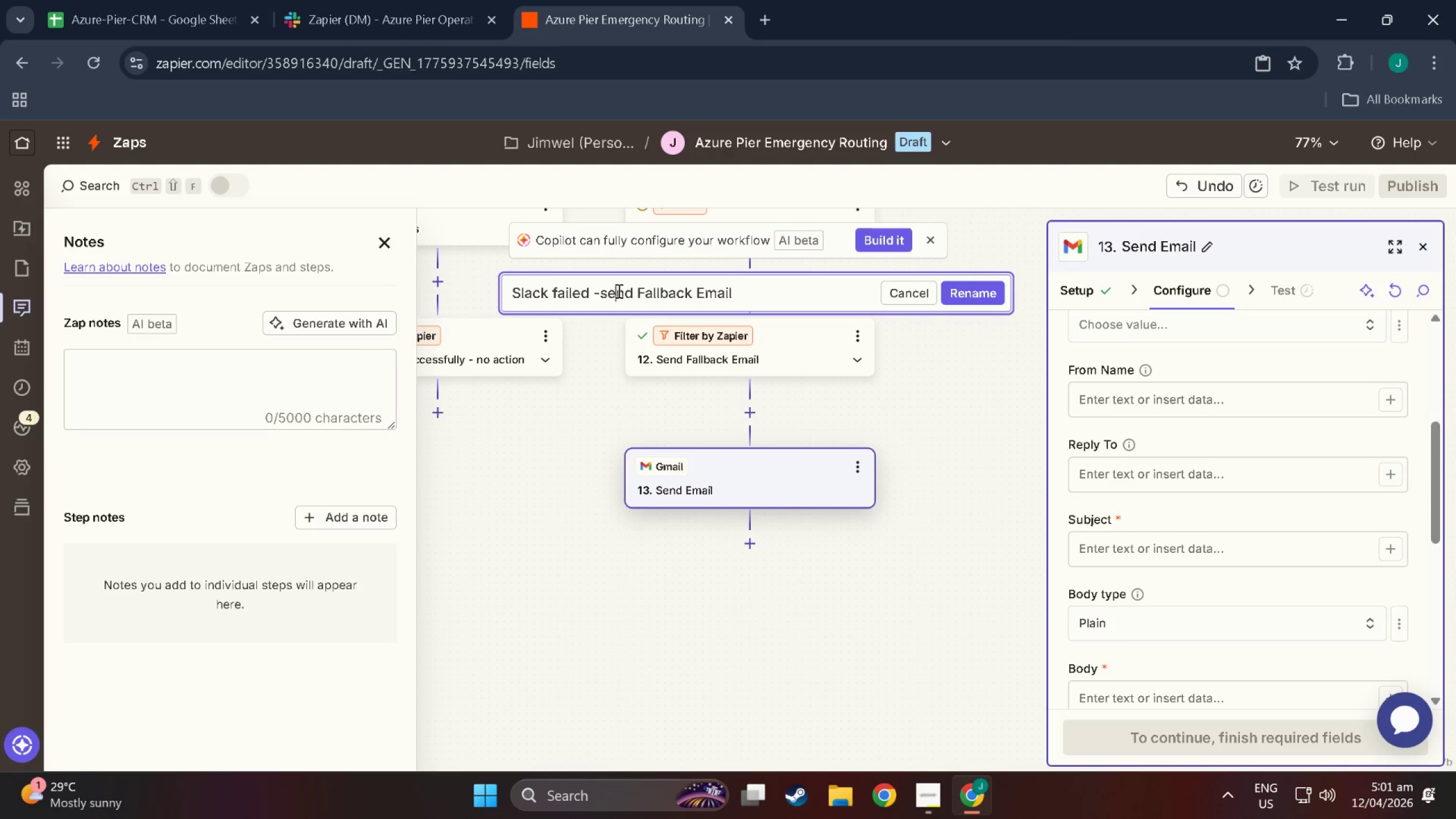 
key(ArrowRight)
 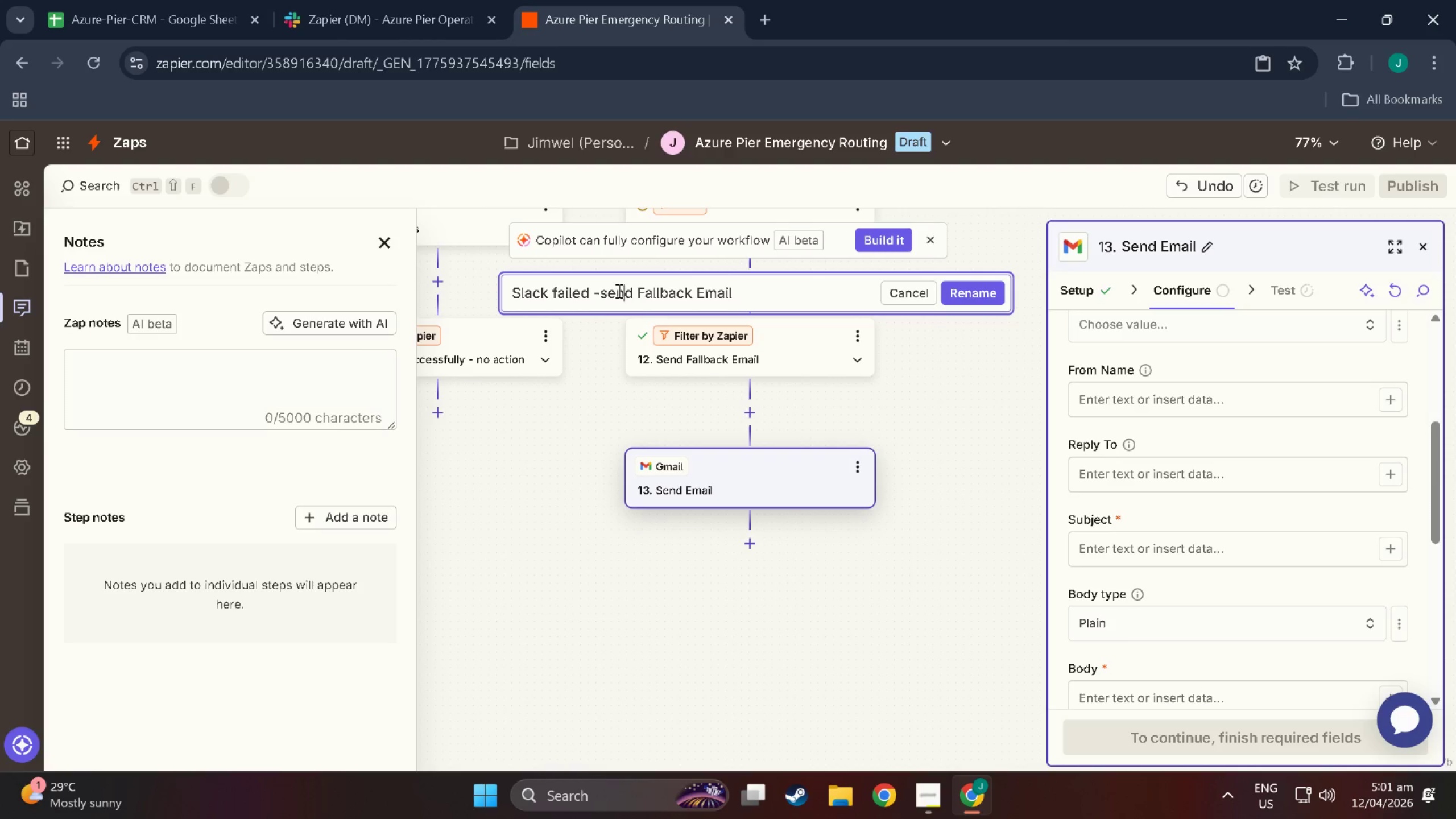 
key(ArrowRight)
 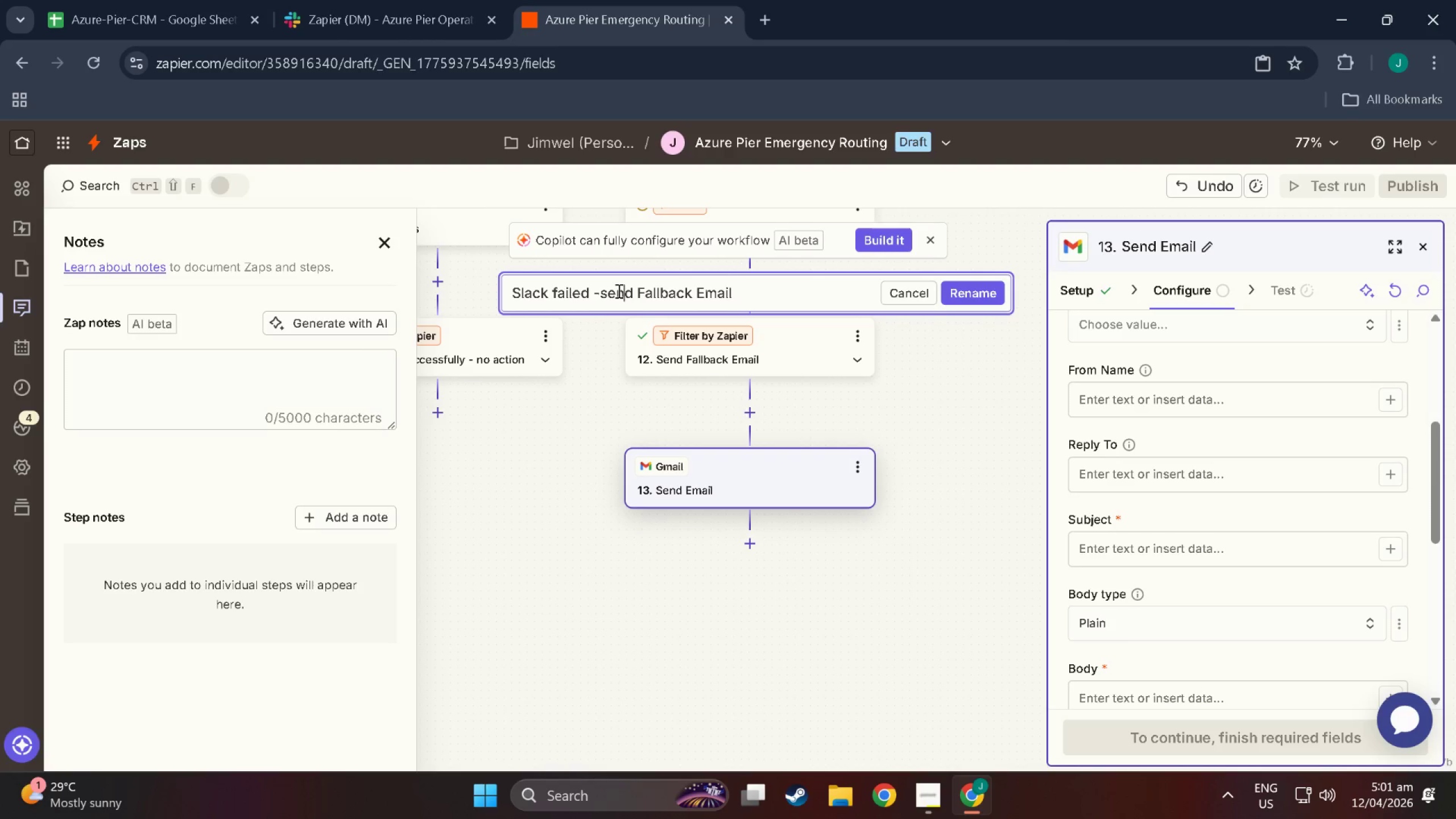 
key(ArrowRight)
 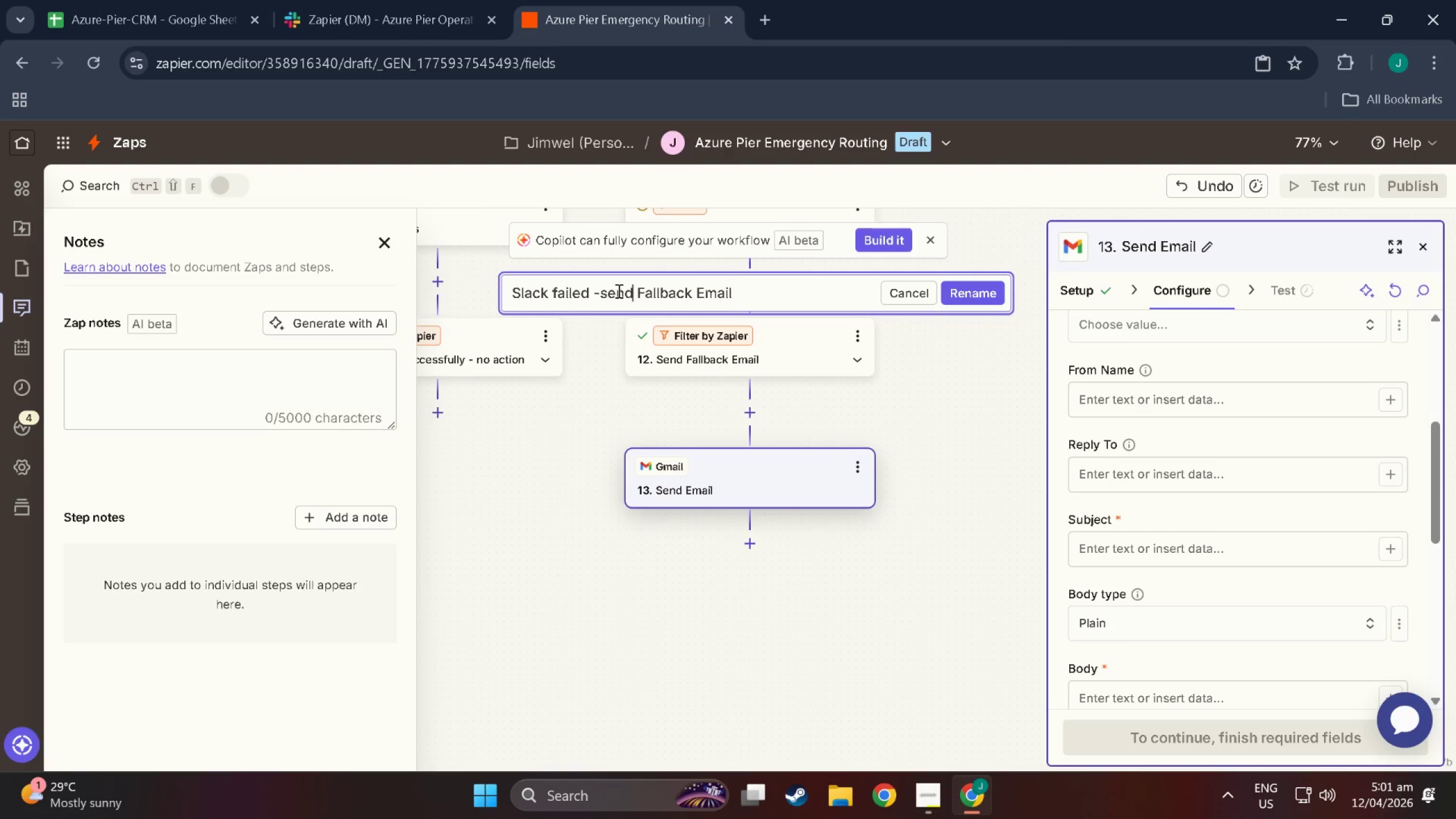 
key(ArrowRight)
 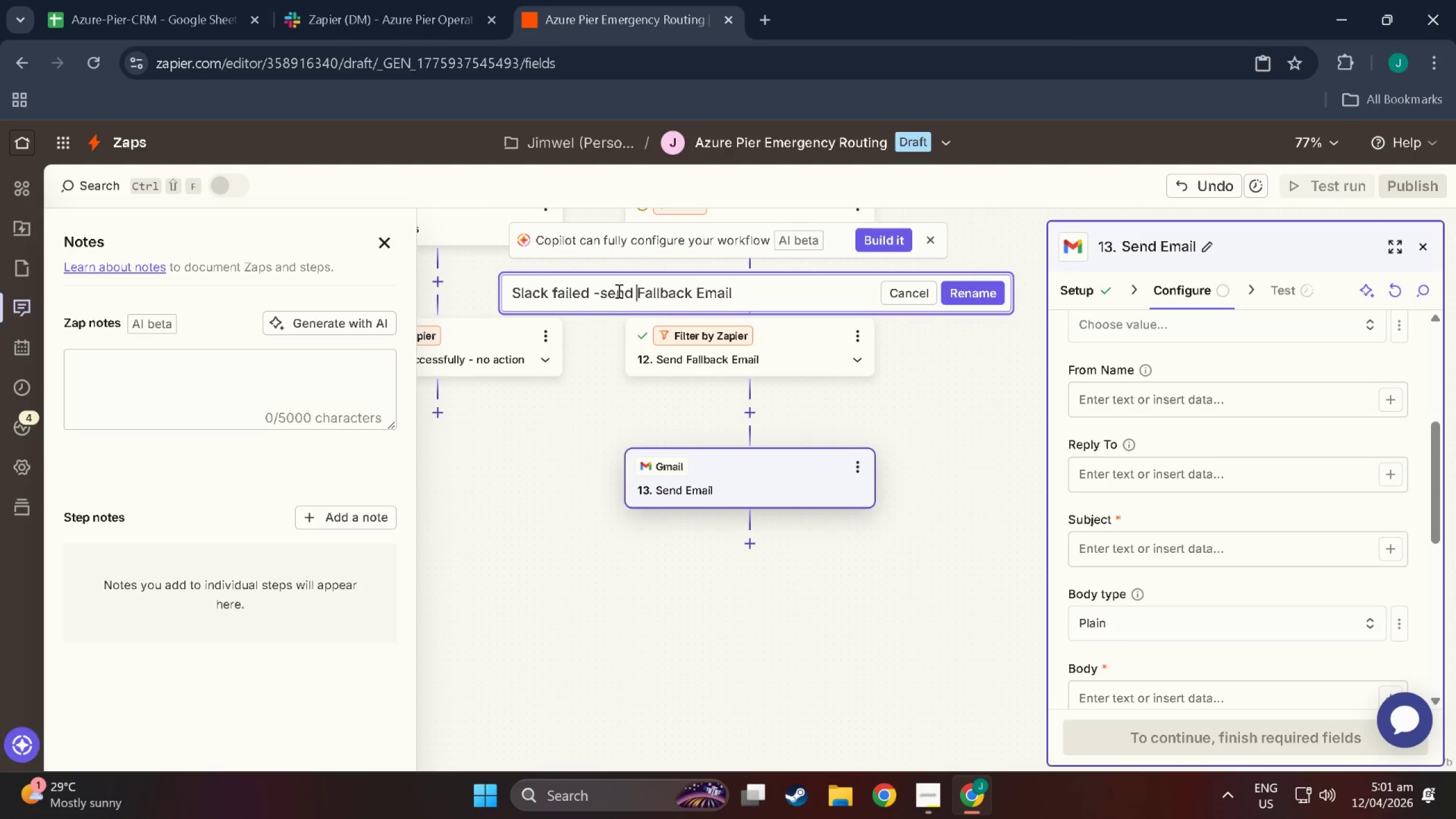 
key(ArrowRight)
 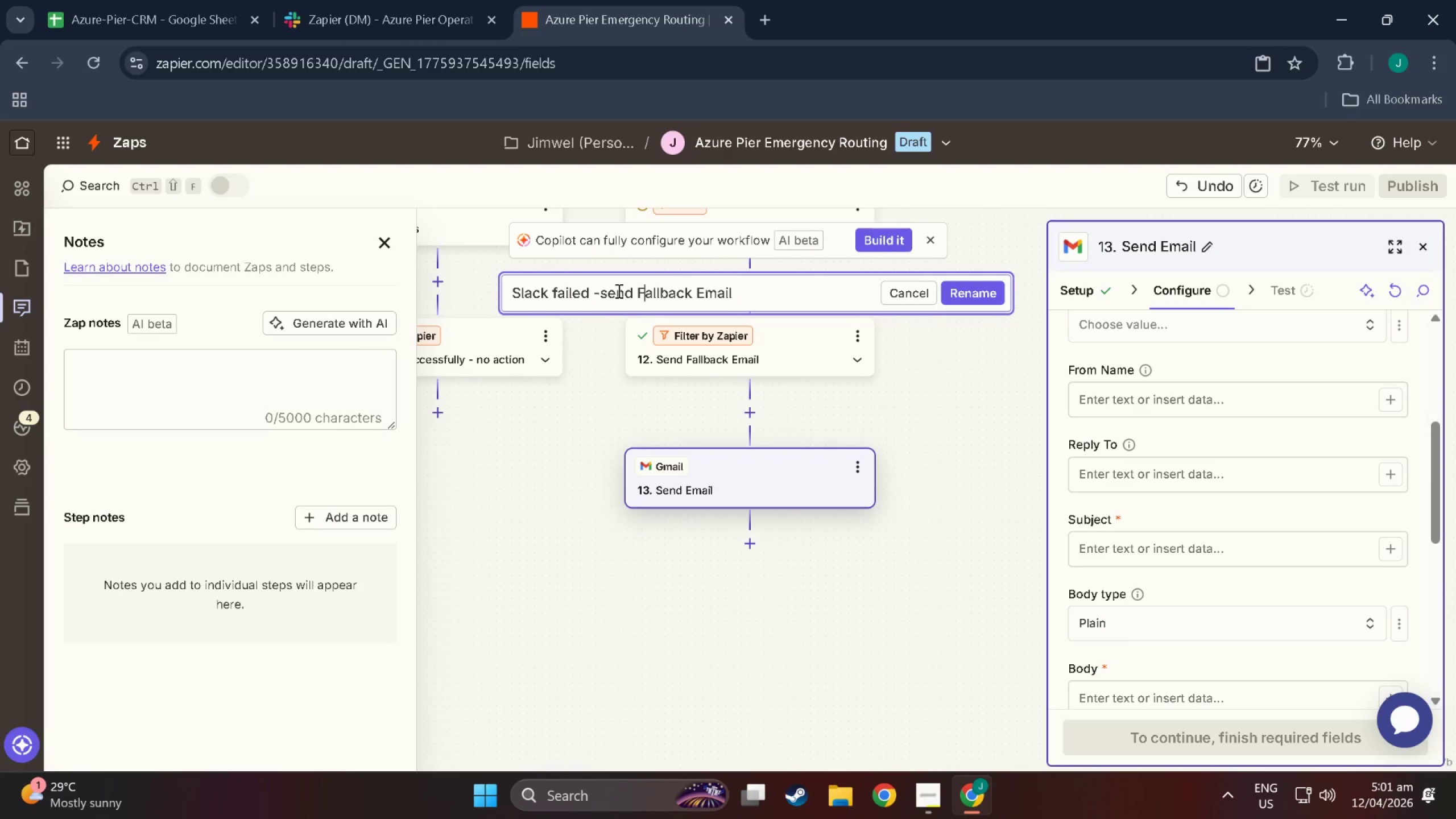 
key(Backspace)
 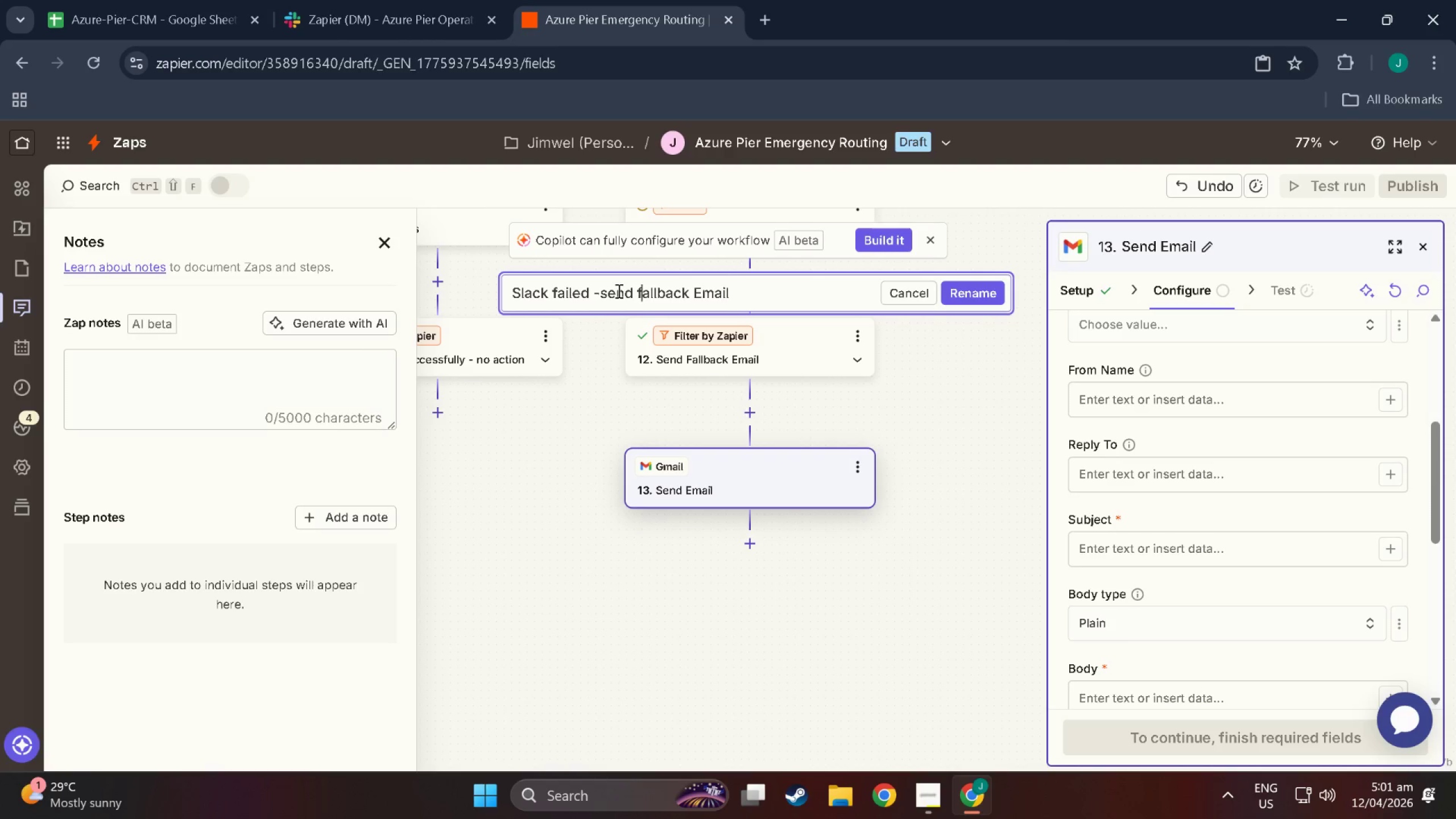 
key(F)
 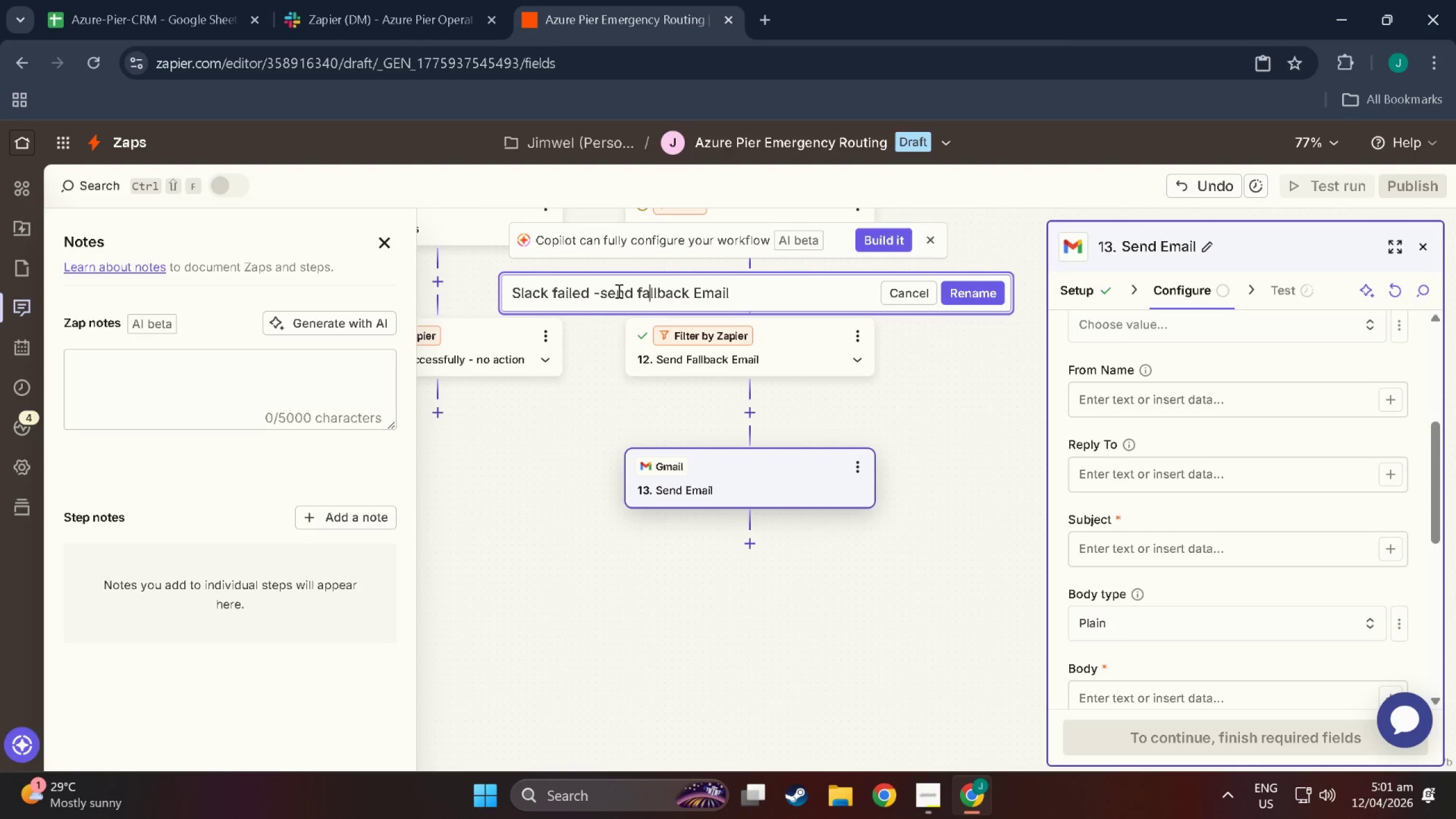 
key(ArrowRight)
 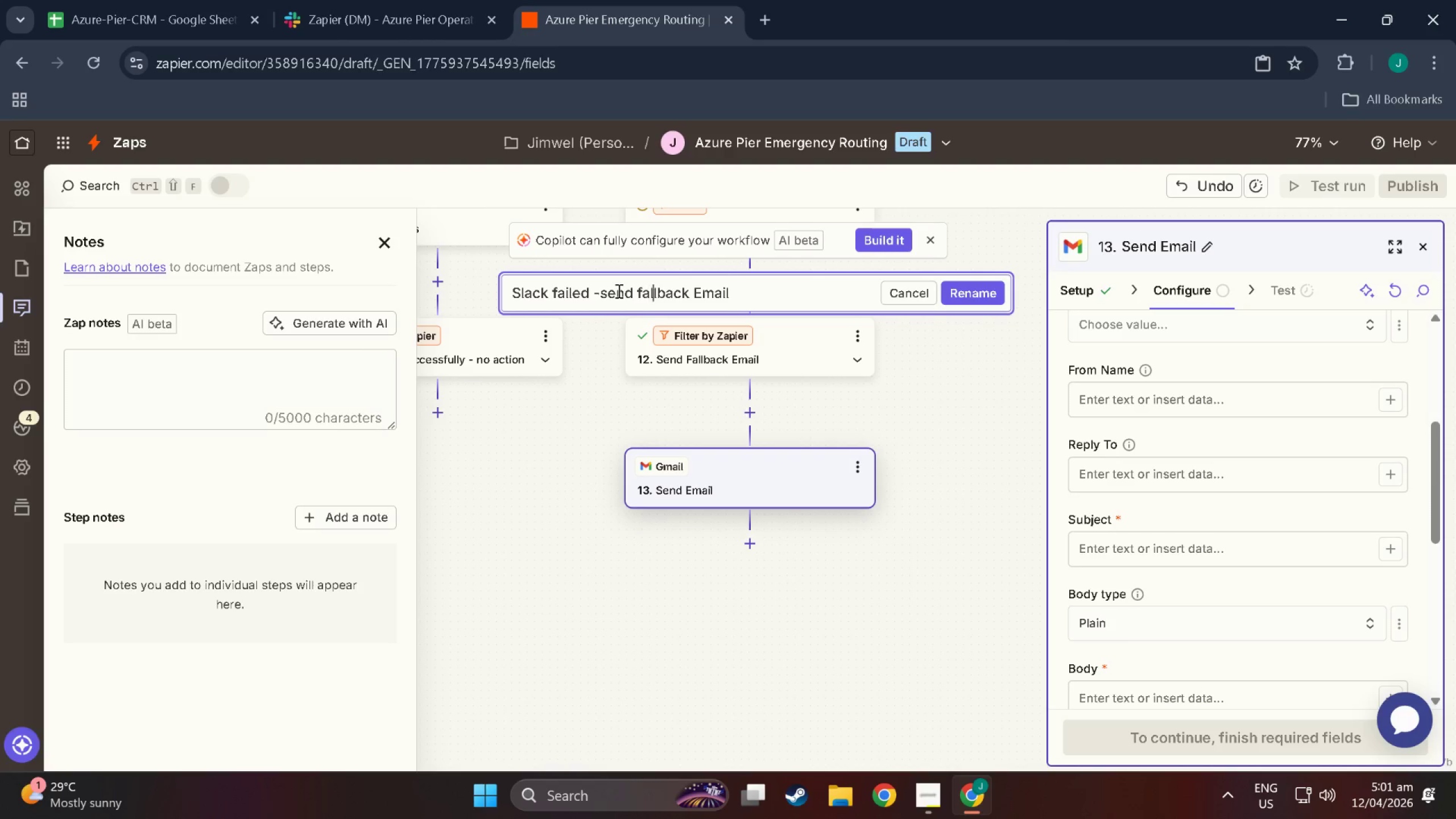 
key(ArrowRight)
 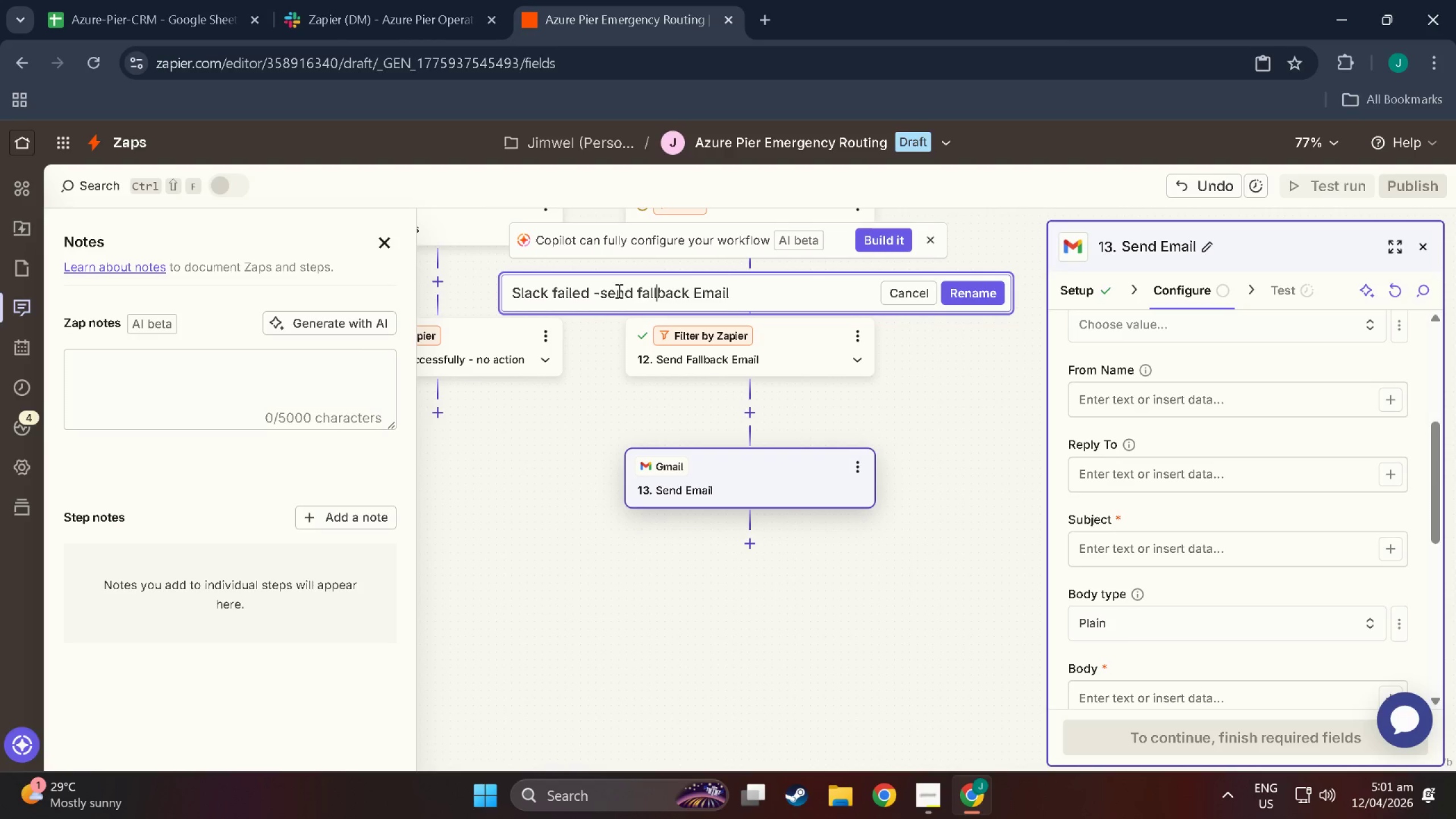 
key(ArrowRight)
 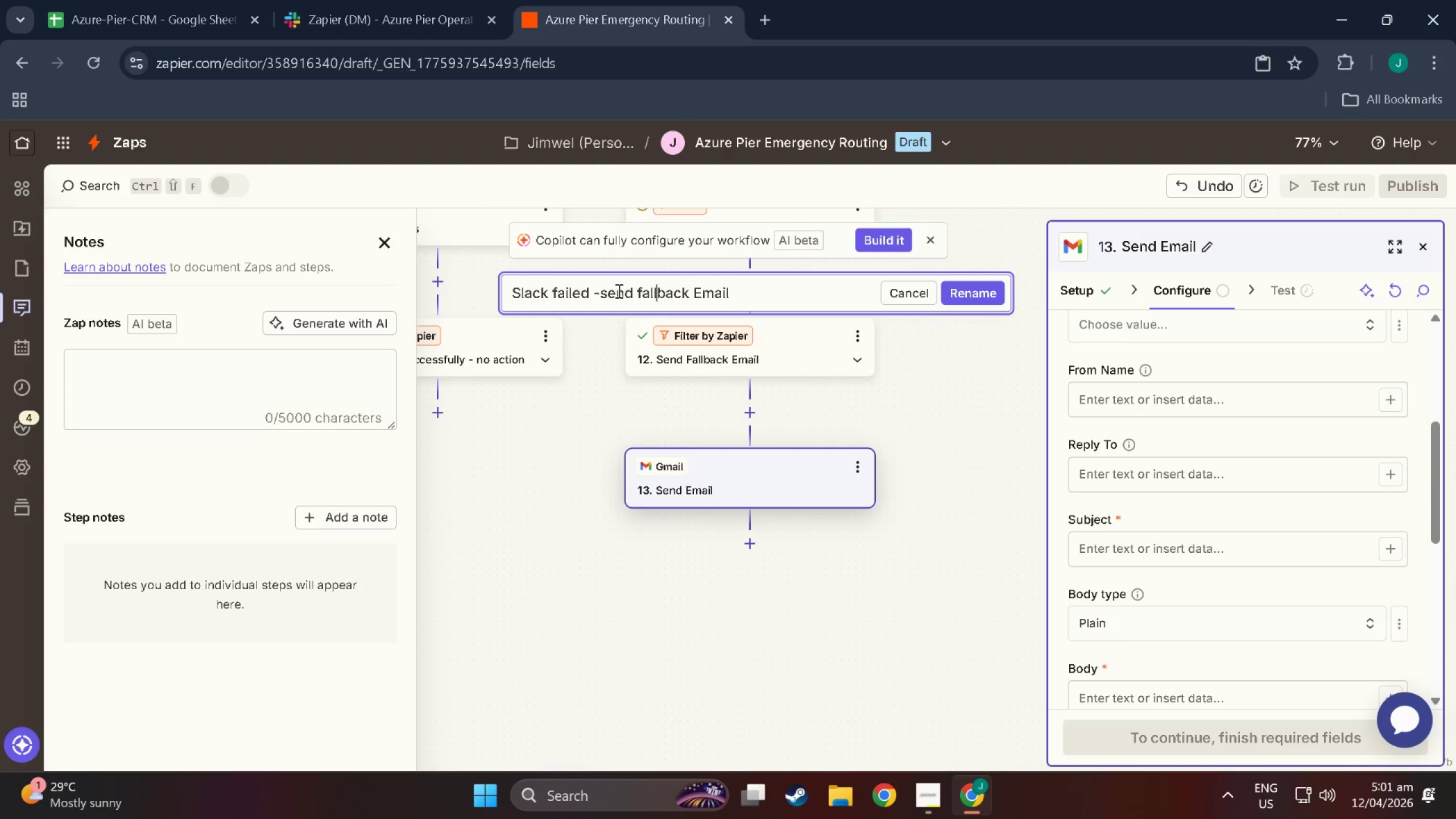 
key(ArrowRight)
 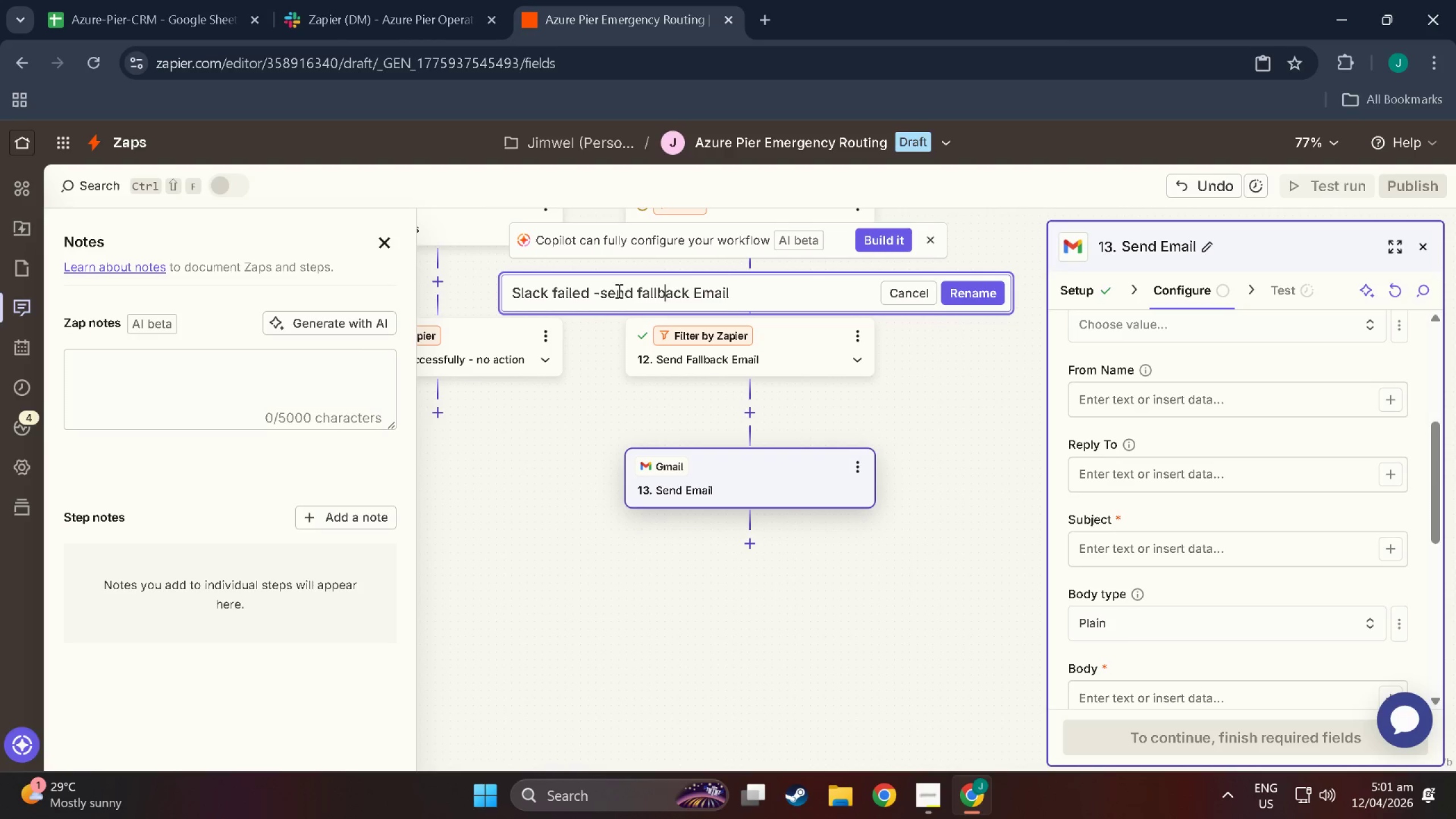 
key(ArrowRight)
 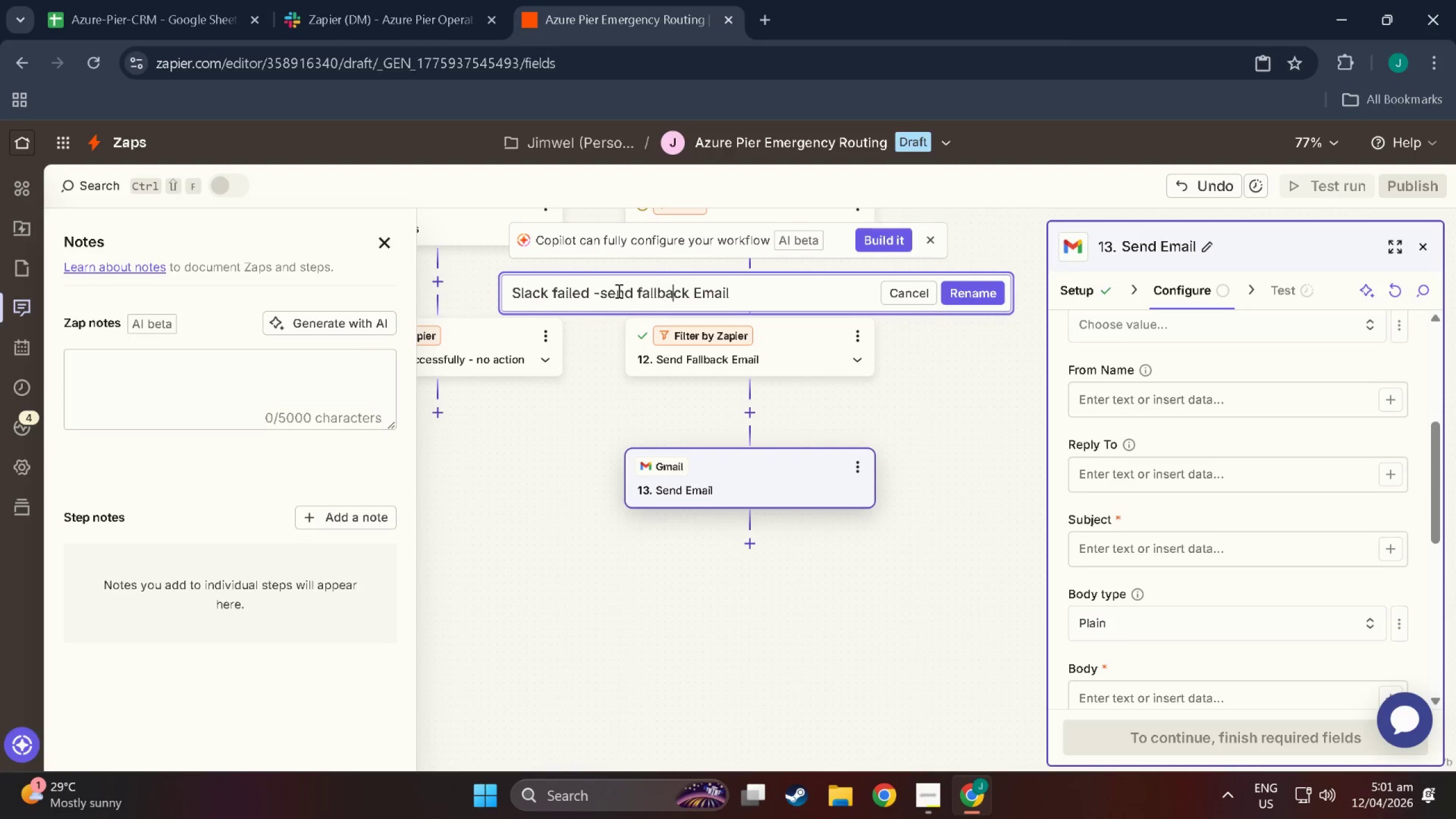 
key(ArrowRight)
 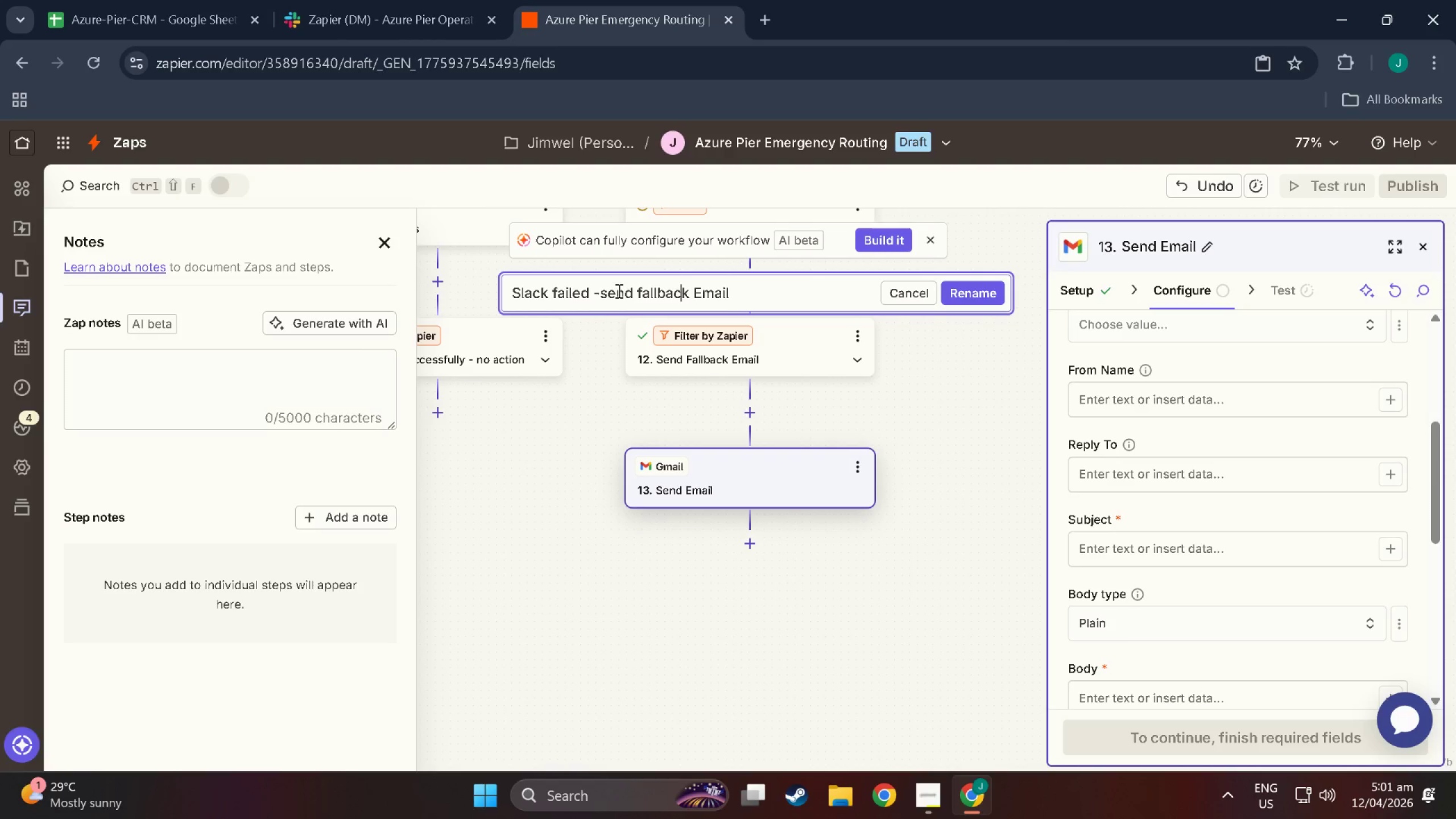 
key(ArrowRight)
 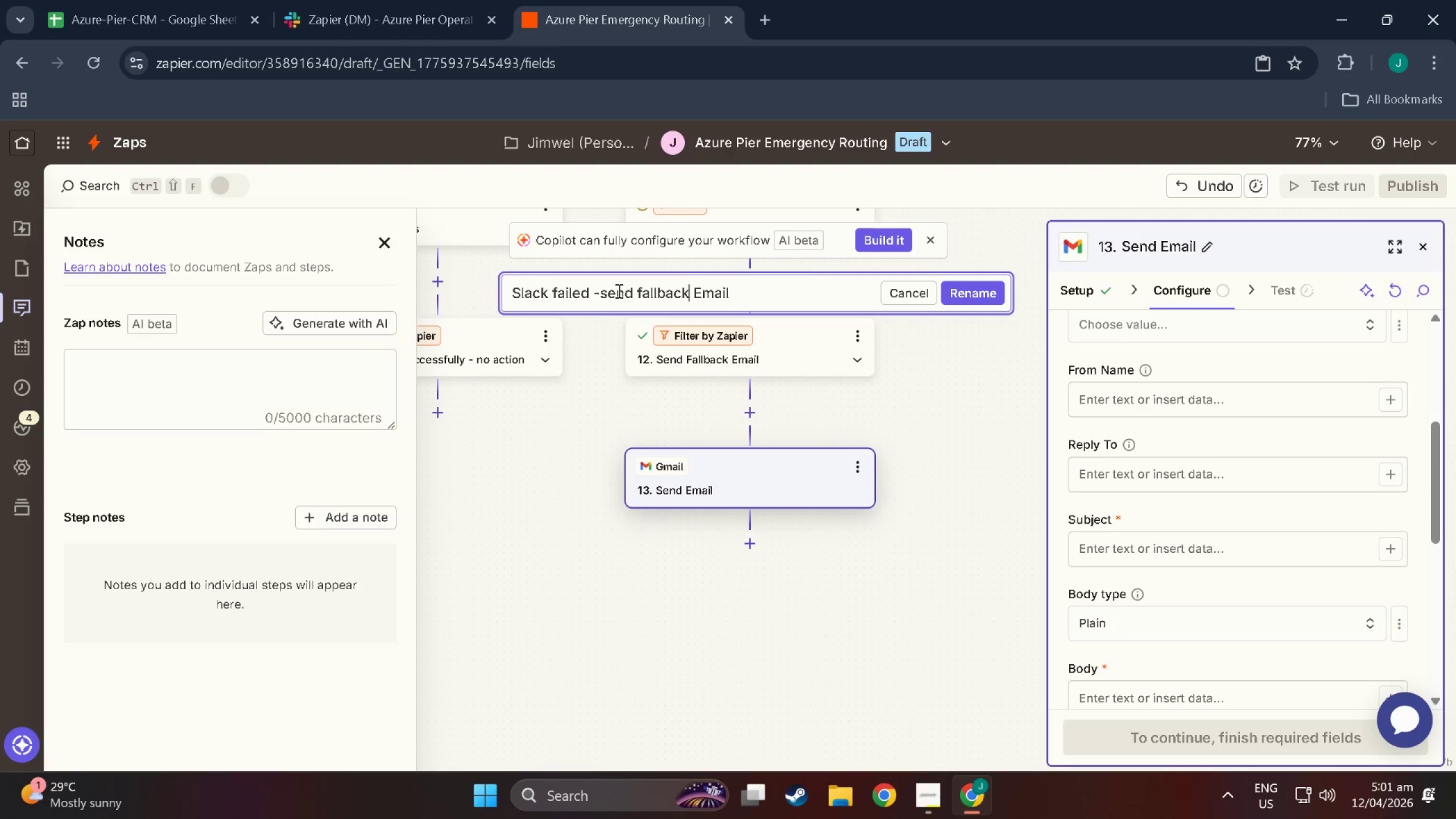 
key(ArrowRight)
 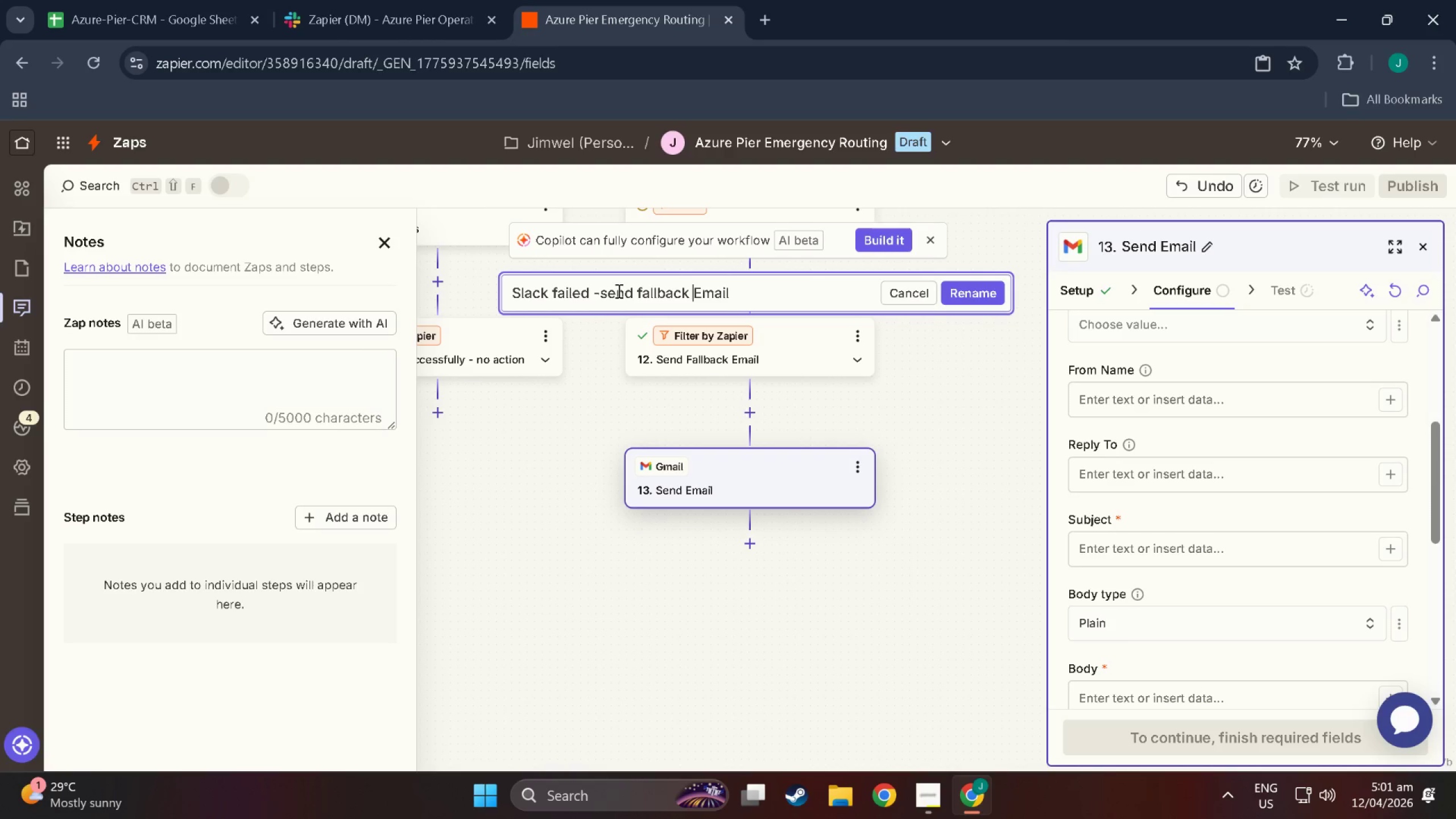 
key(ArrowRight)
 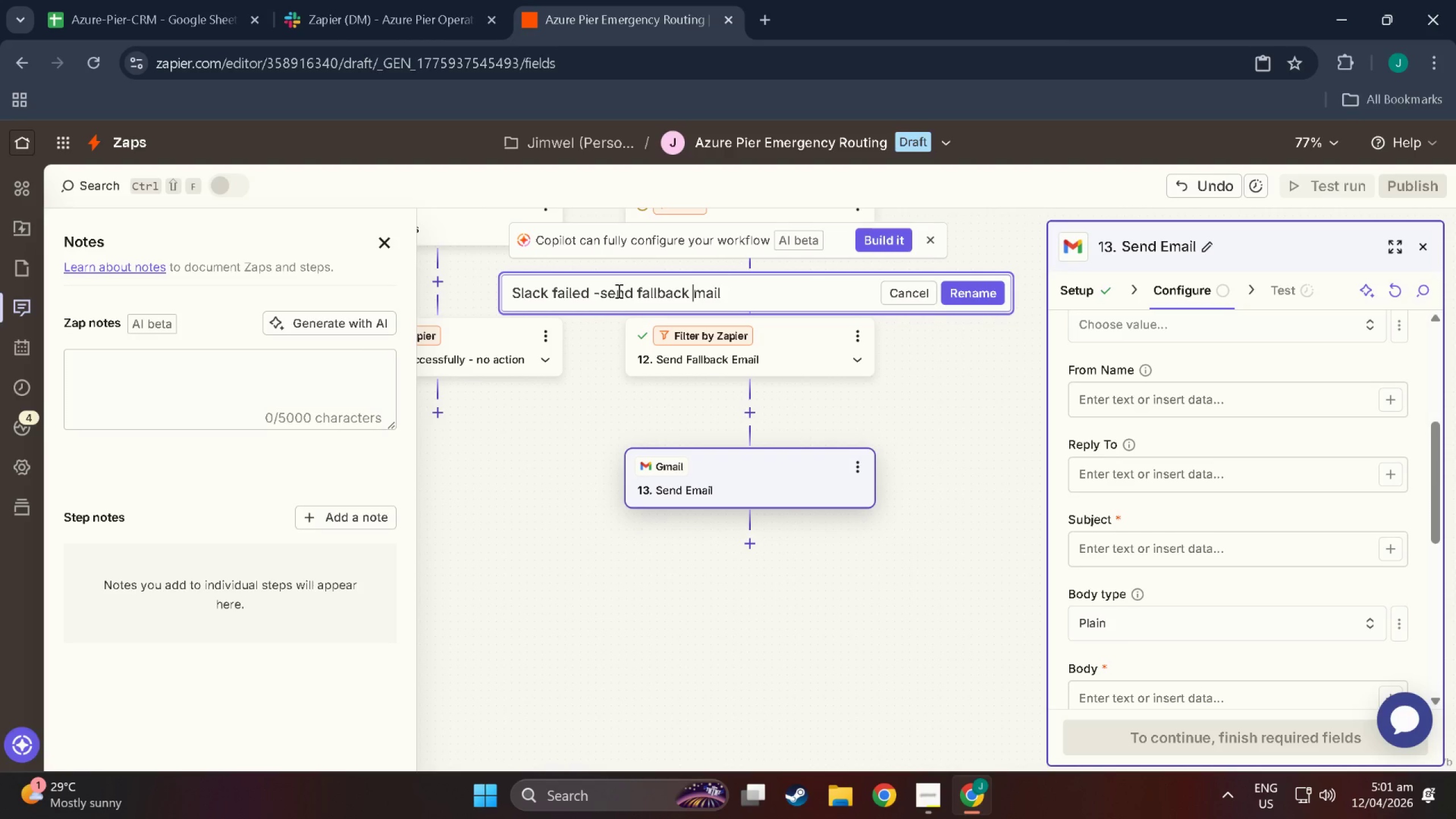 
key(Backspace)
 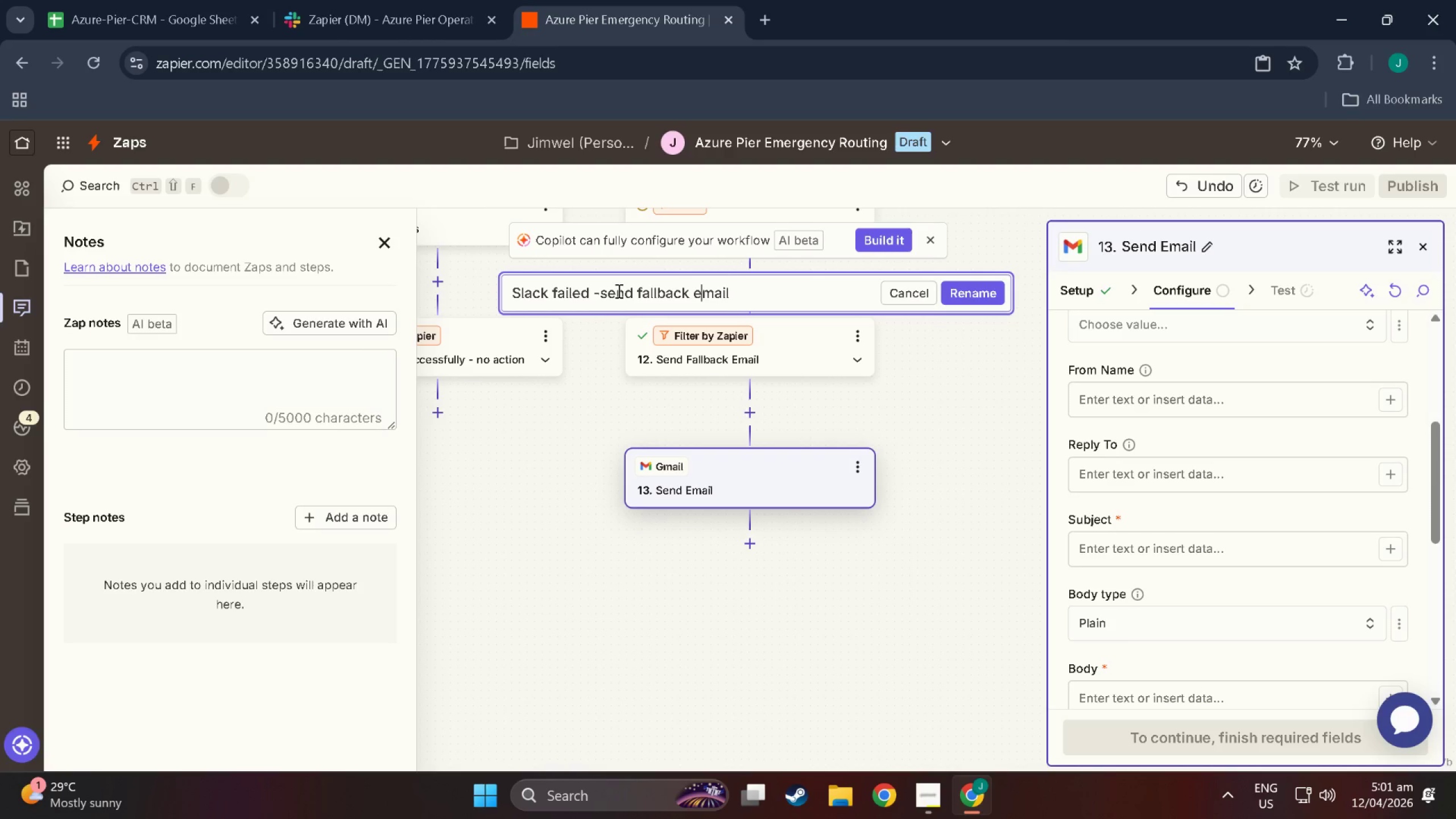 
key(E)
 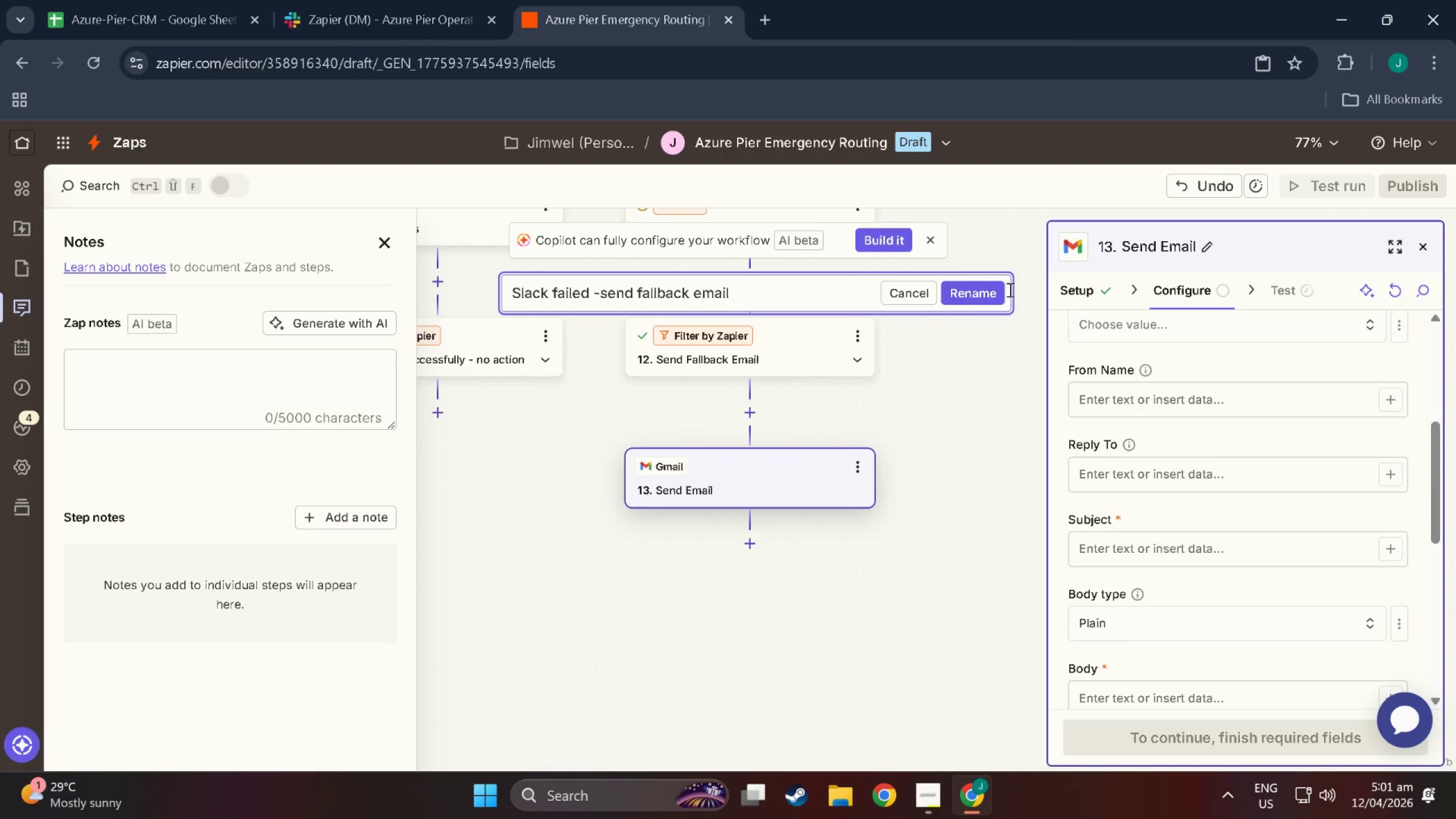 
left_click([992, 293])
 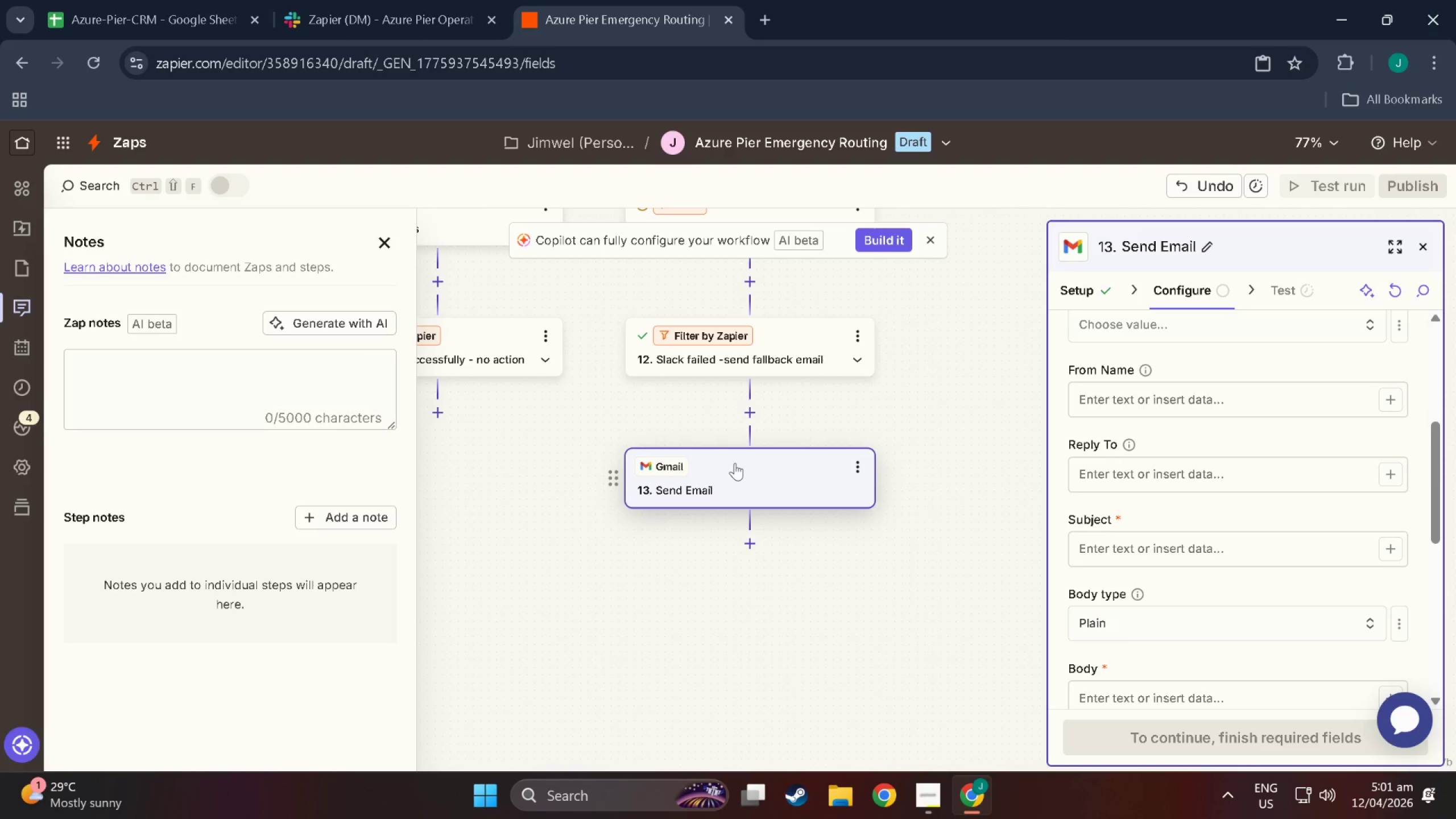 
wait(7.06)
 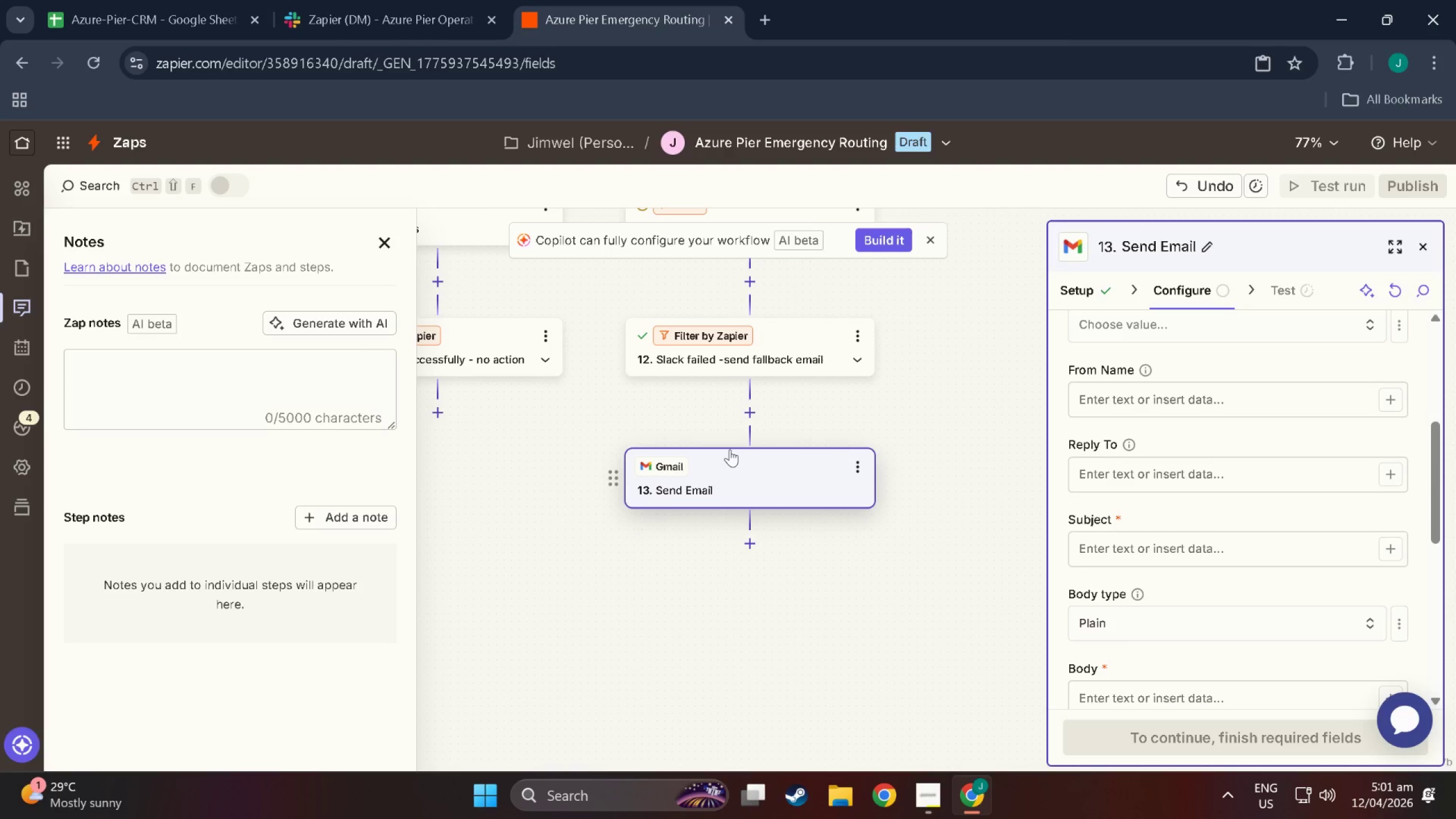 
scroll: coordinate [685, 449], scroll_direction: up, amount: 8.0
 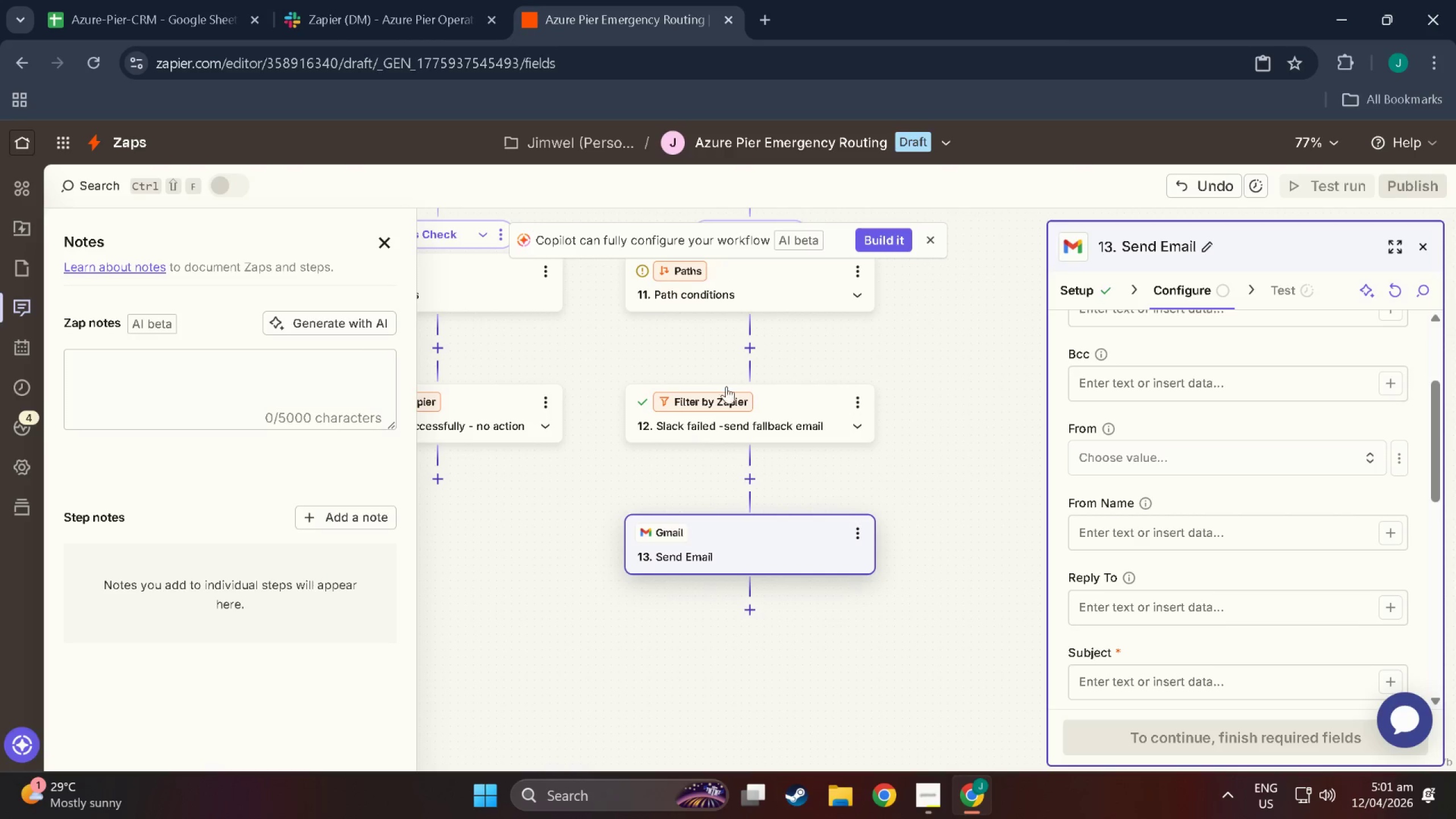 
left_click([781, 280])
 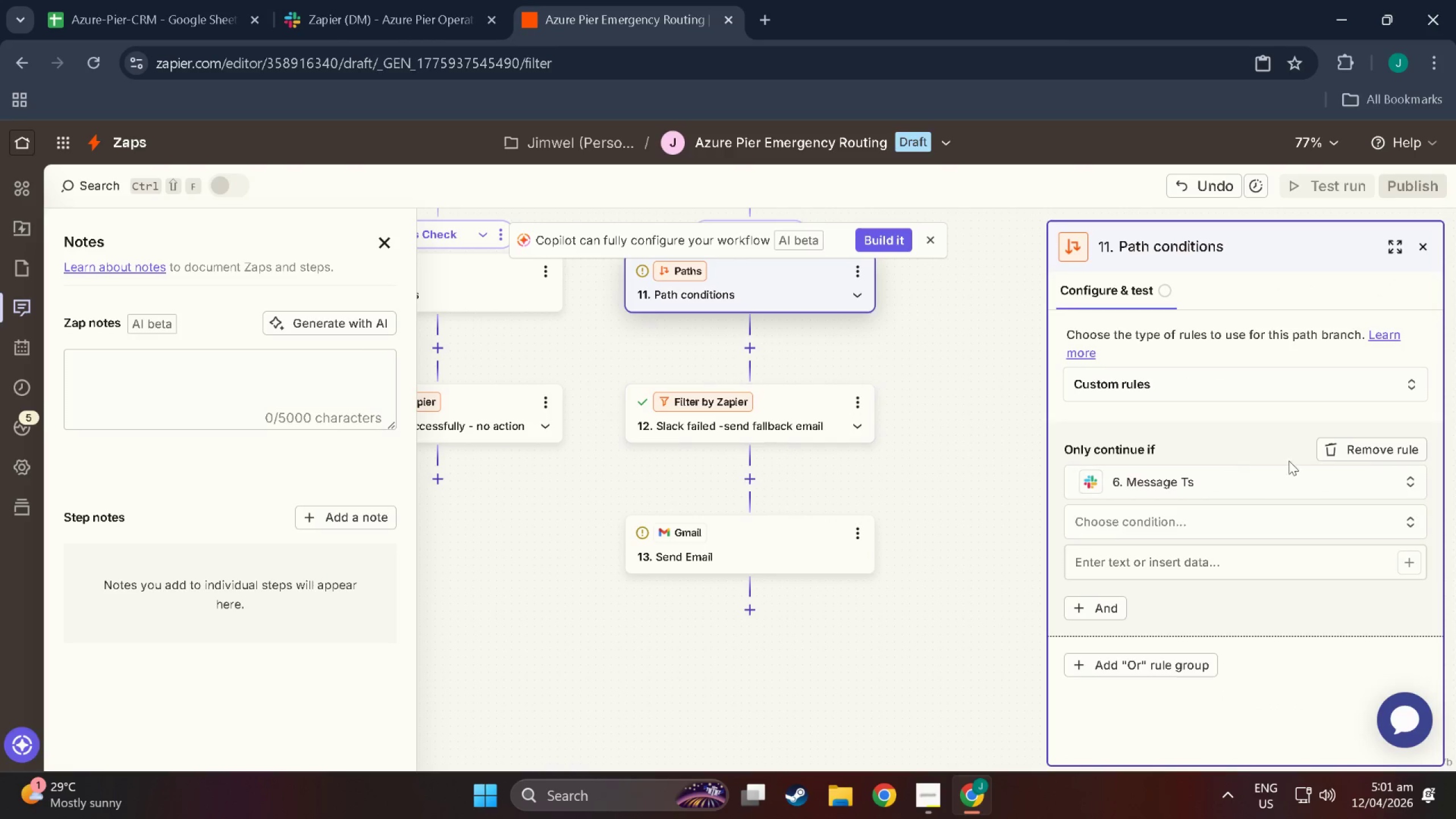 
left_click([1374, 449])
 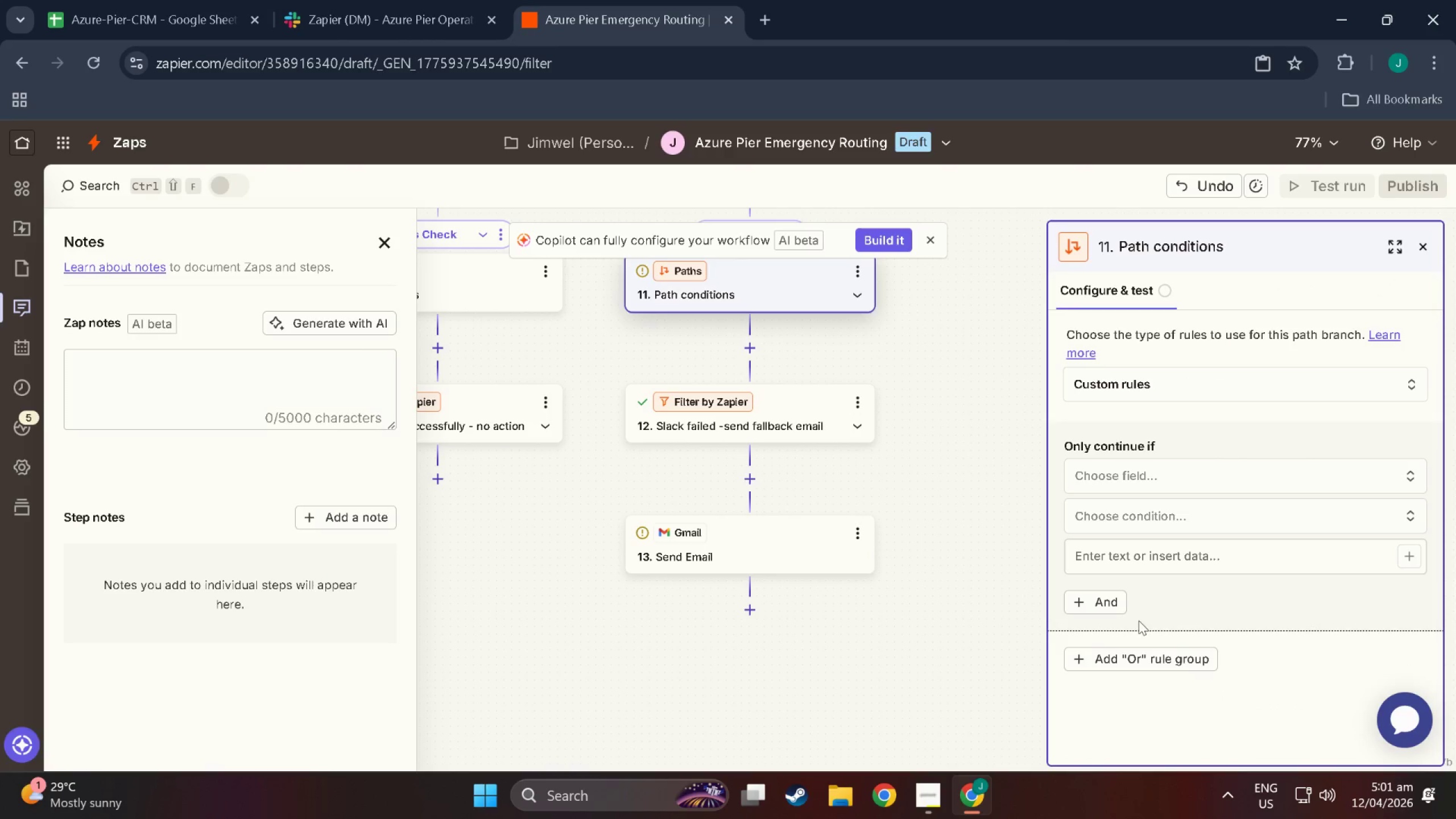 
scroll: coordinate [1139, 637], scroll_direction: down, amount: 4.0
 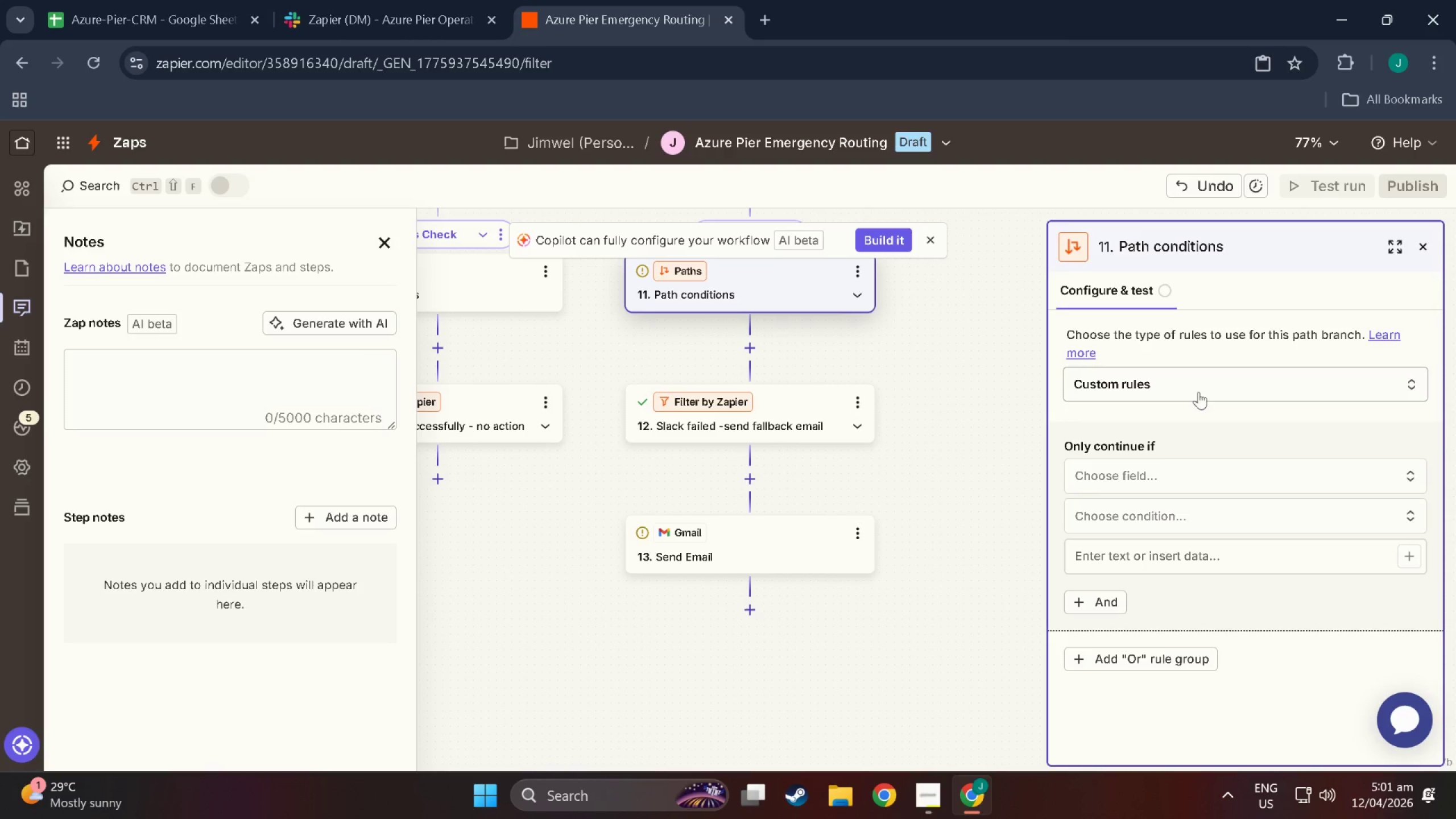 
wait(5.68)
 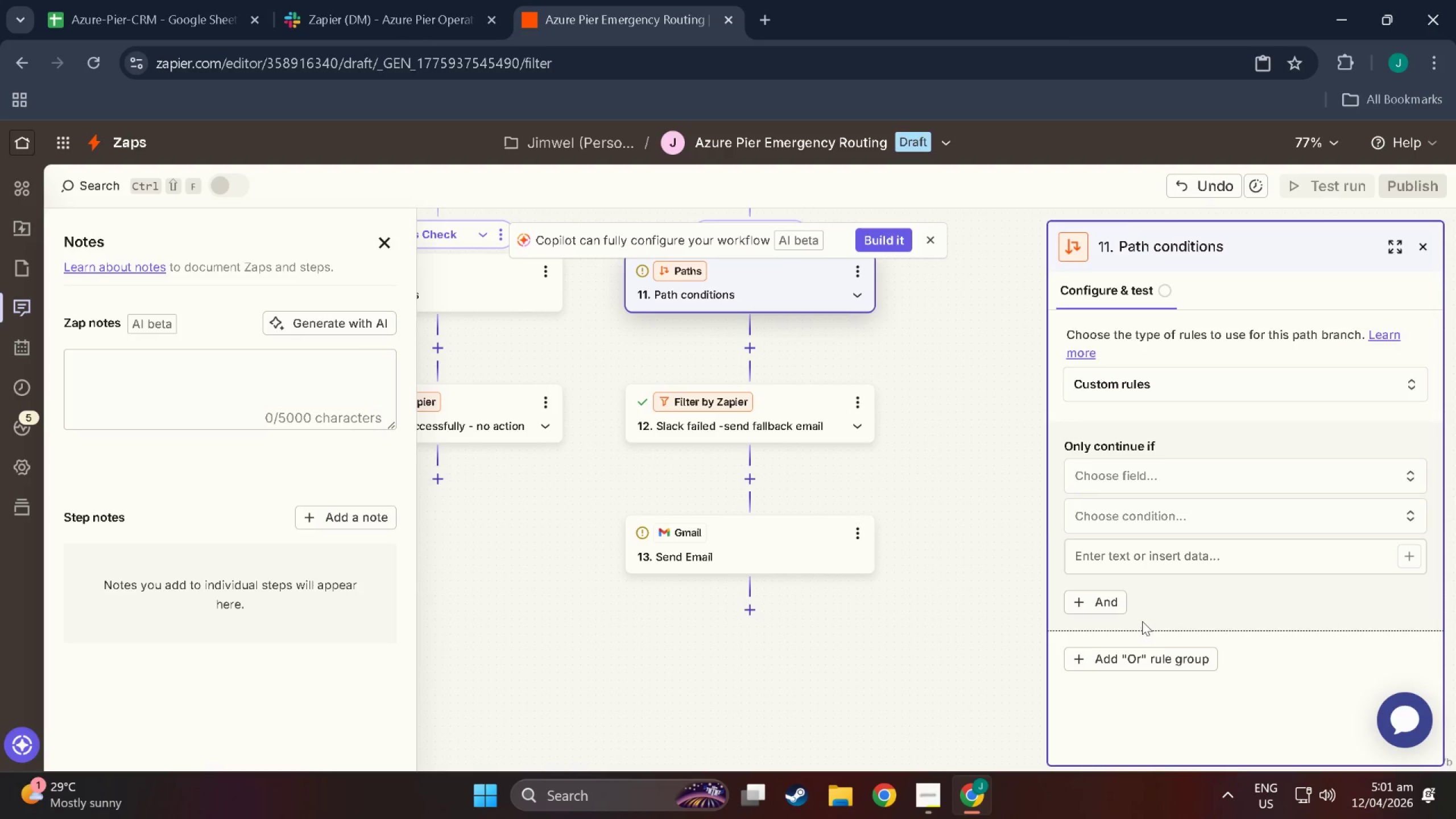 
left_click([1422, 250])
 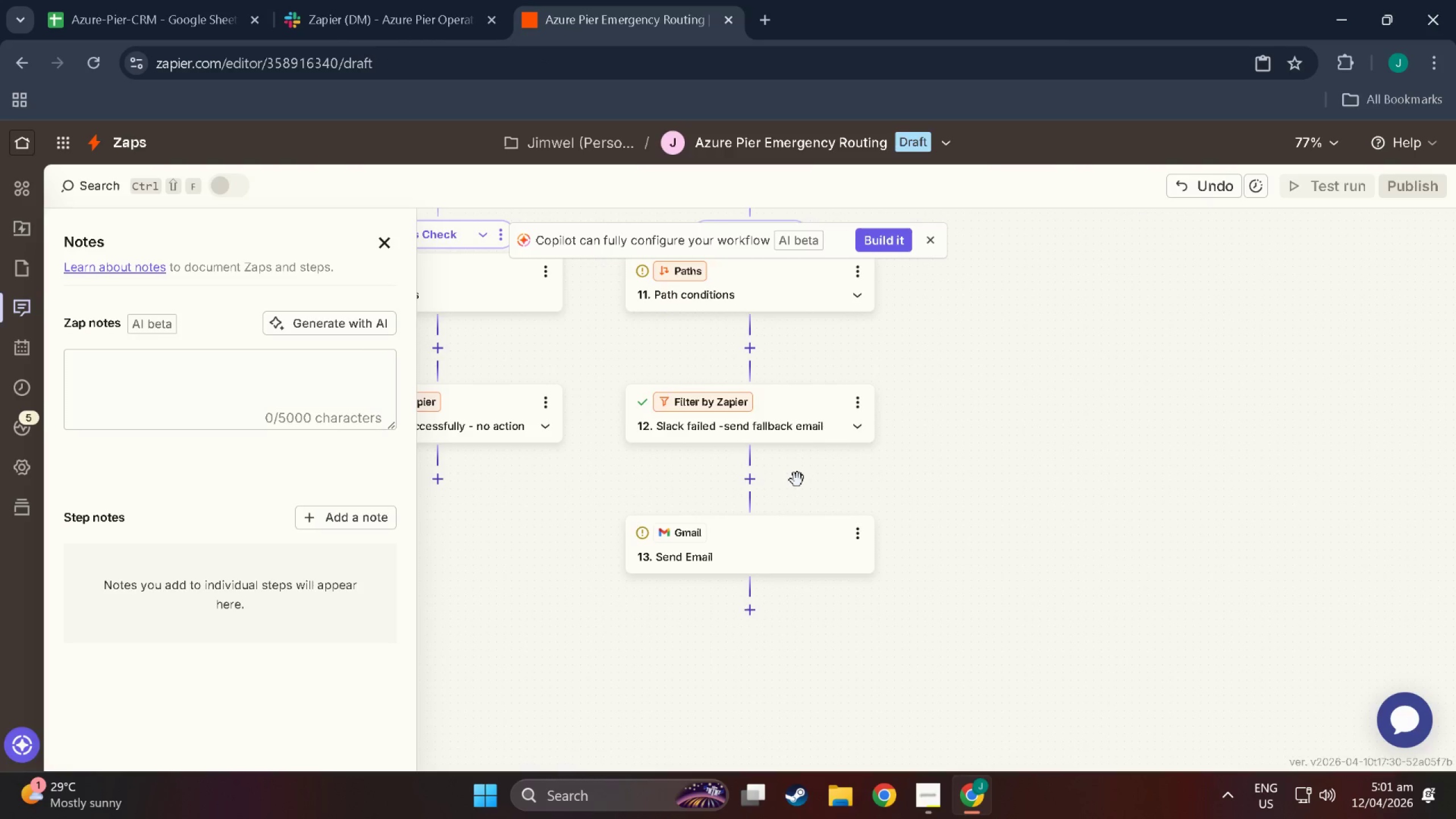 
scroll: coordinate [368, 355], scroll_direction: up, amount: 5.0
 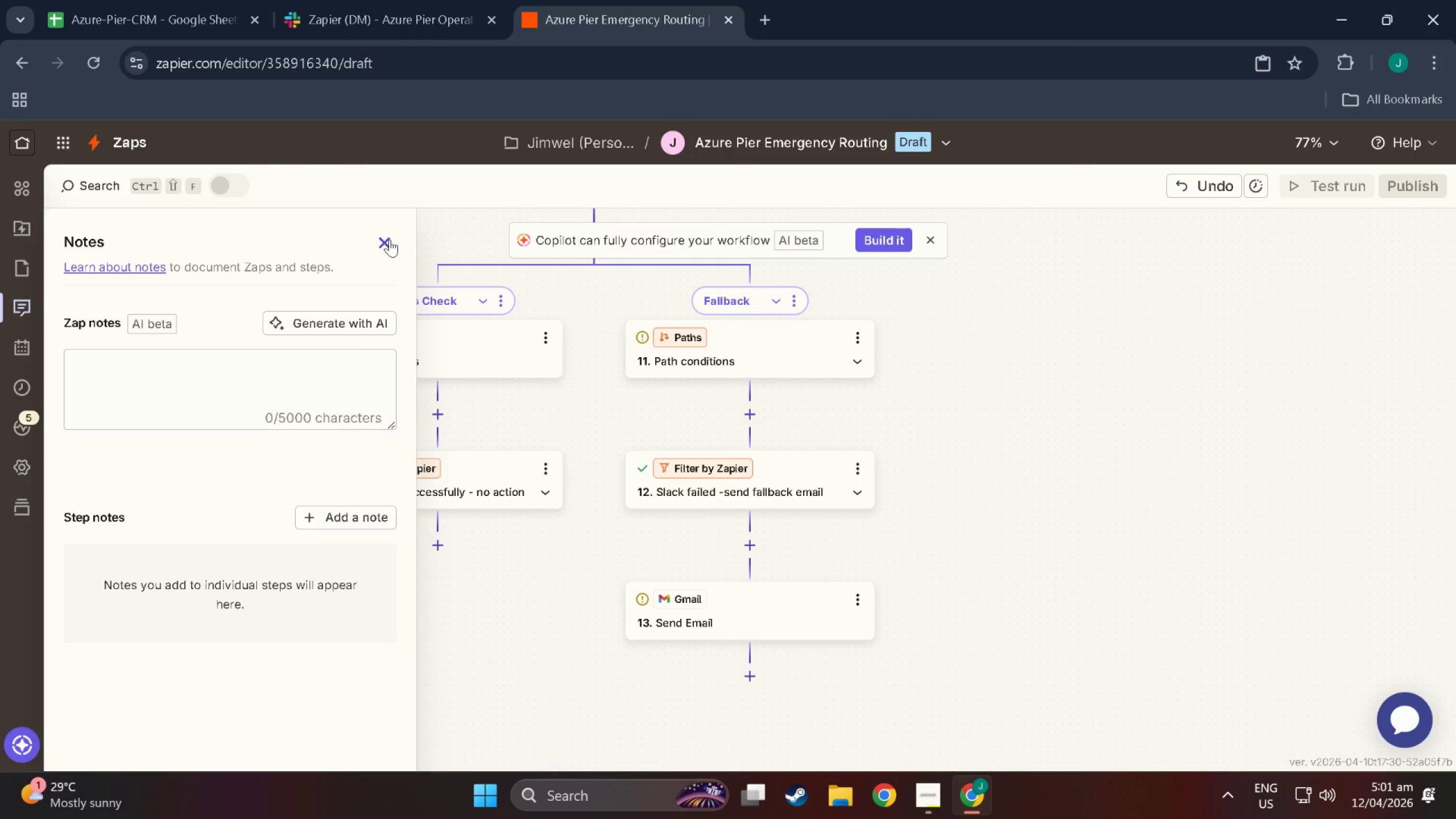 
left_click([390, 239])
 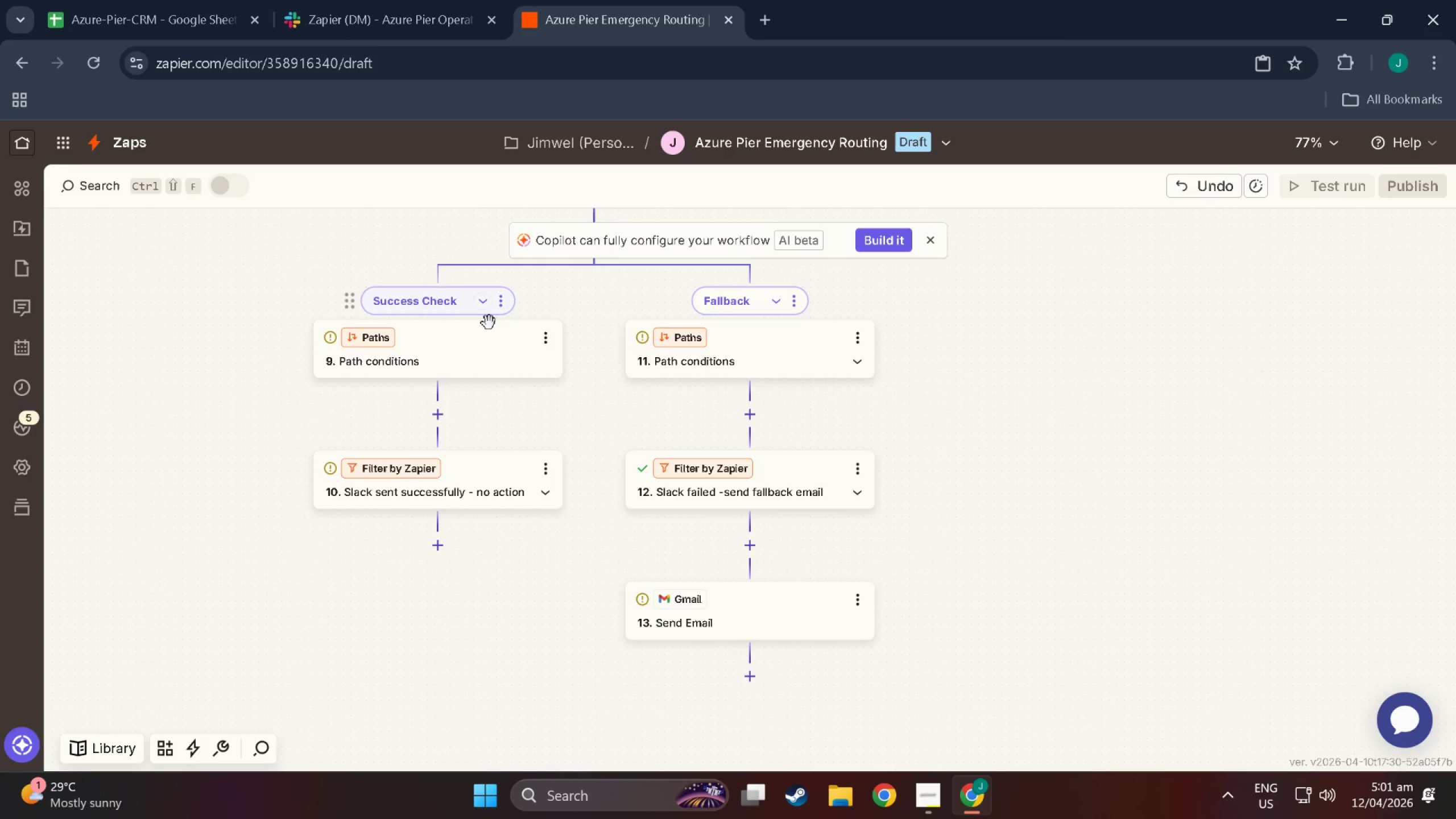 
left_click([469, 342])
 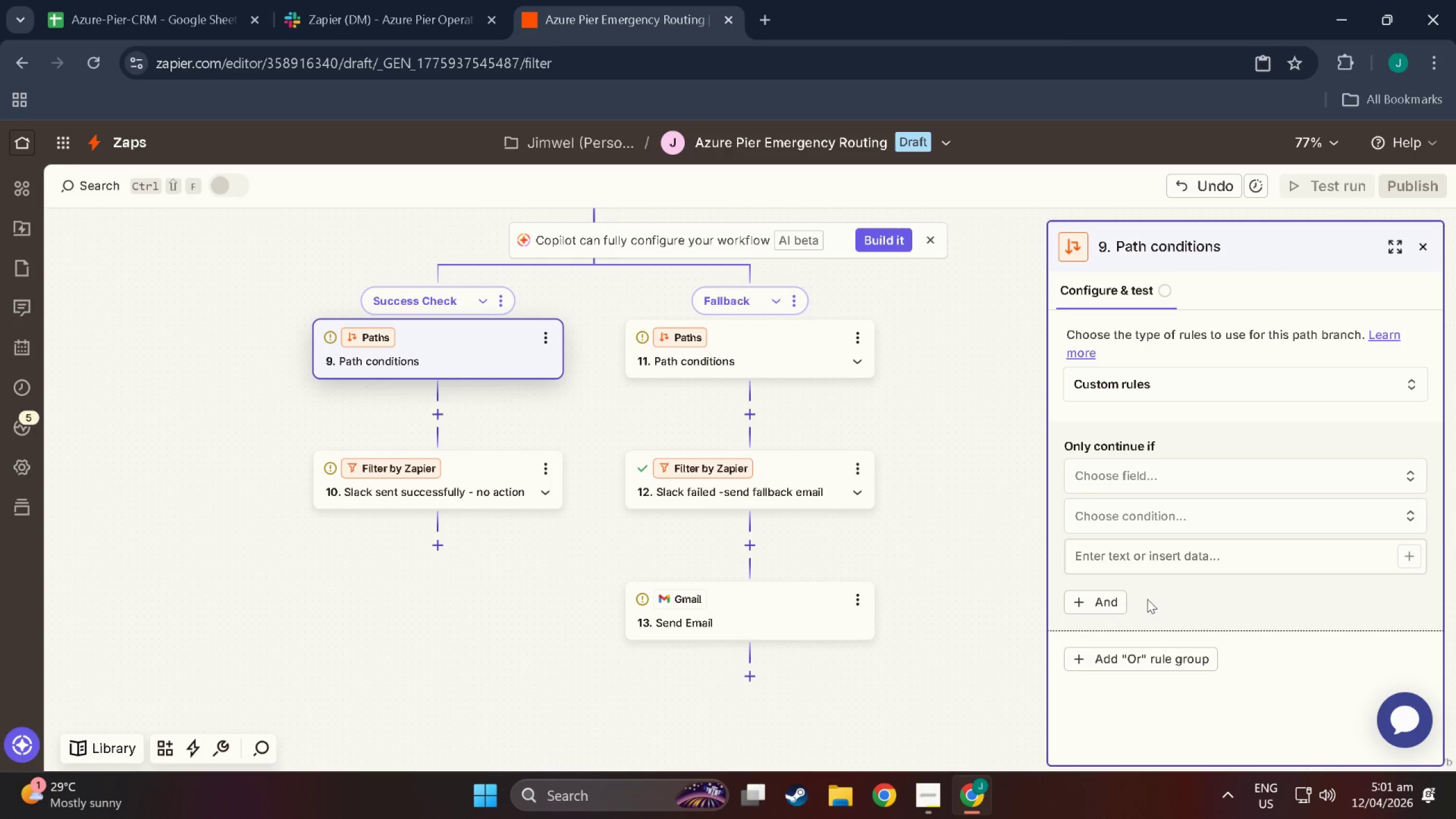 
left_click([453, 481])
 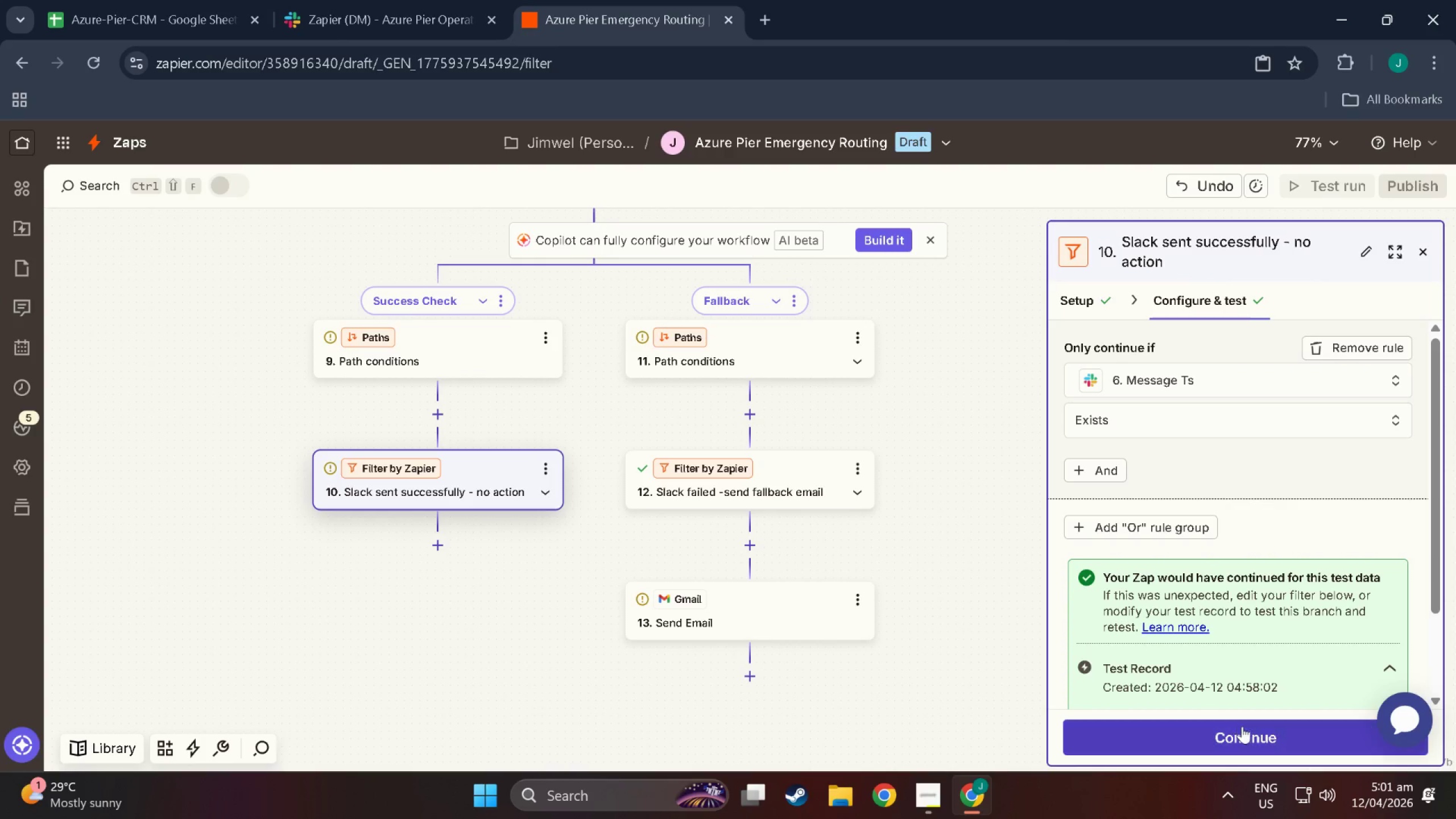 
left_click([1242, 726])
 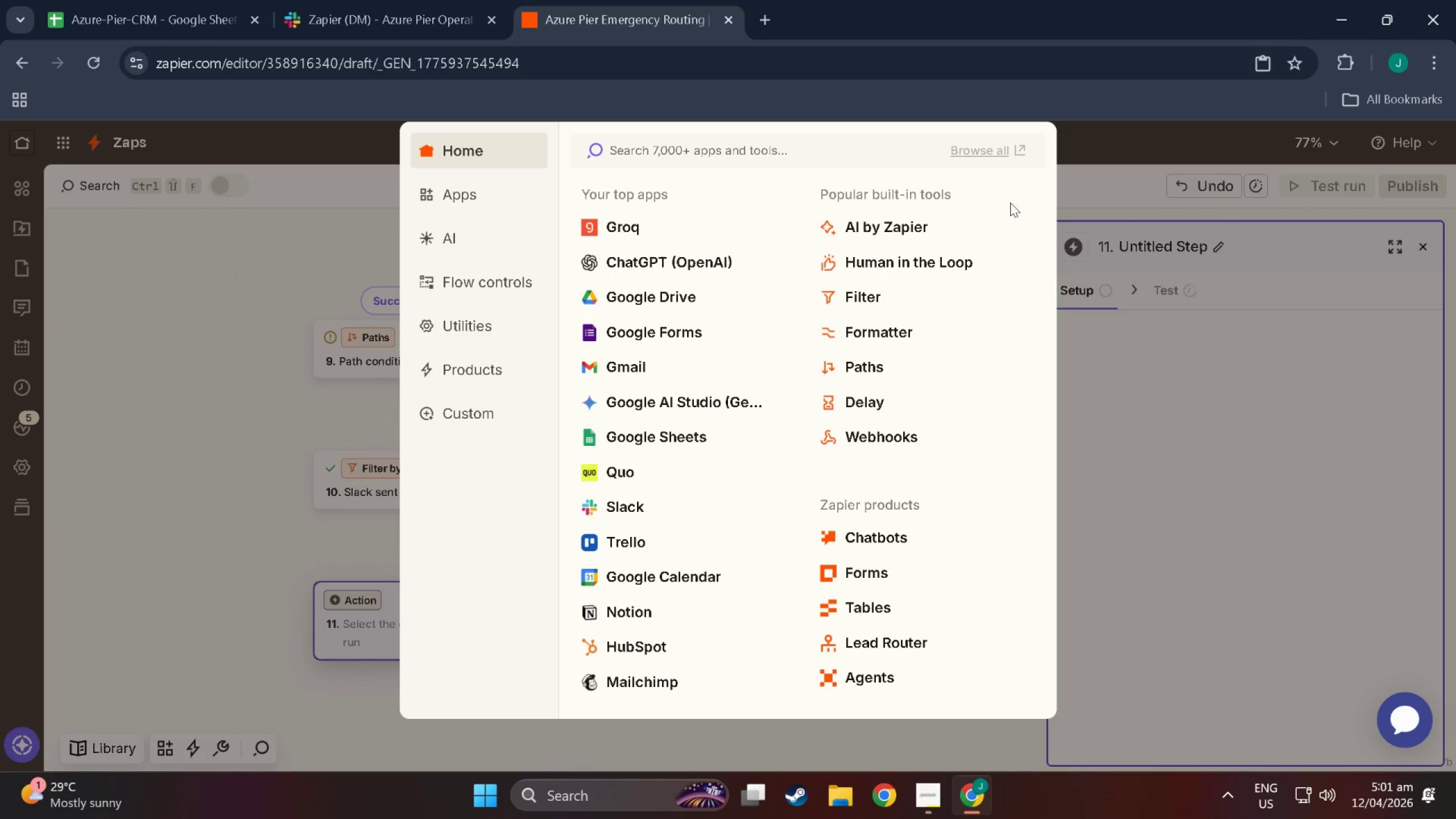 
left_click([1016, 183])
 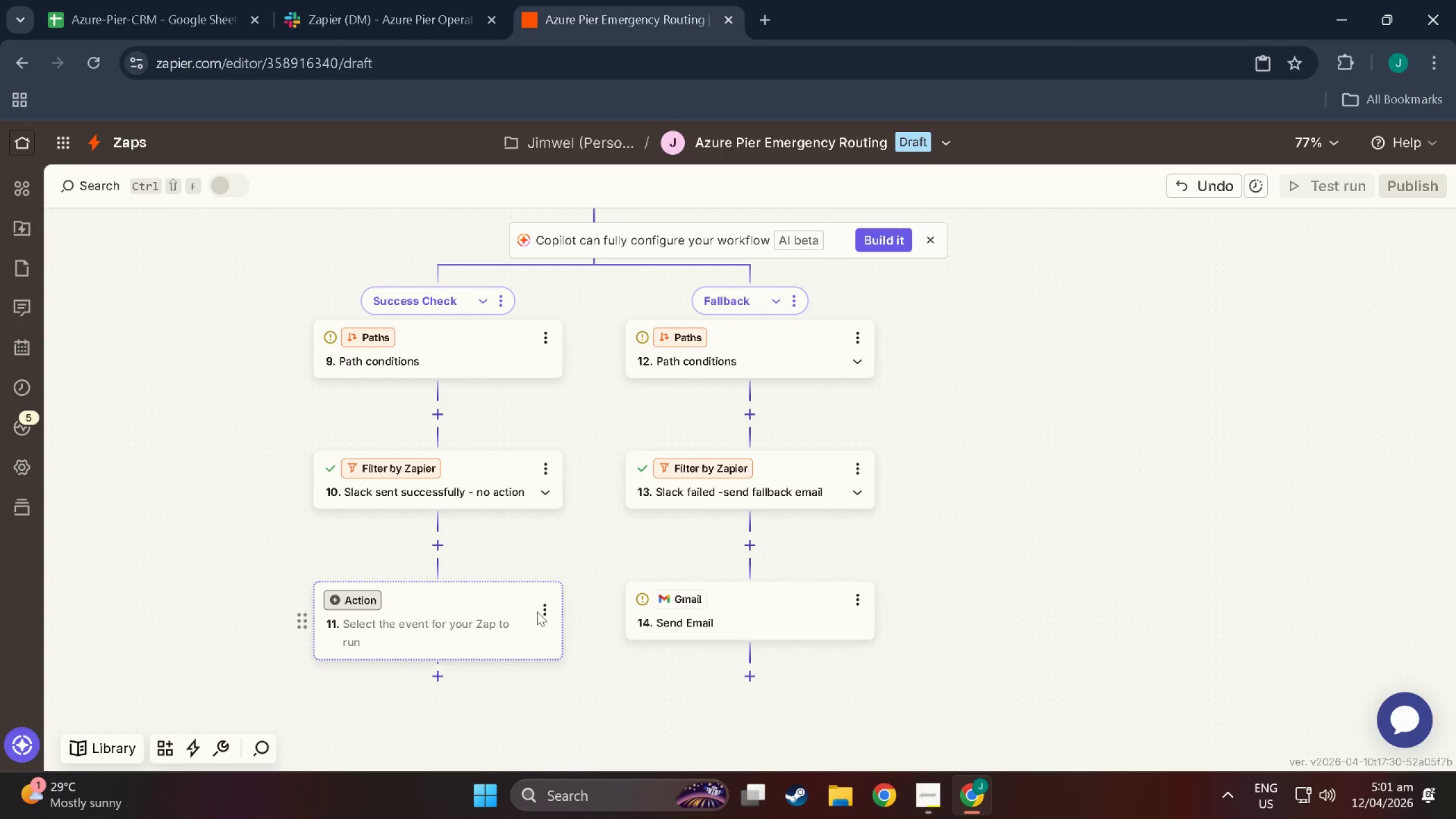 
left_click([545, 610])
 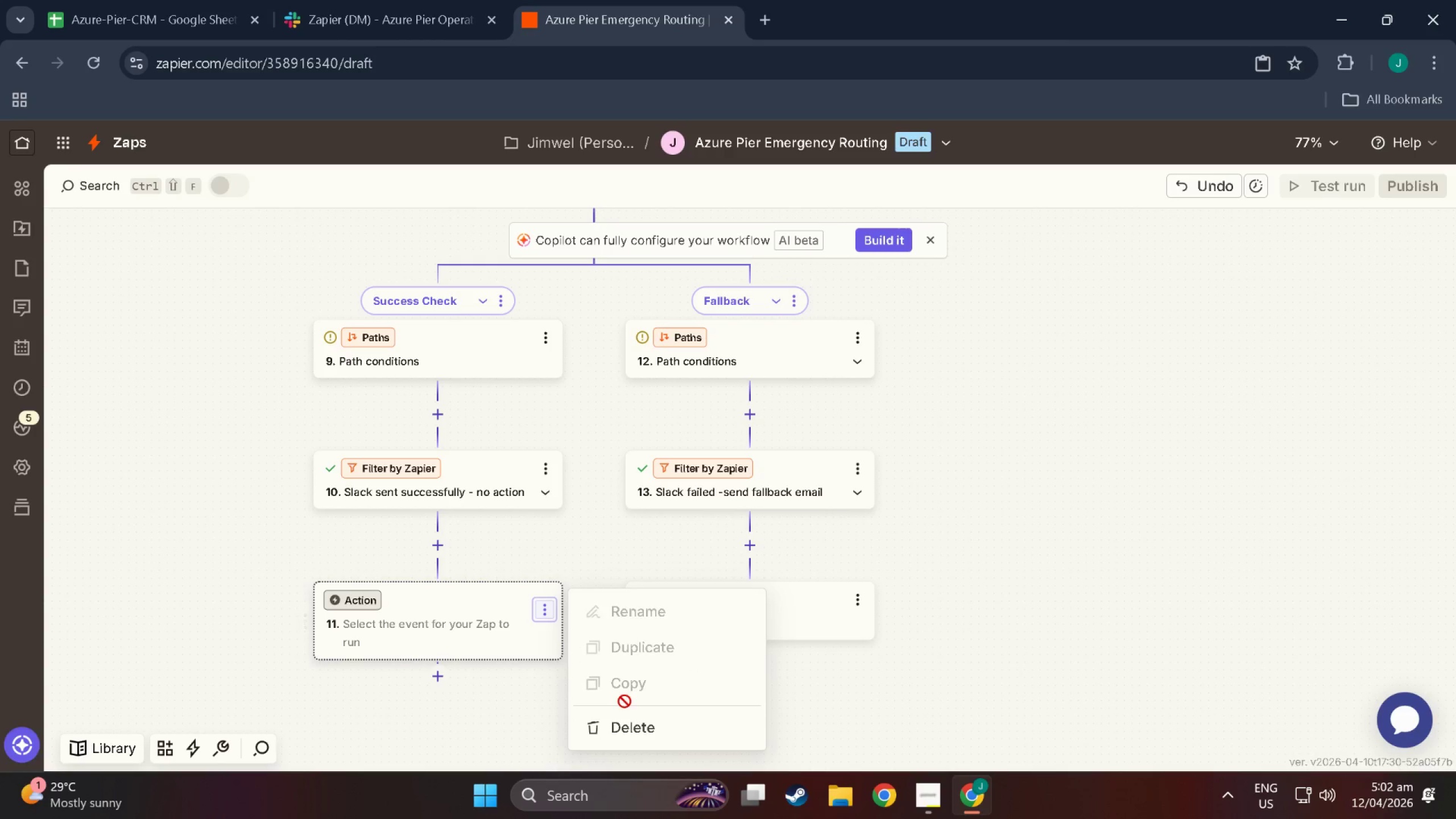 
left_click([649, 733])
 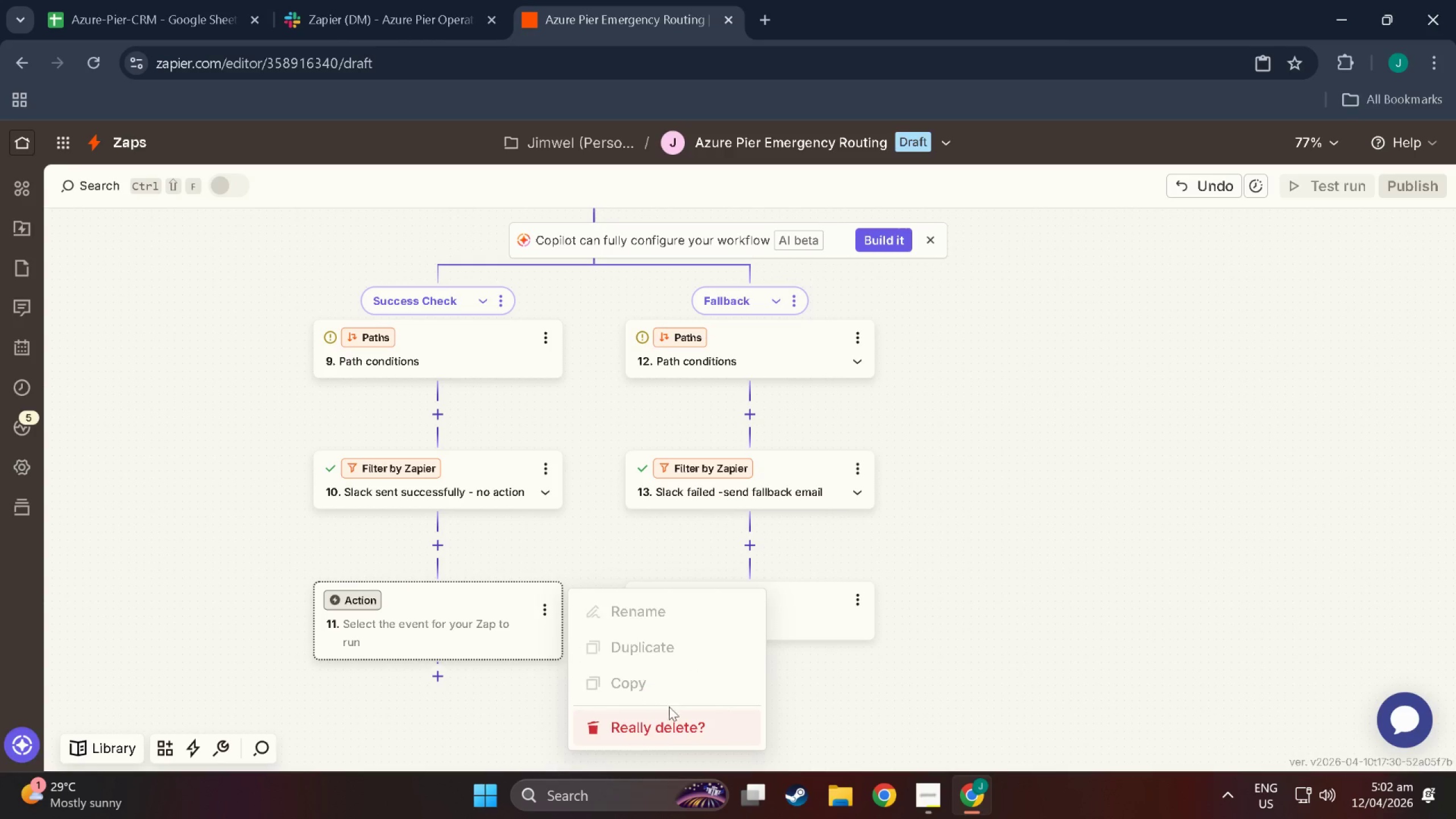 
left_click([684, 730])
 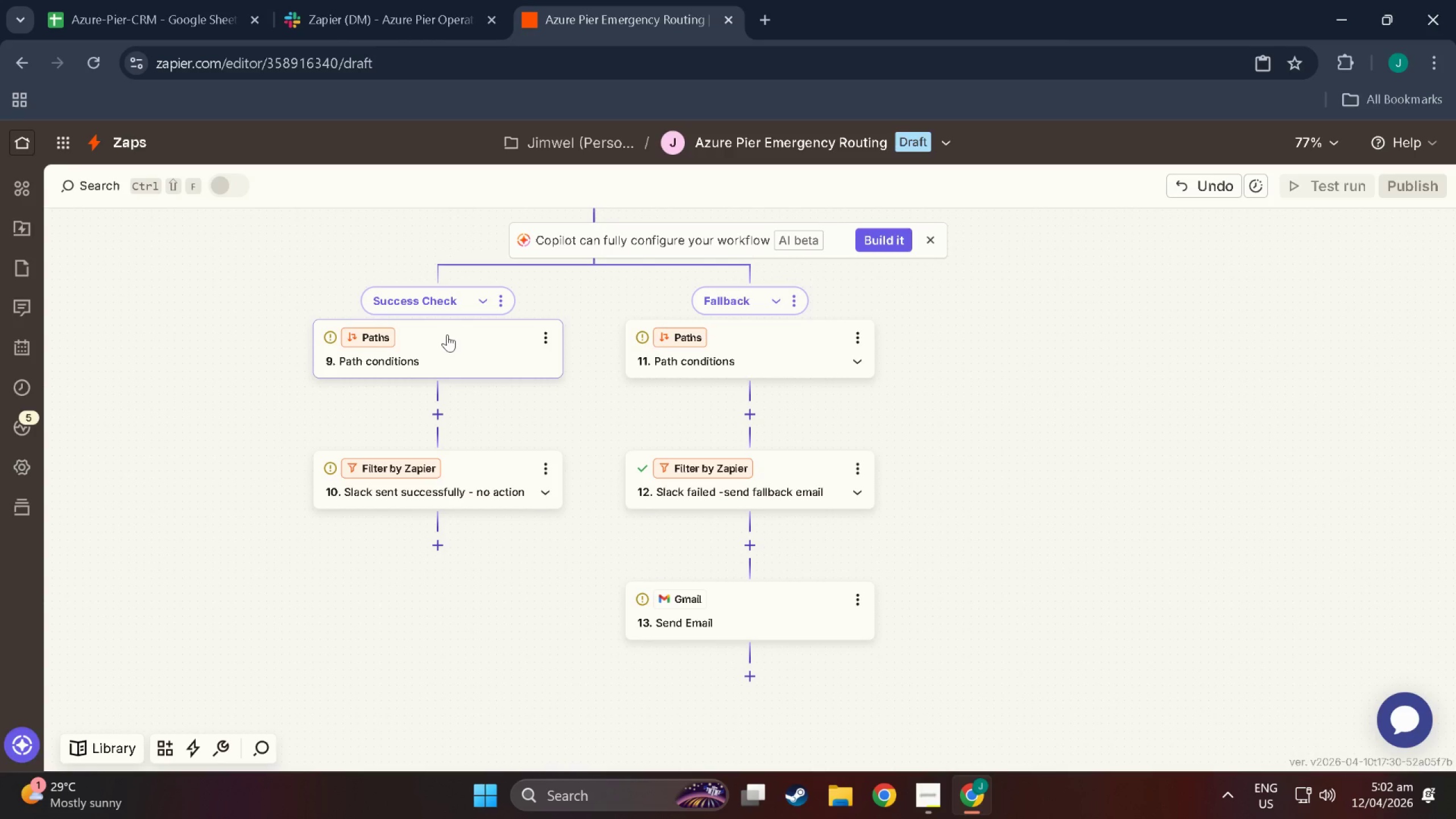 
left_click([447, 334])
 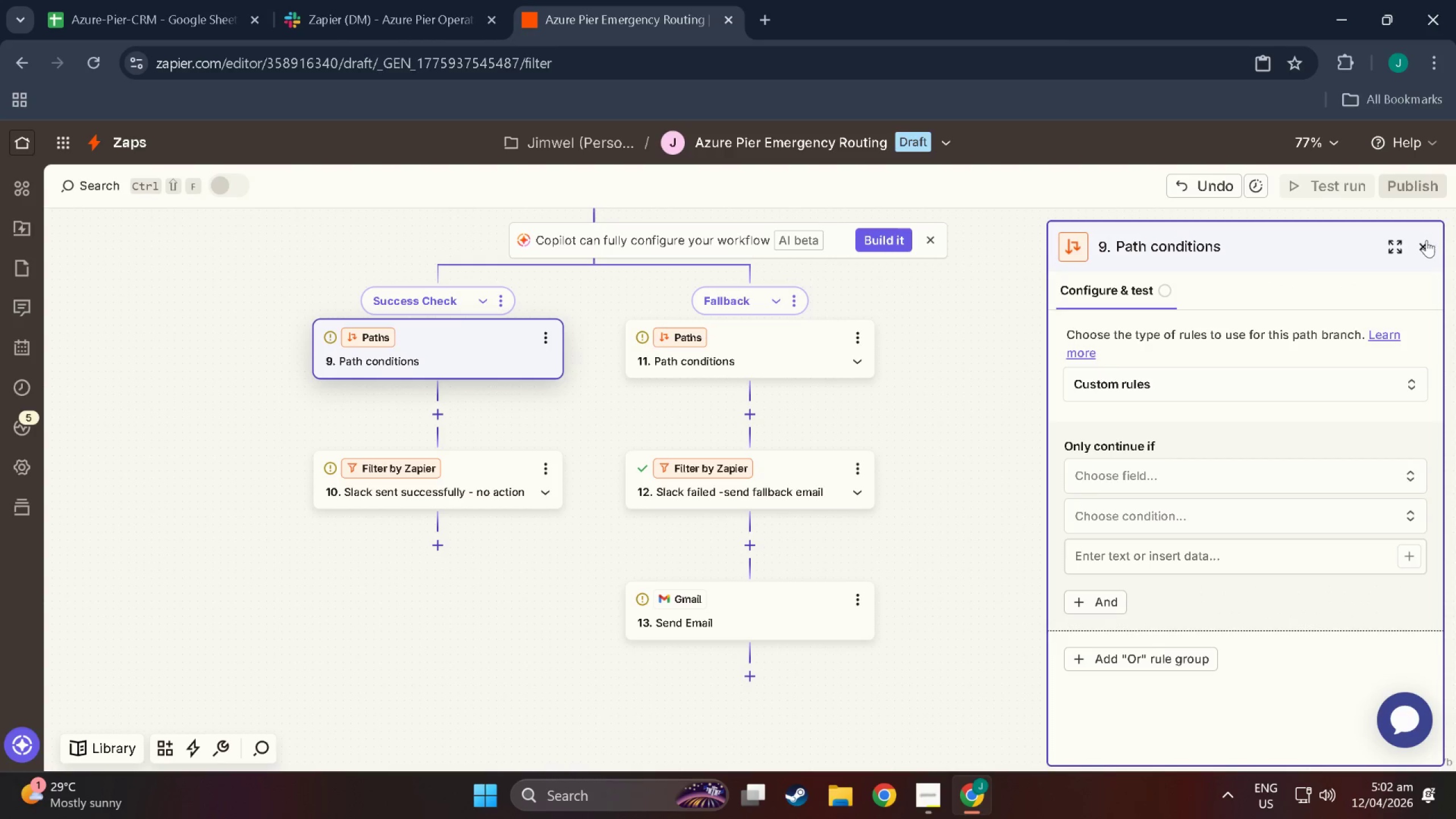 
left_click([1430, 241])
 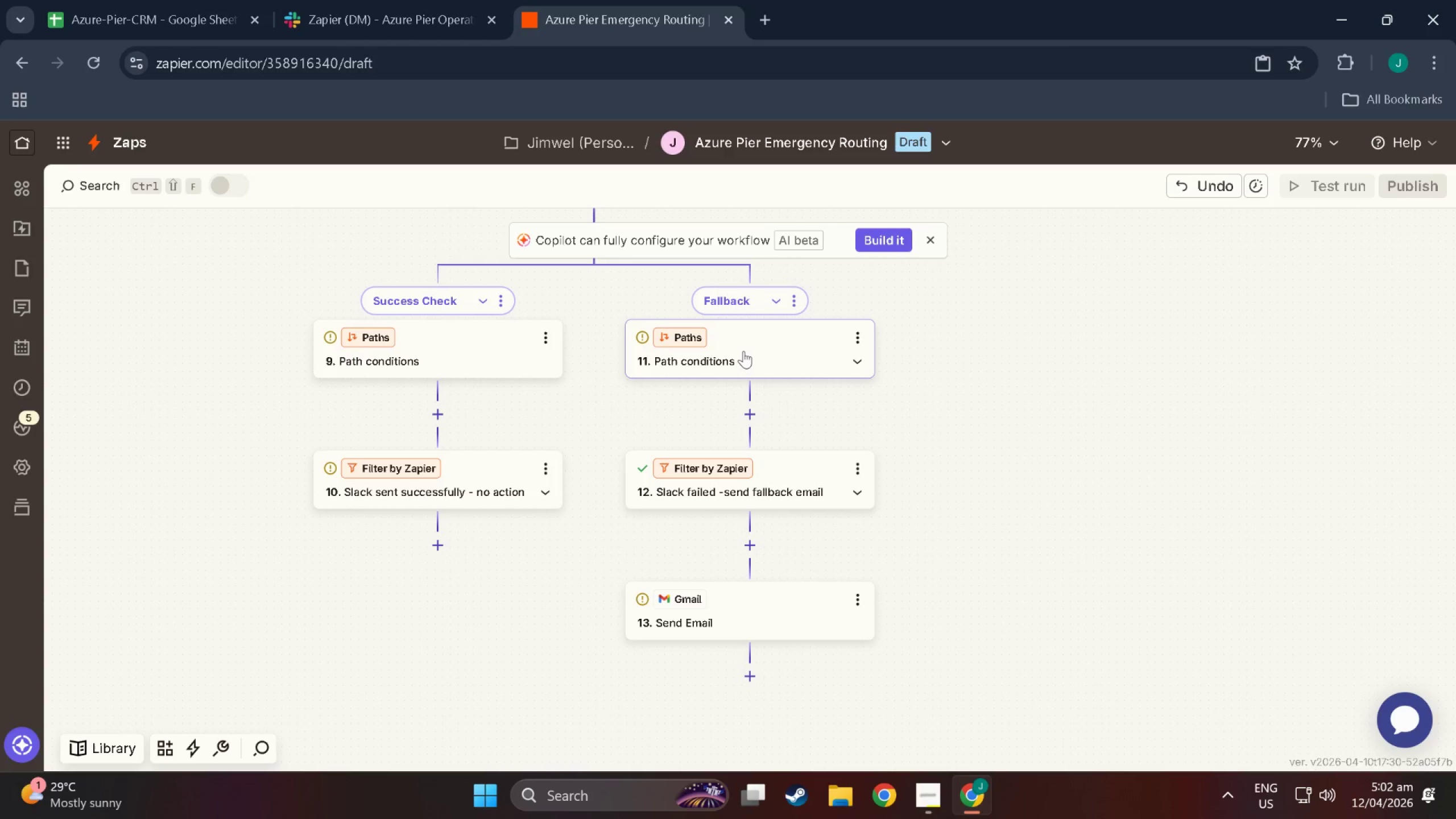 
wait(12.37)
 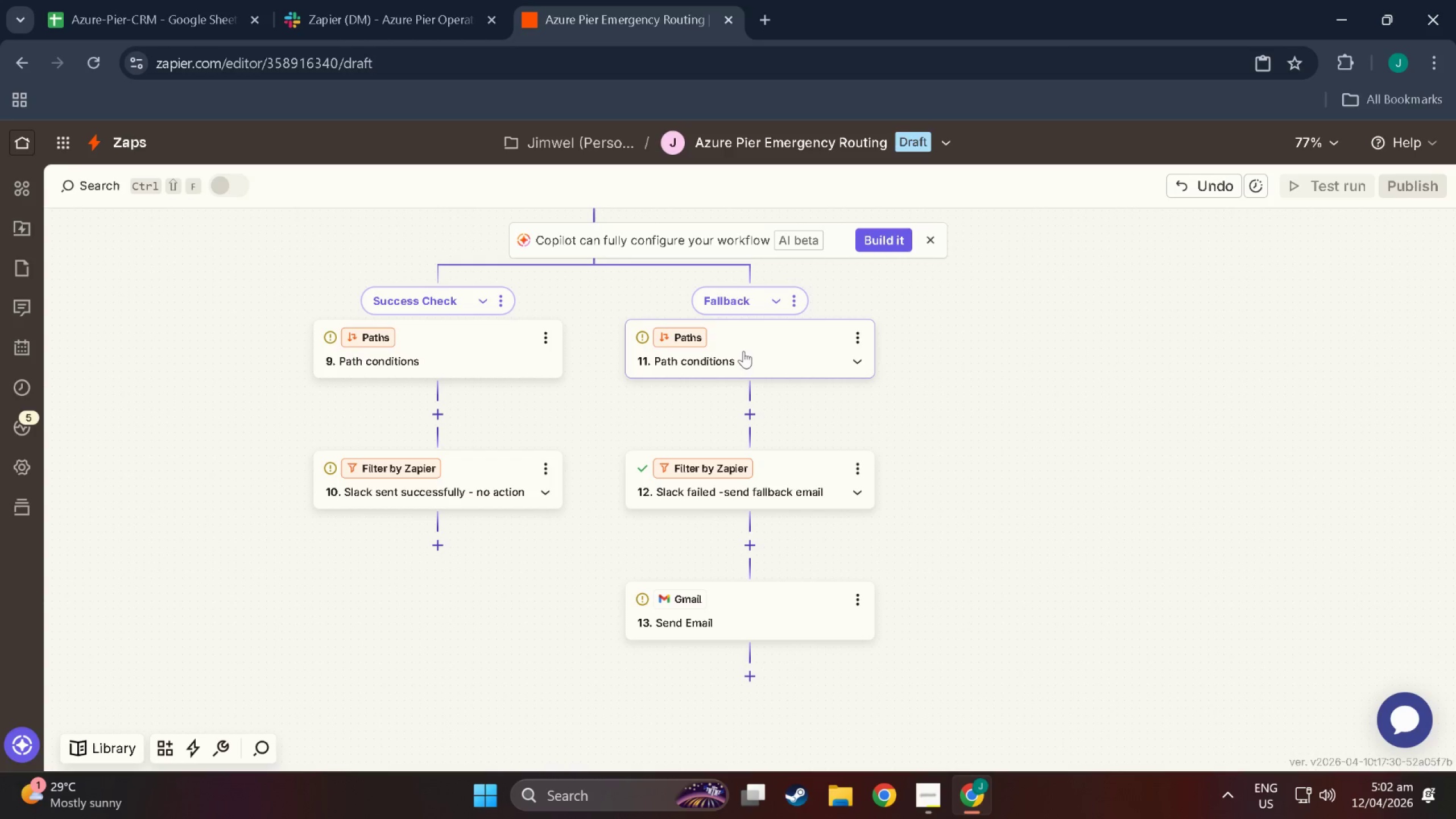 
scroll: coordinate [724, 589], scroll_direction: up, amount: 6.0
 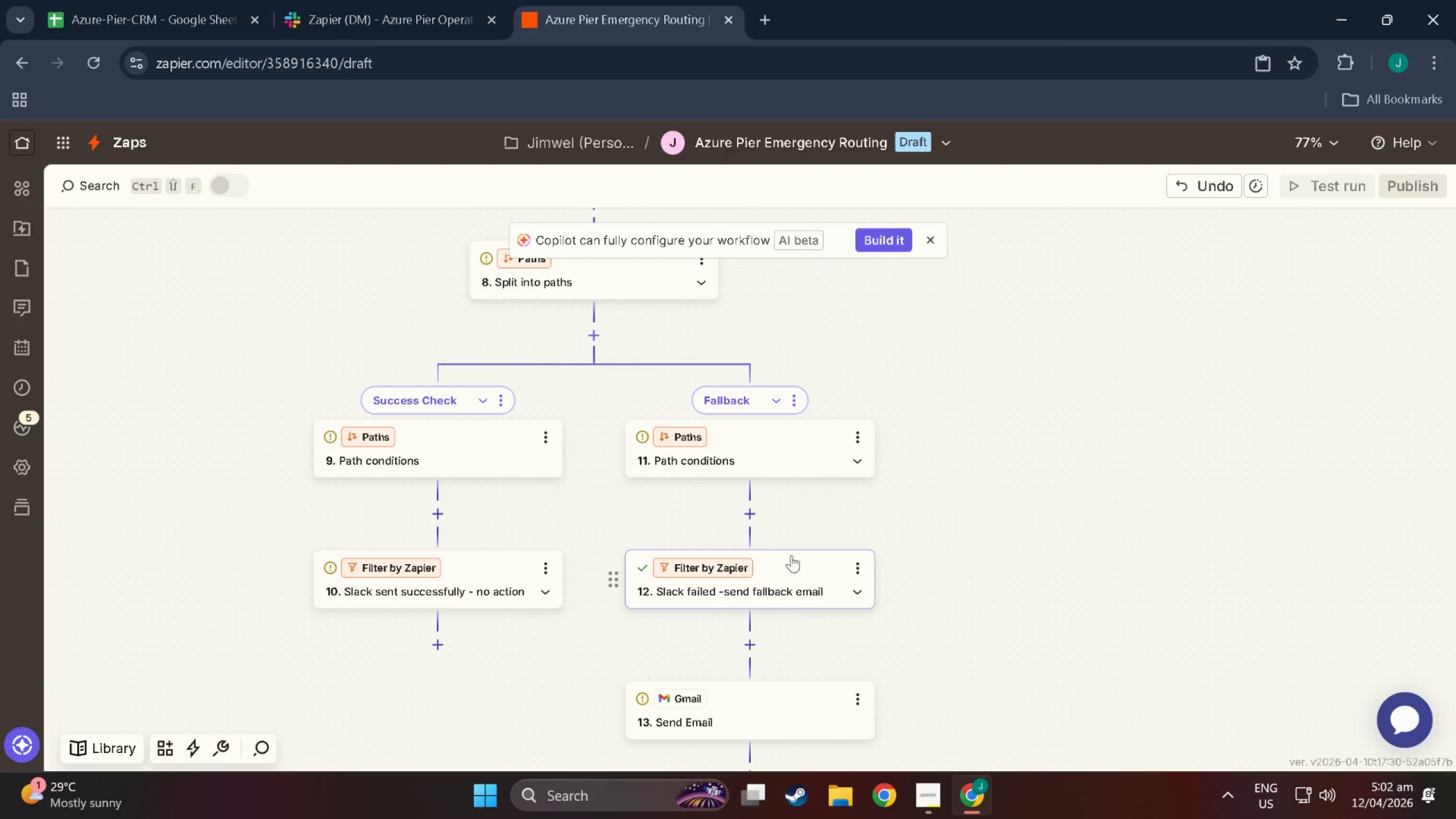 
scroll: coordinate [791, 555], scroll_direction: down, amount: 3.0
 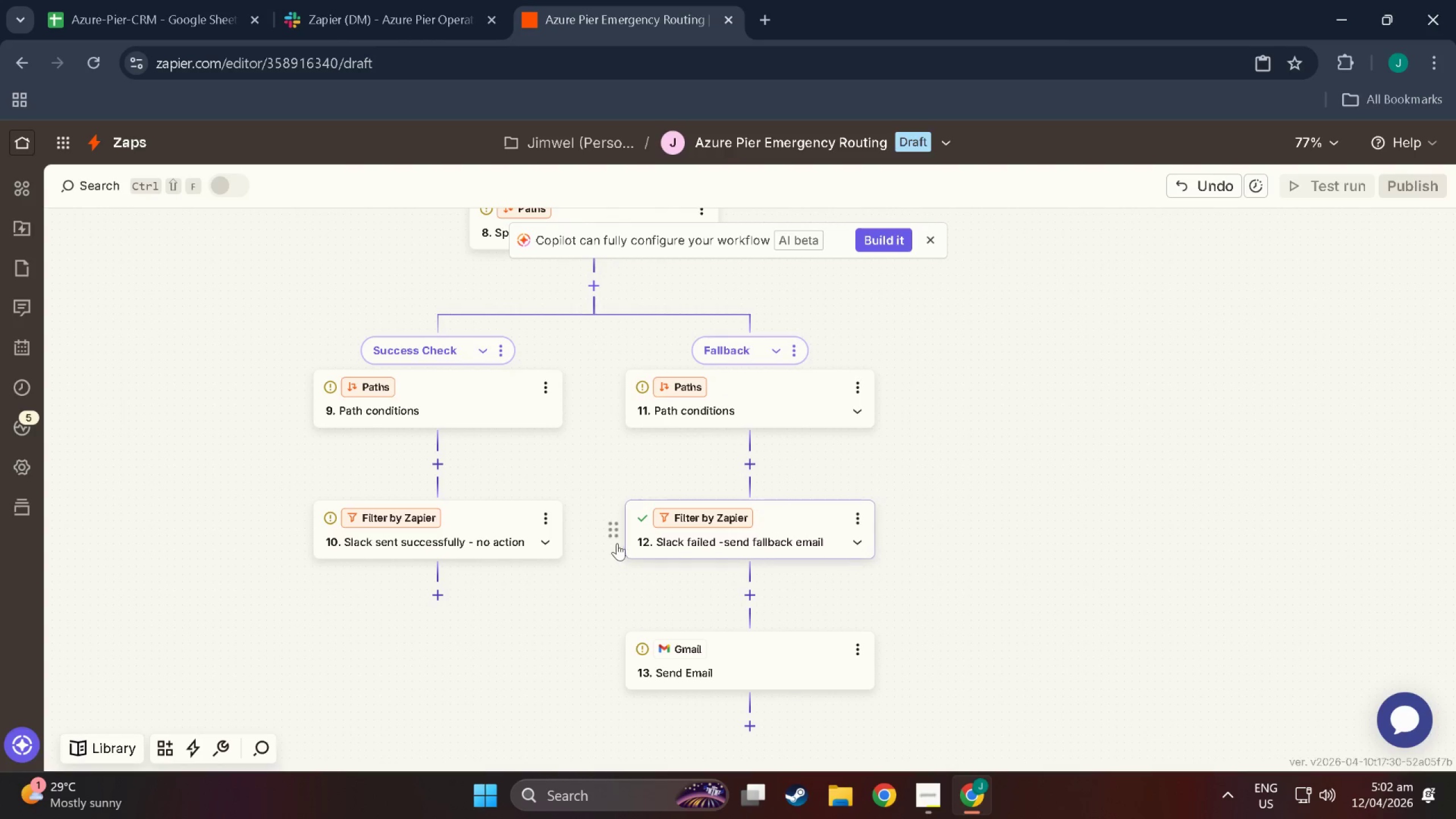 
left_click([614, 536])
 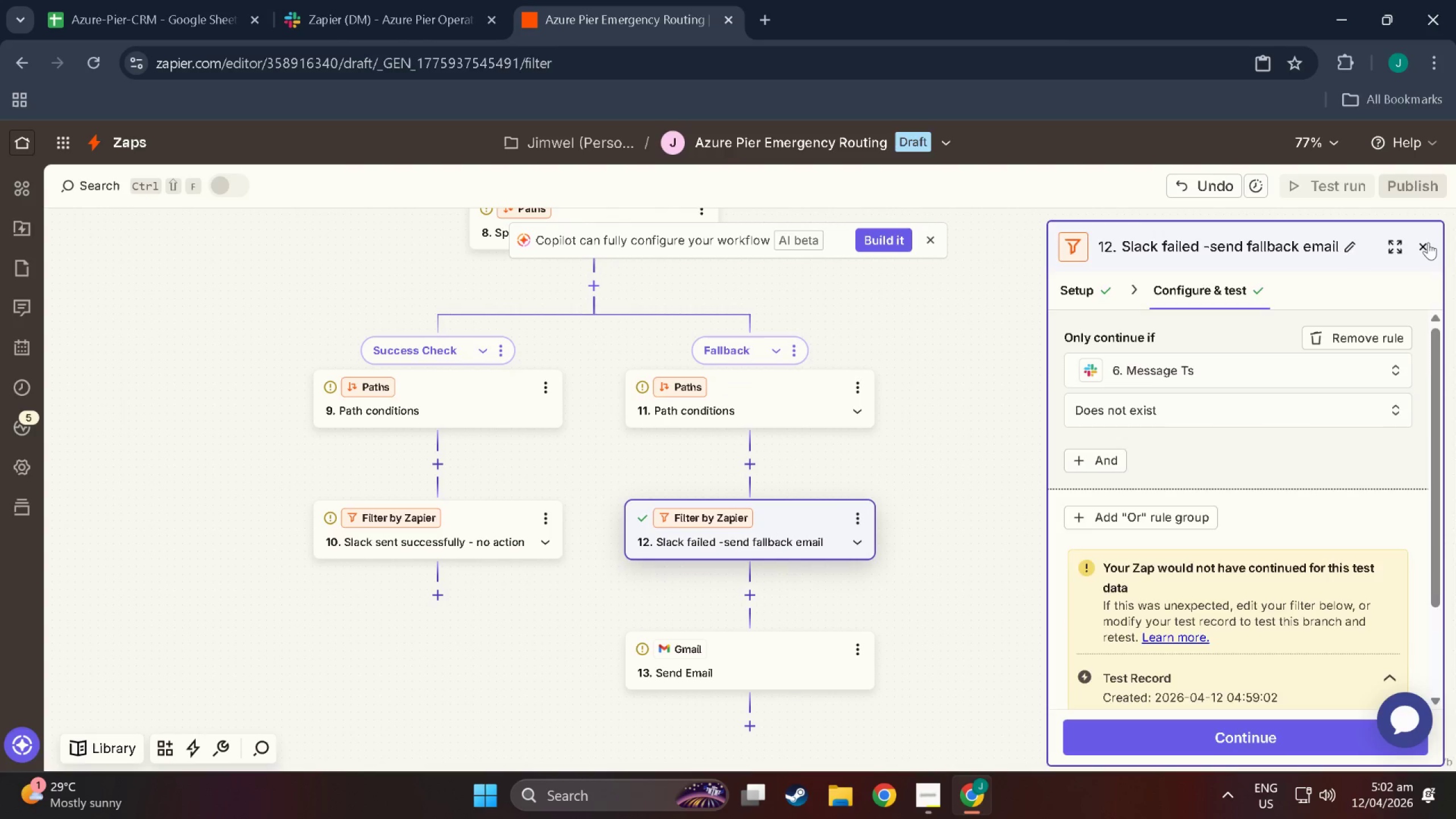 
scroll: coordinate [920, 594], scroll_direction: down, amount: 2.0
 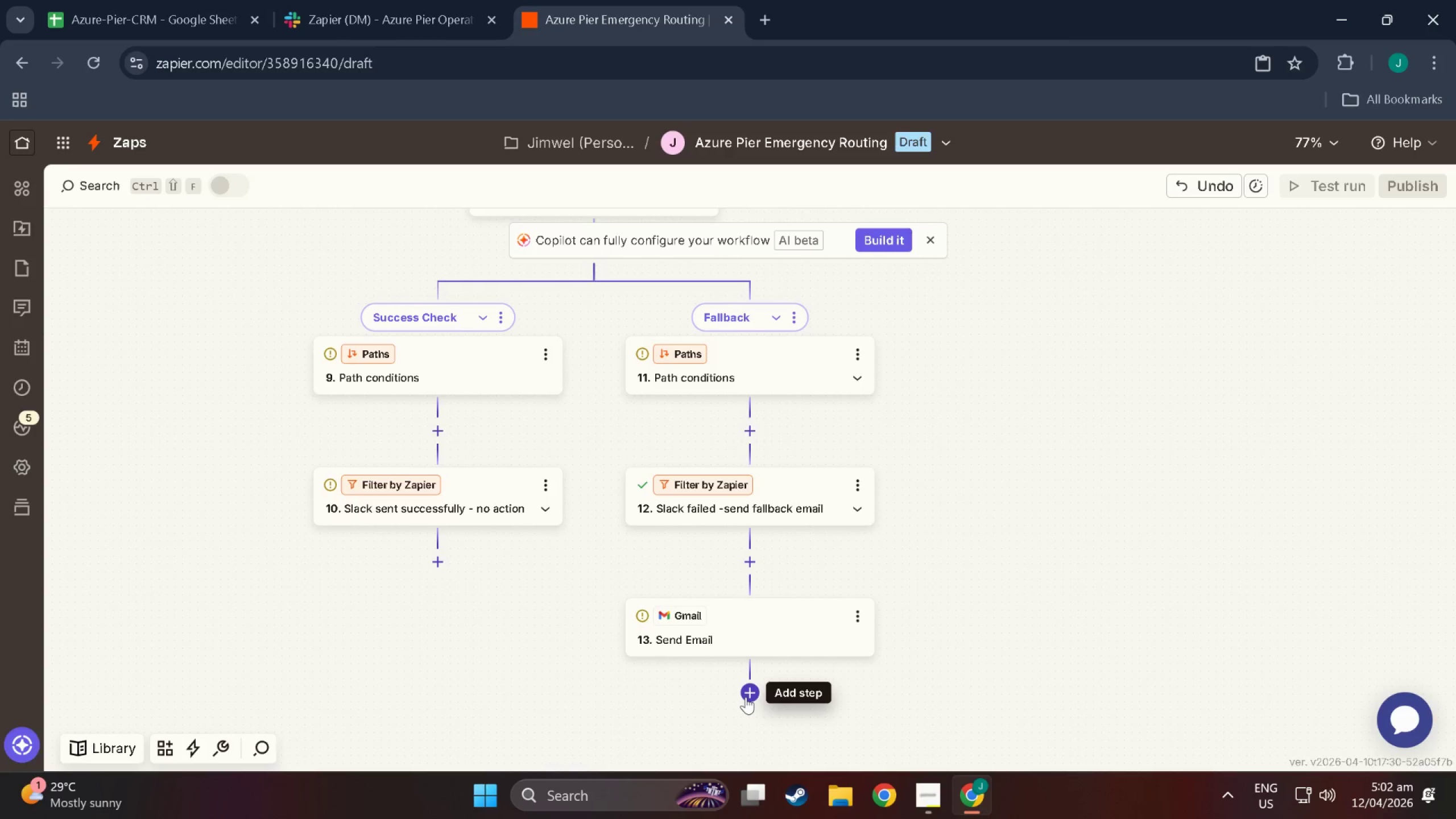 
wait(5.59)
 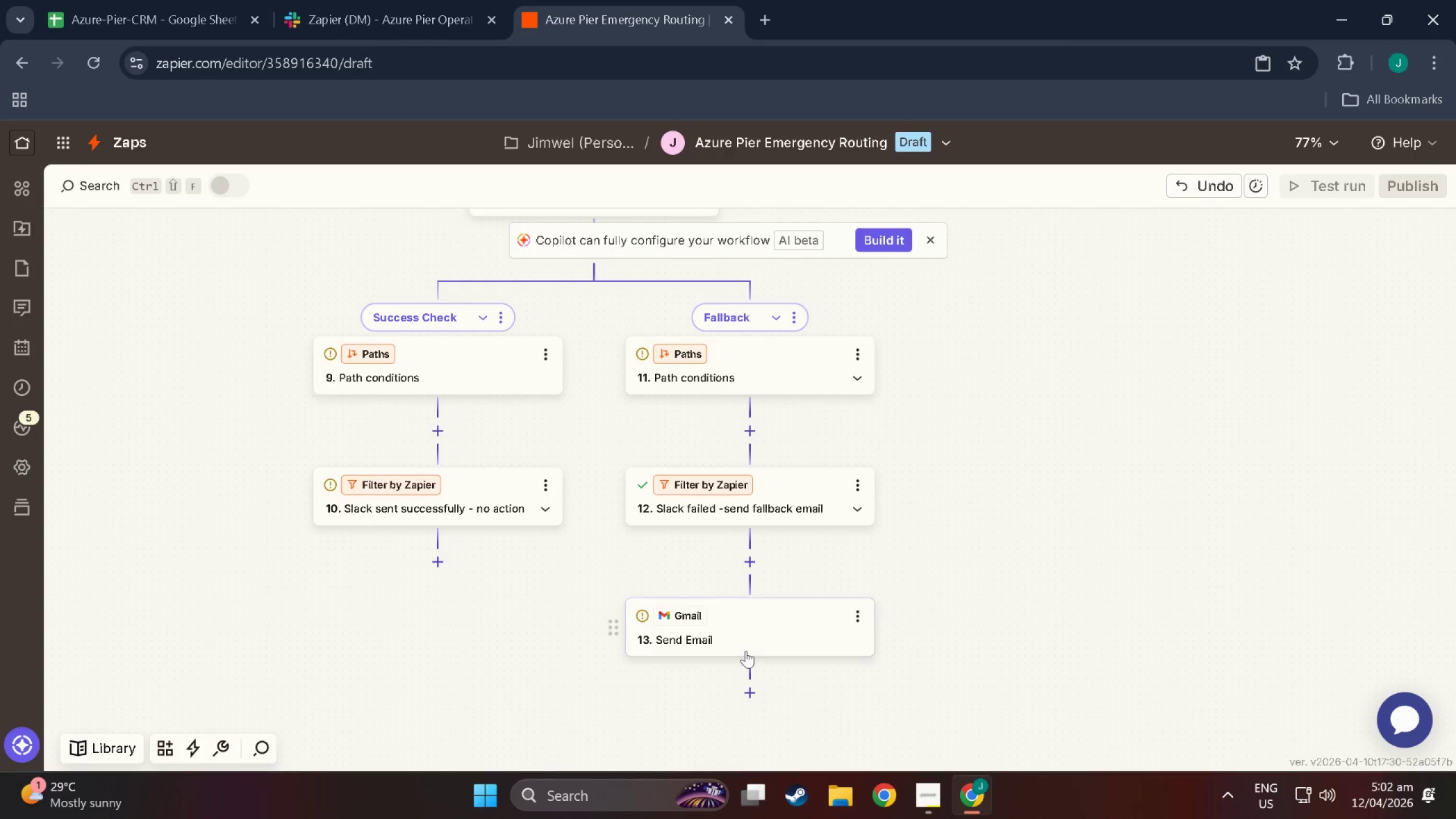 
left_click([722, 639])
 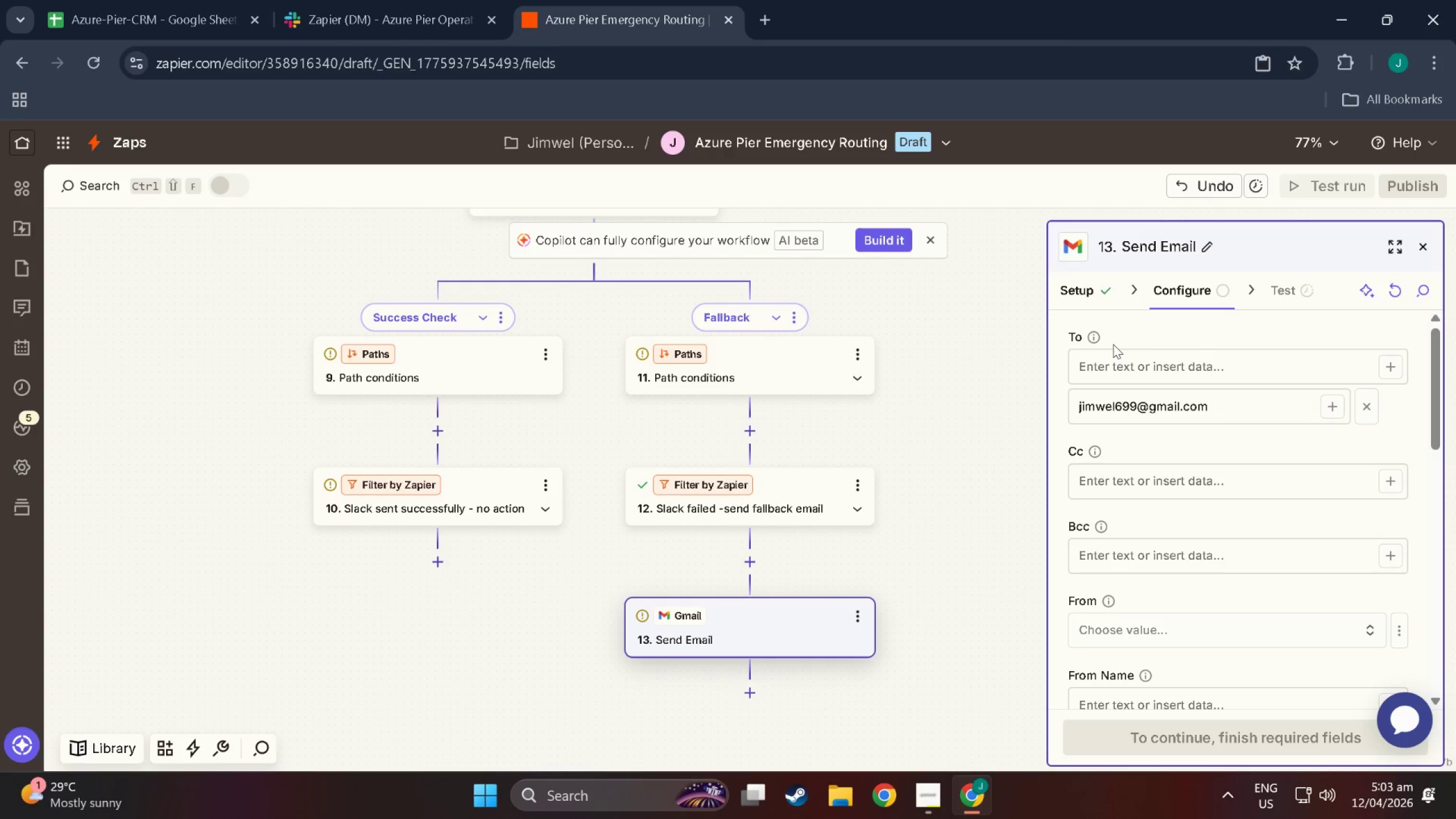 
wait(38.39)
 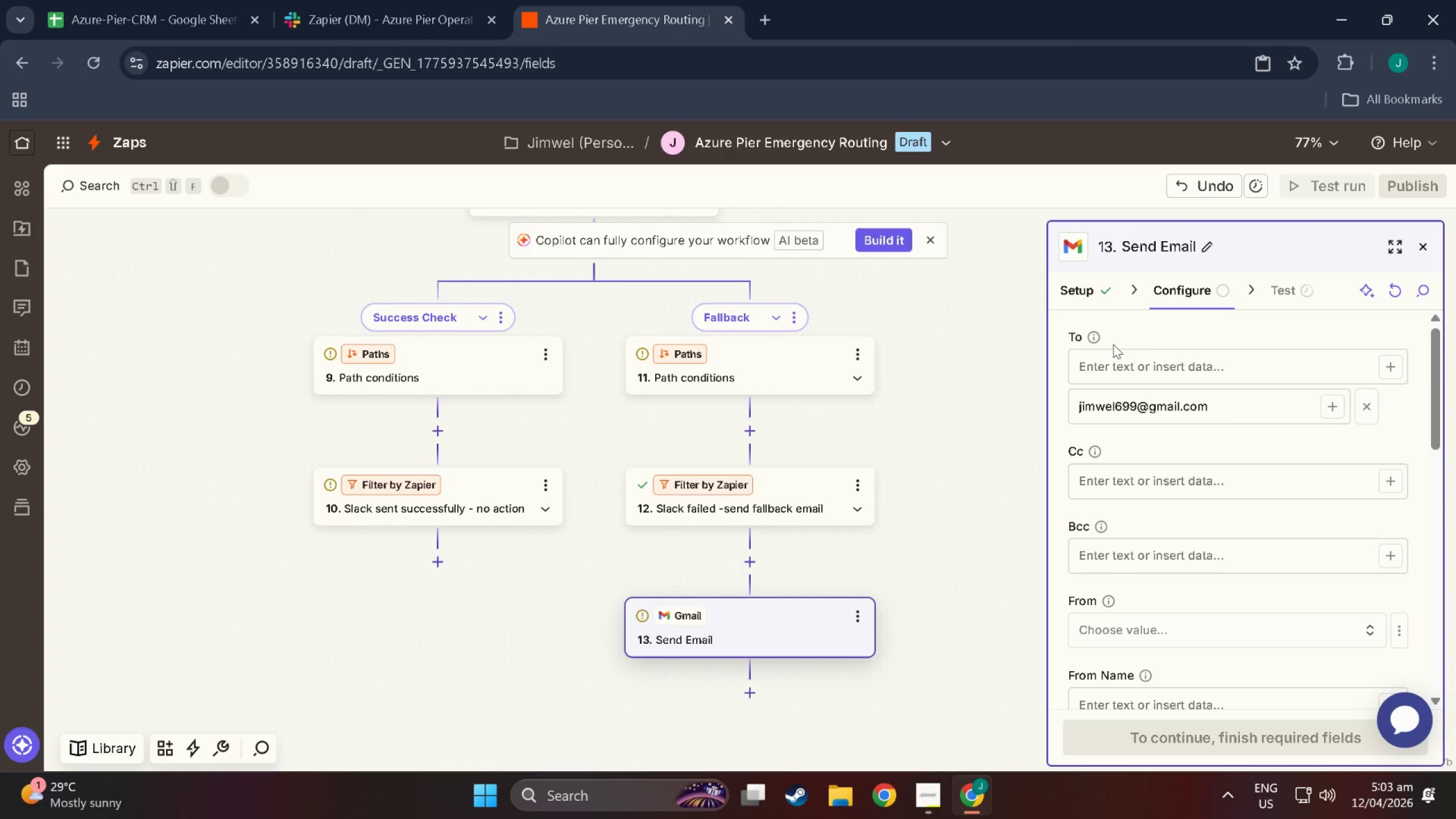 
scroll: coordinate [1145, 640], scroll_direction: down, amount: 7.0
 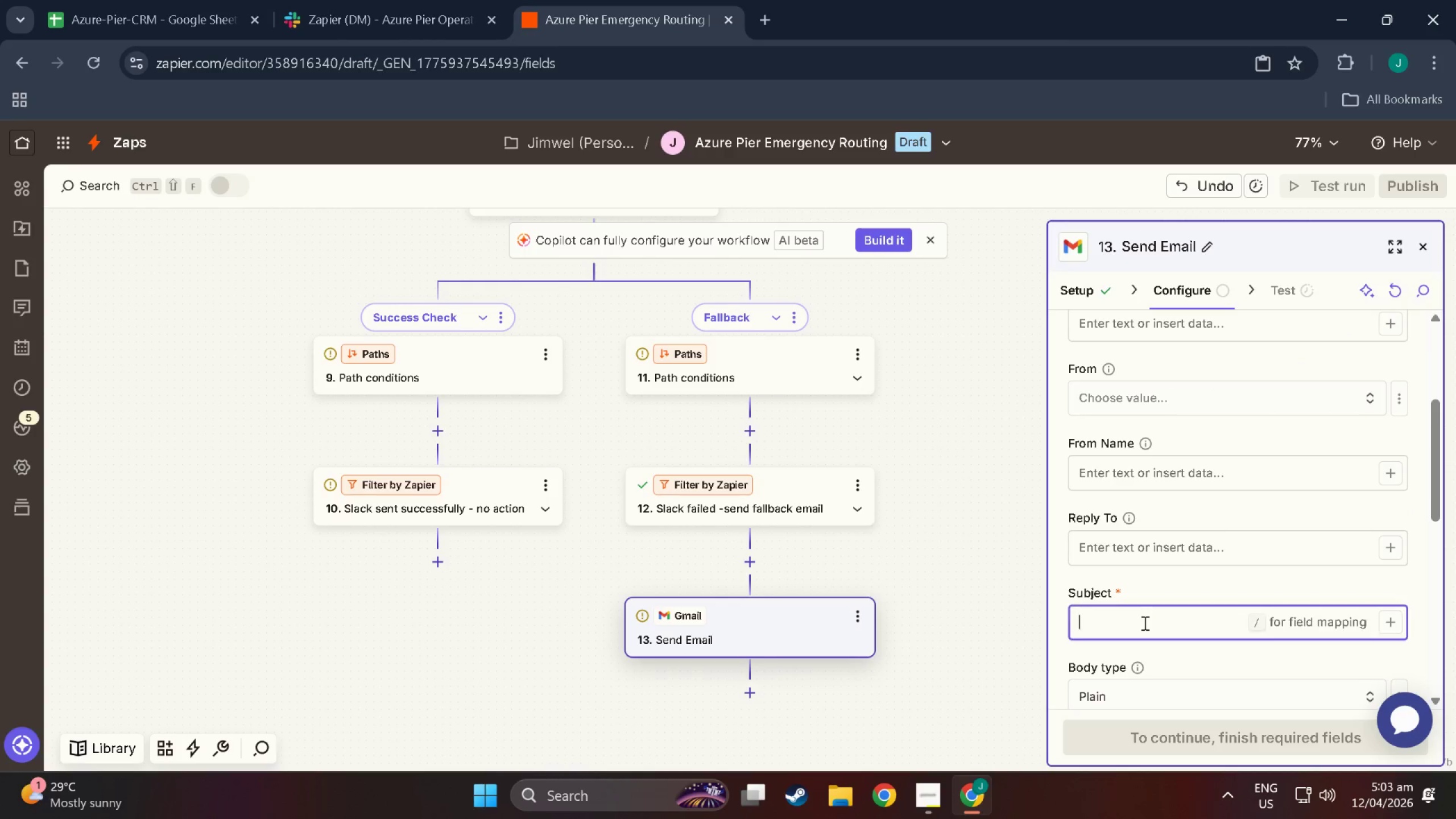 
left_click([1144, 623])
 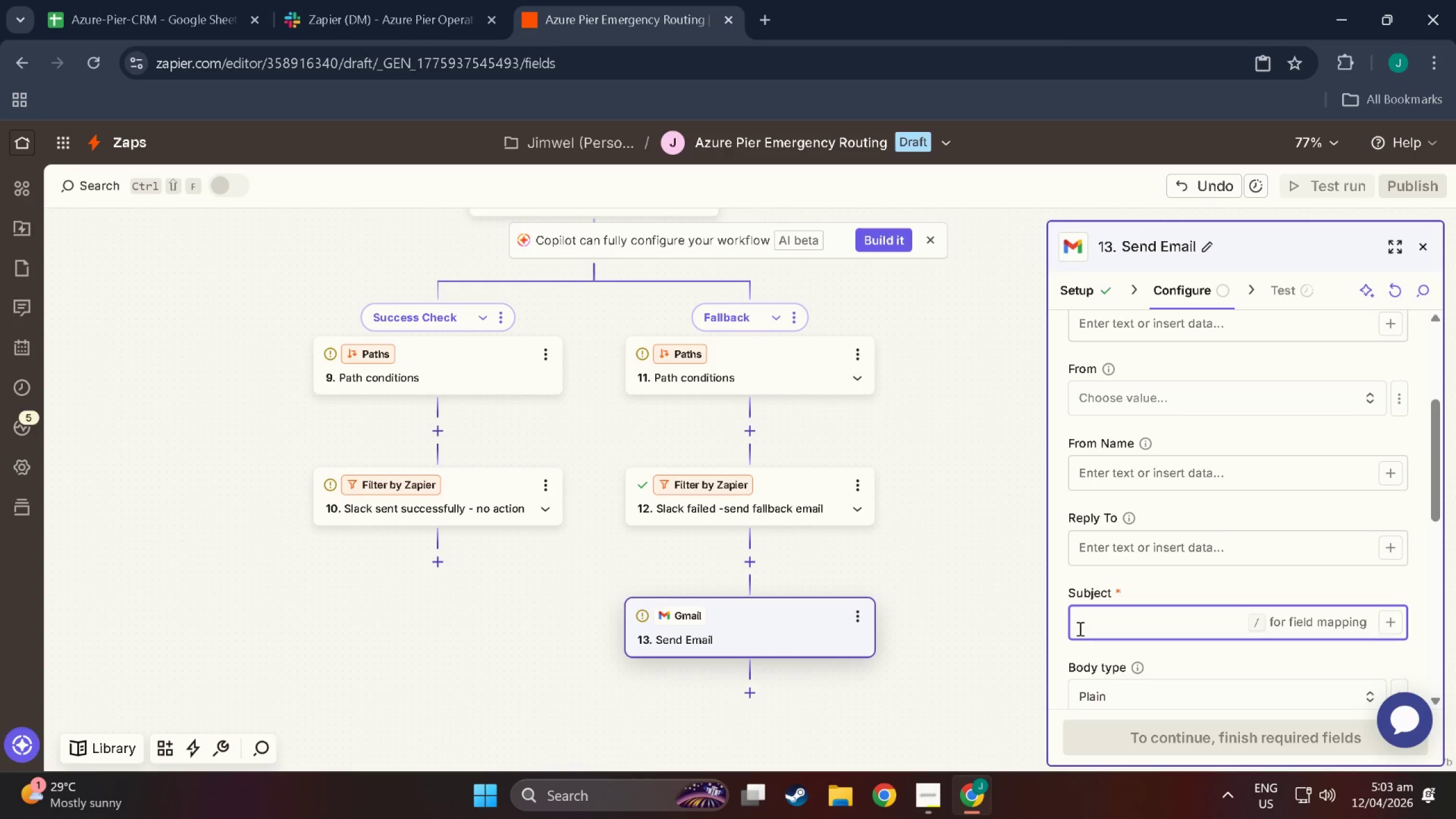 
wait(18.37)
 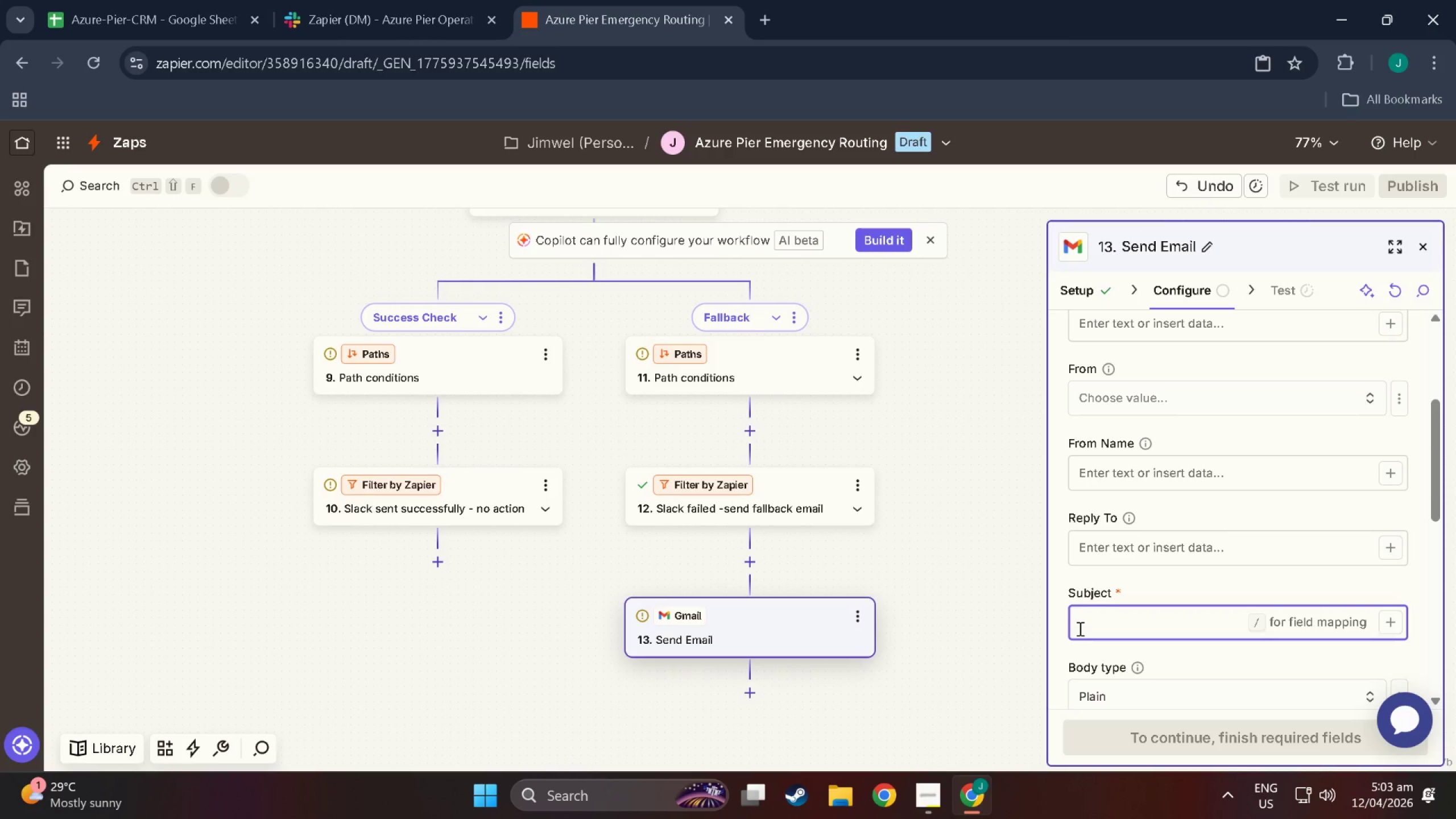 
key(Meta+Period)
 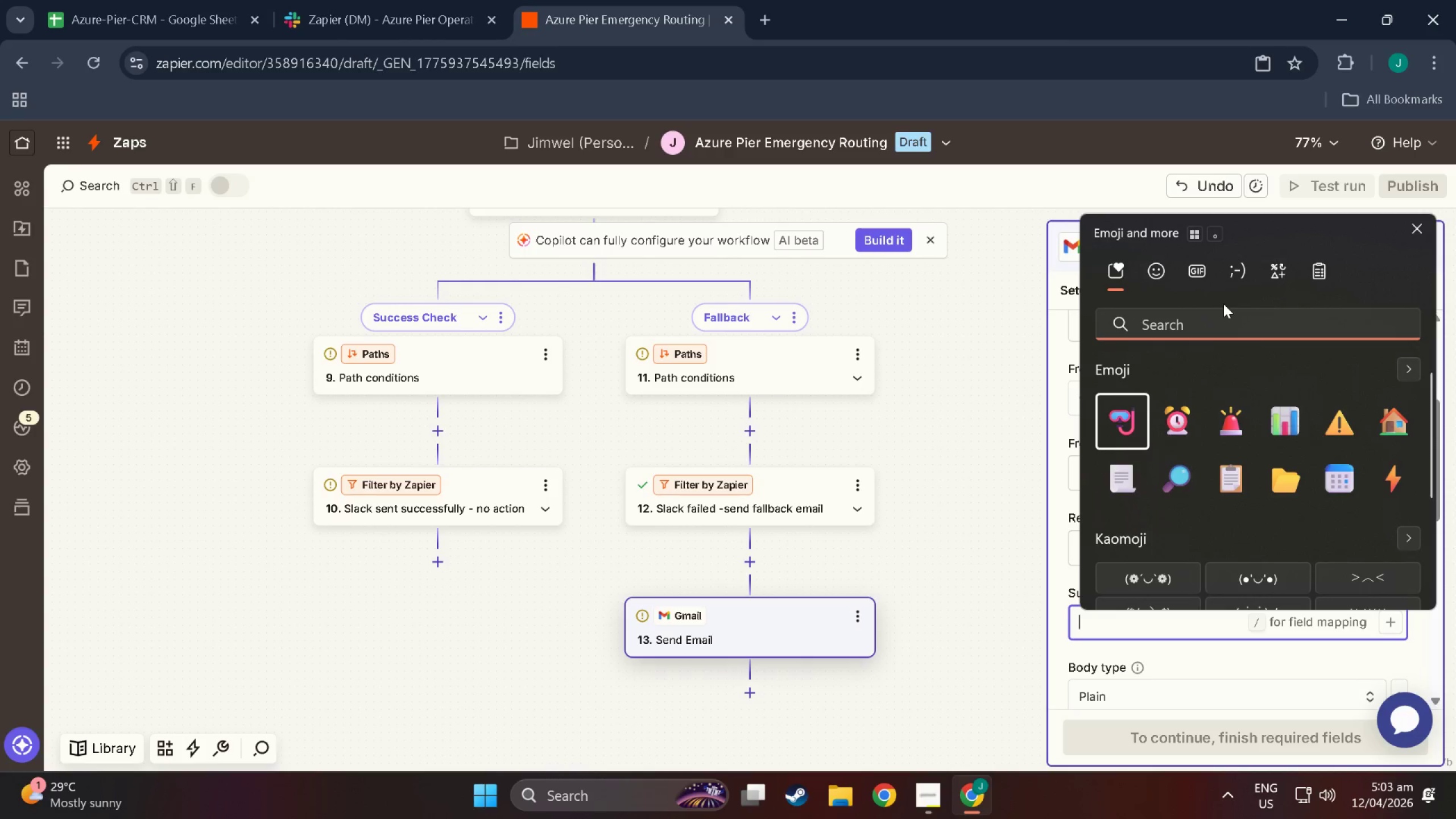 
scroll: coordinate [1260, 399], scroll_direction: down, amount: 2.0
 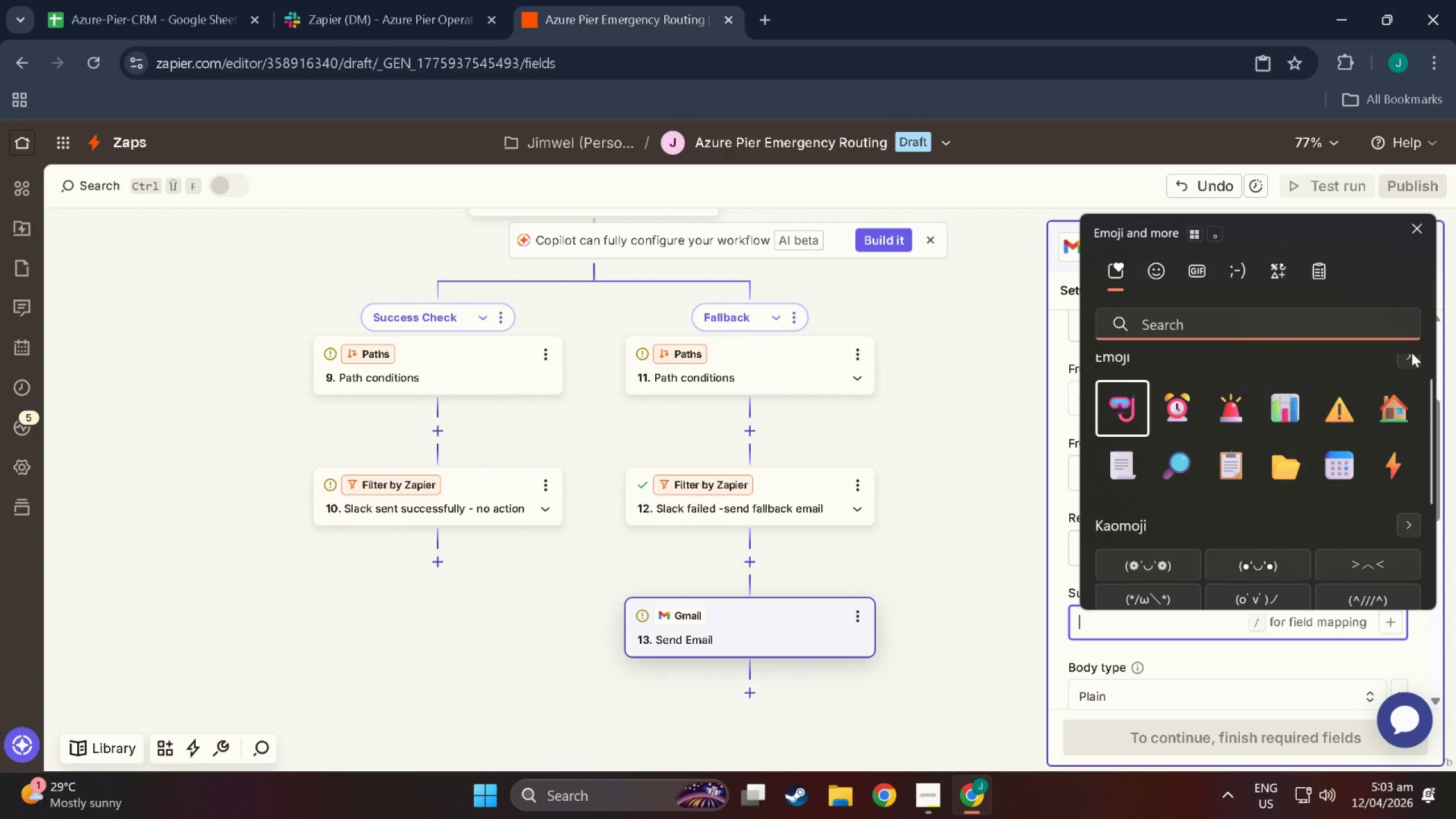 
left_click([1410, 358])
 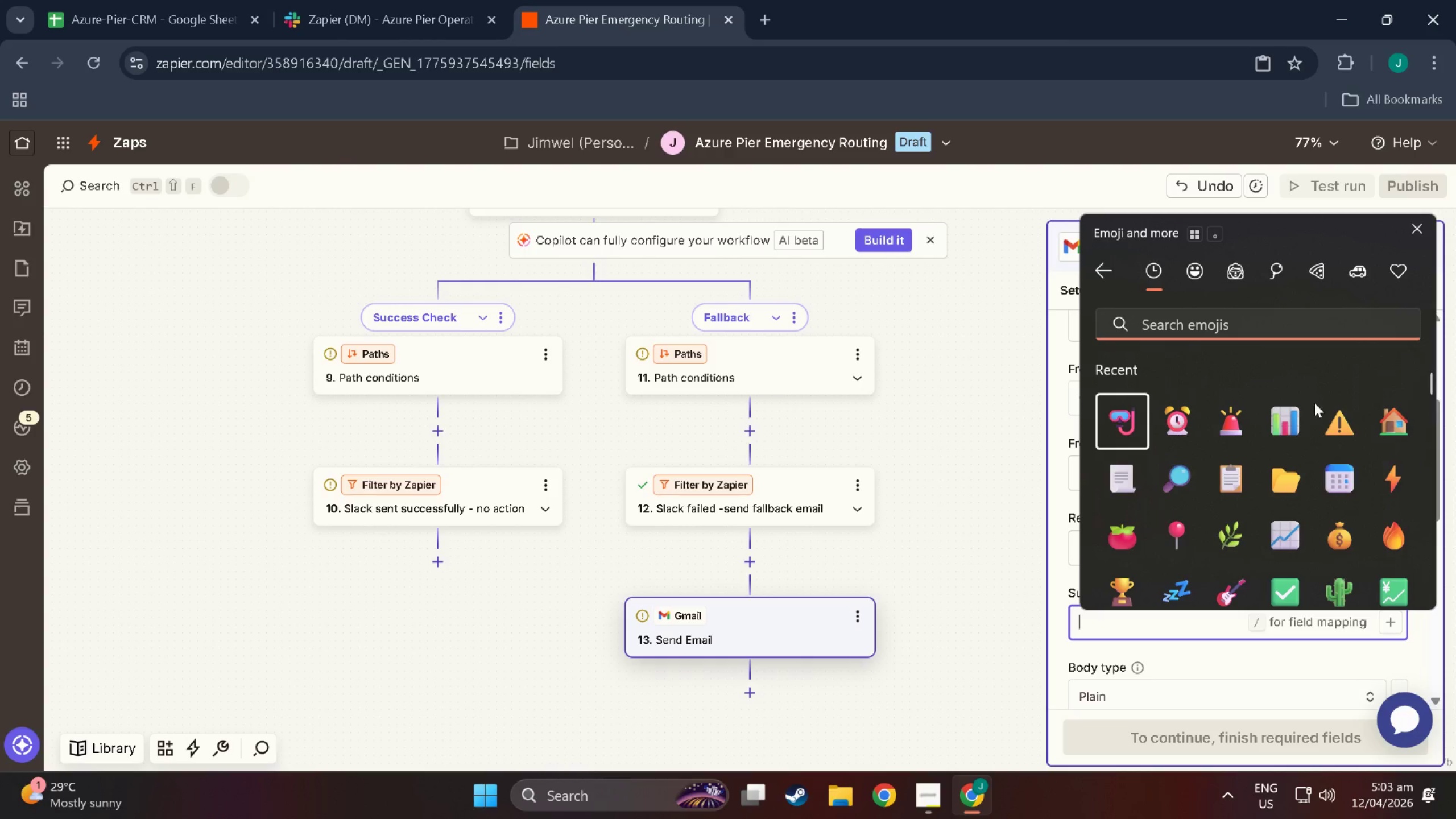 
scroll: coordinate [1268, 413], scroll_direction: down, amount: 42.0
 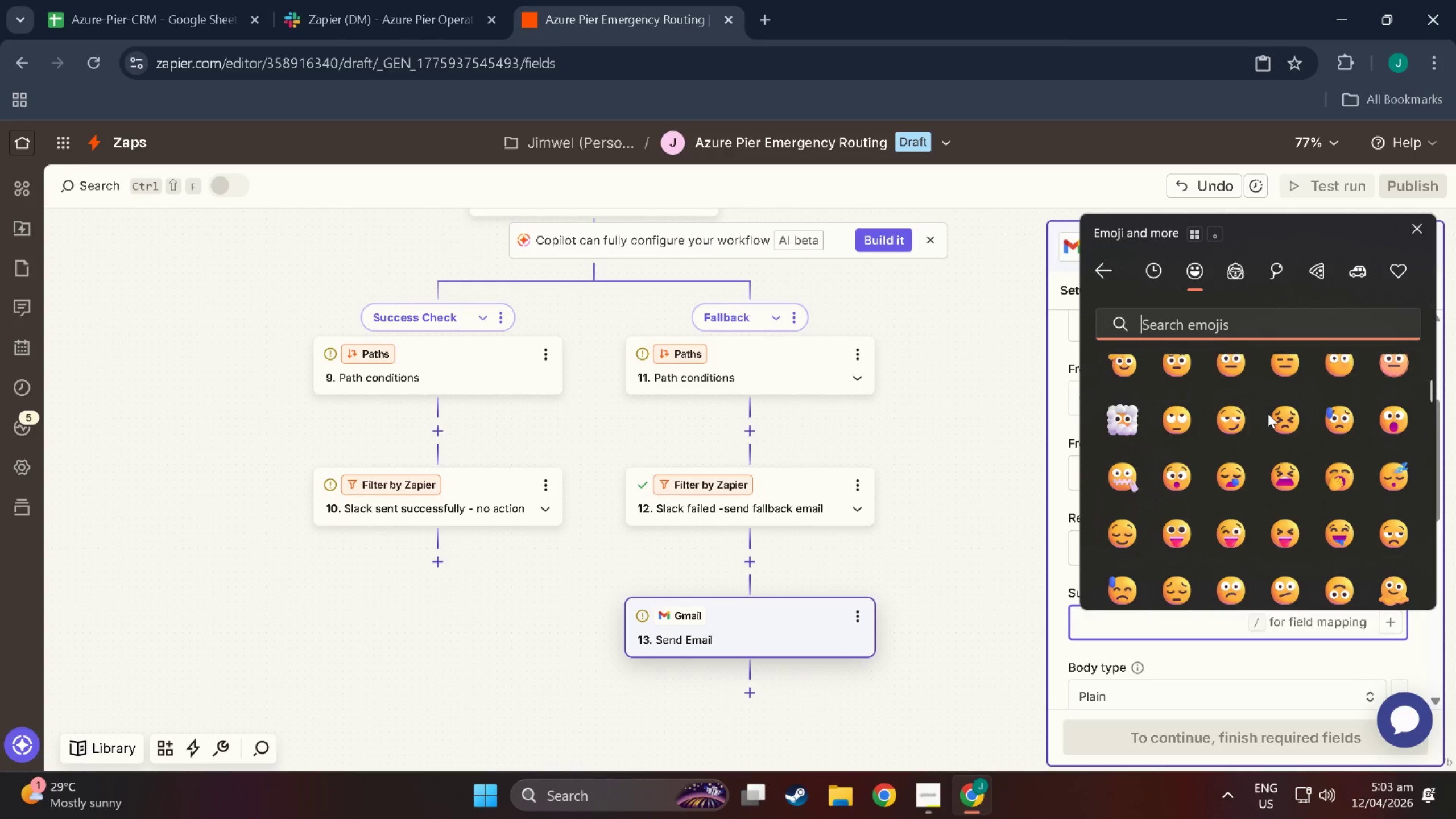 
wait(8.04)
 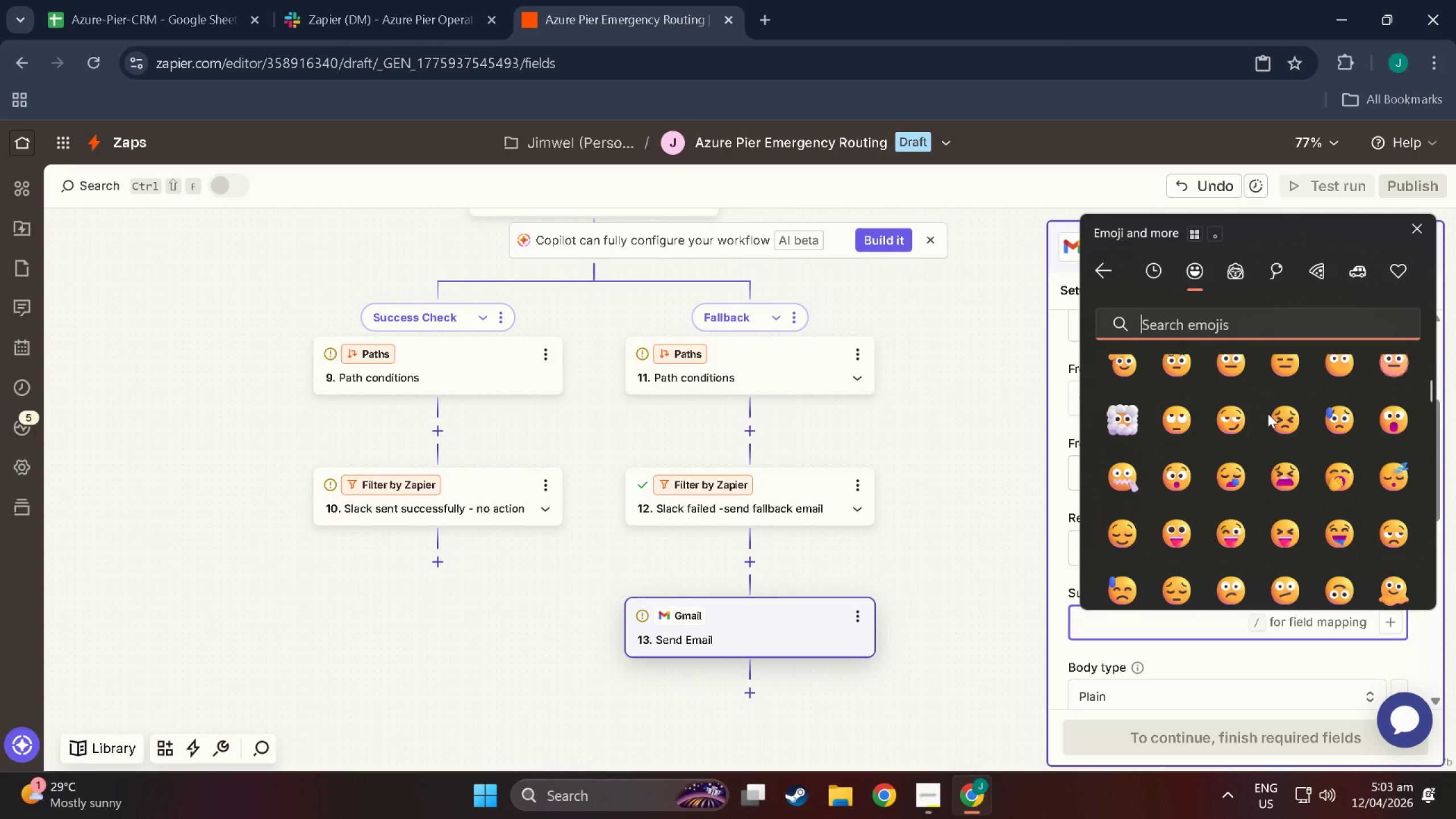 
scroll: coordinate [1455, 426], scroll_direction: up, amount: 3.0
 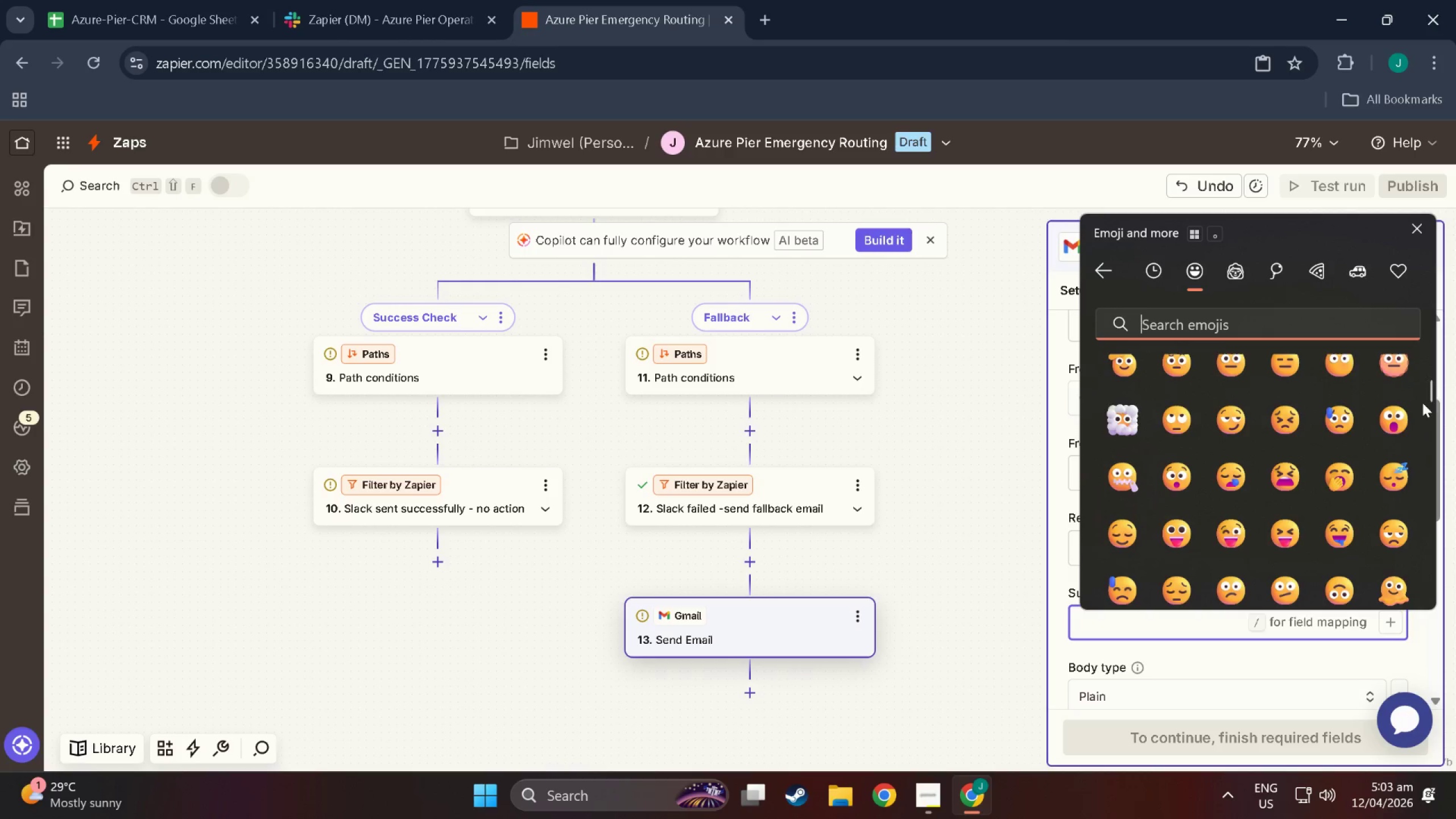 
left_click_drag(start_coordinate=[1428, 399], to_coordinate=[1433, 308])
 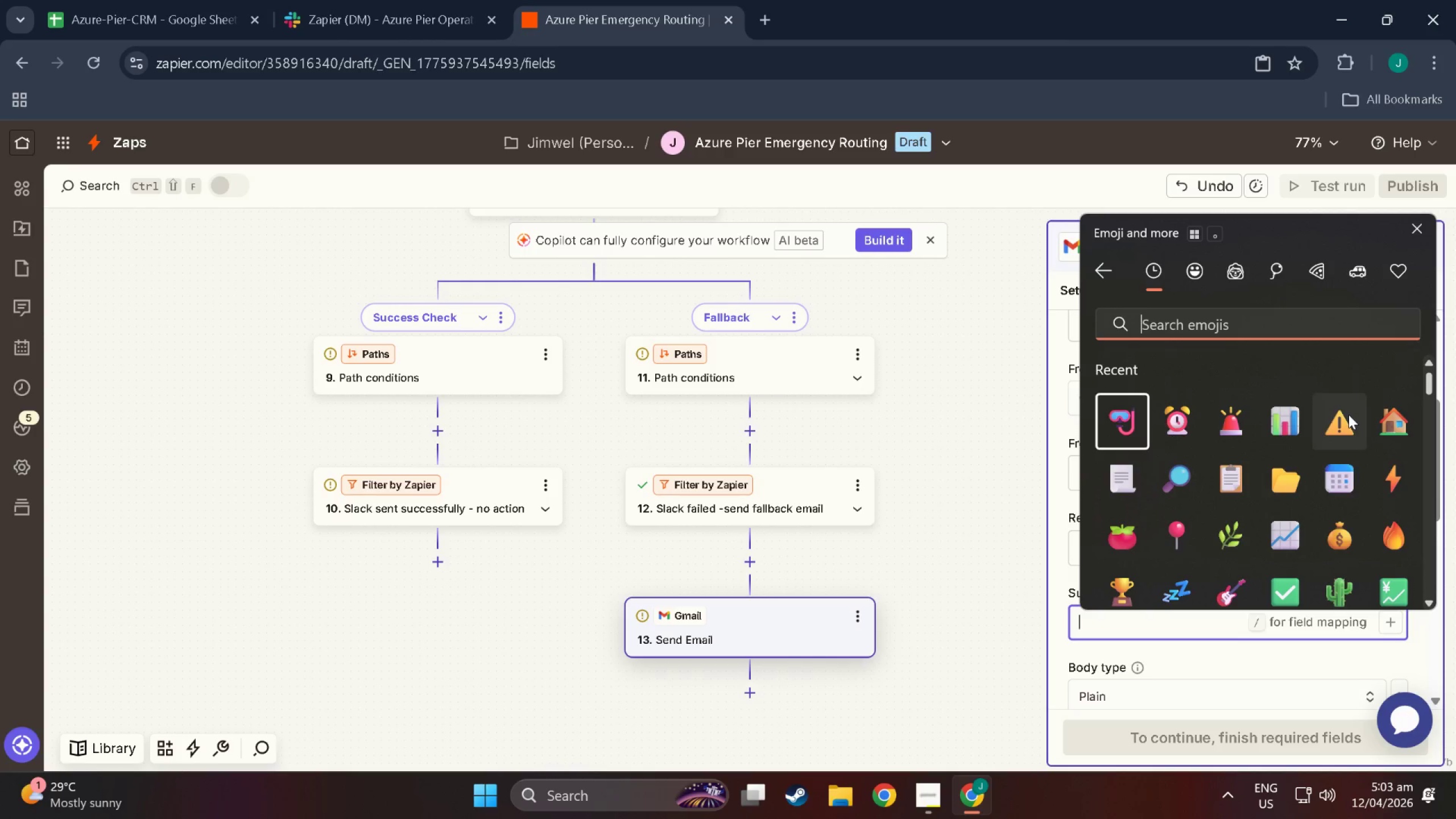 
left_click([1349, 415])
 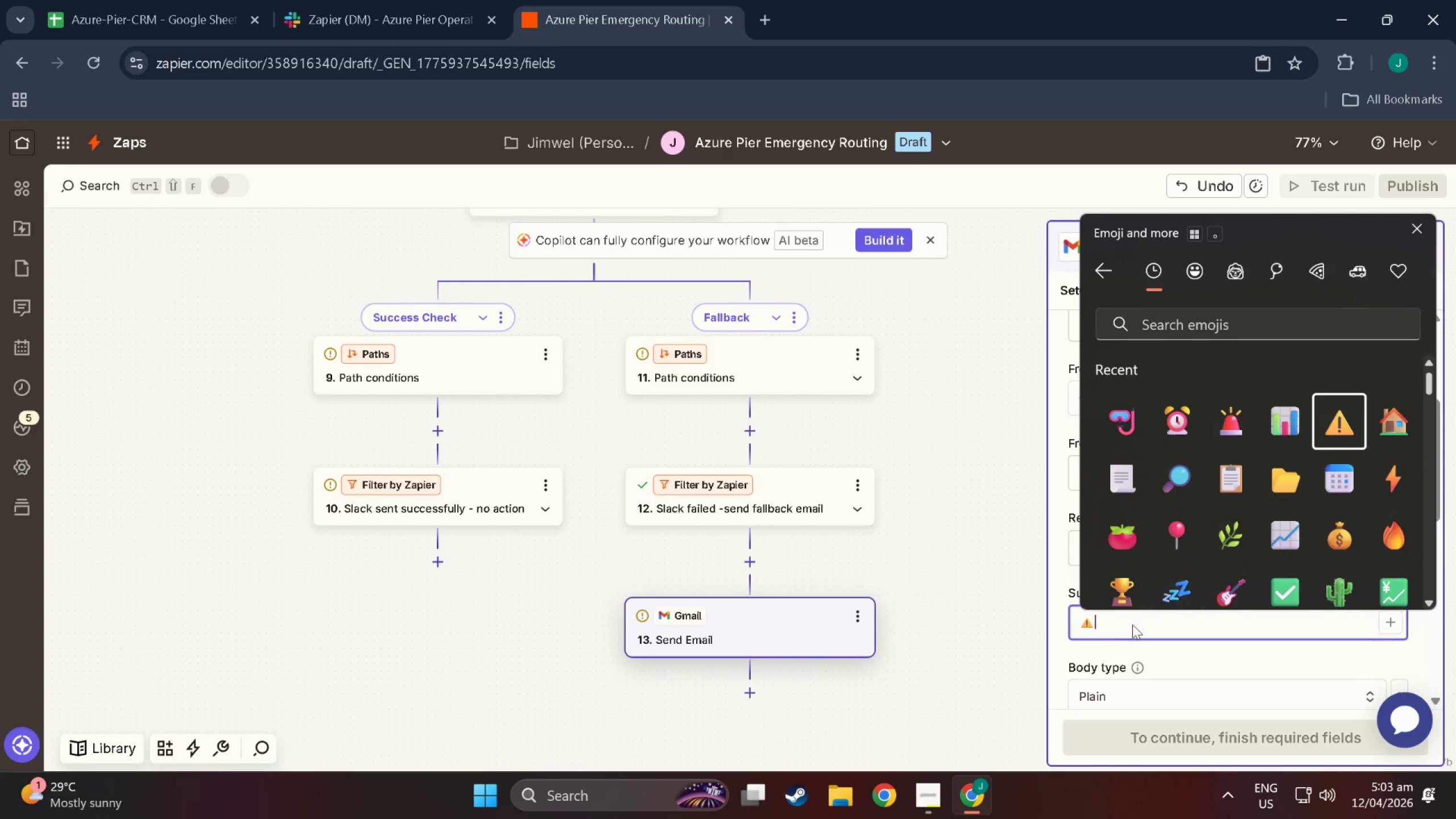 
left_click([1122, 624])
 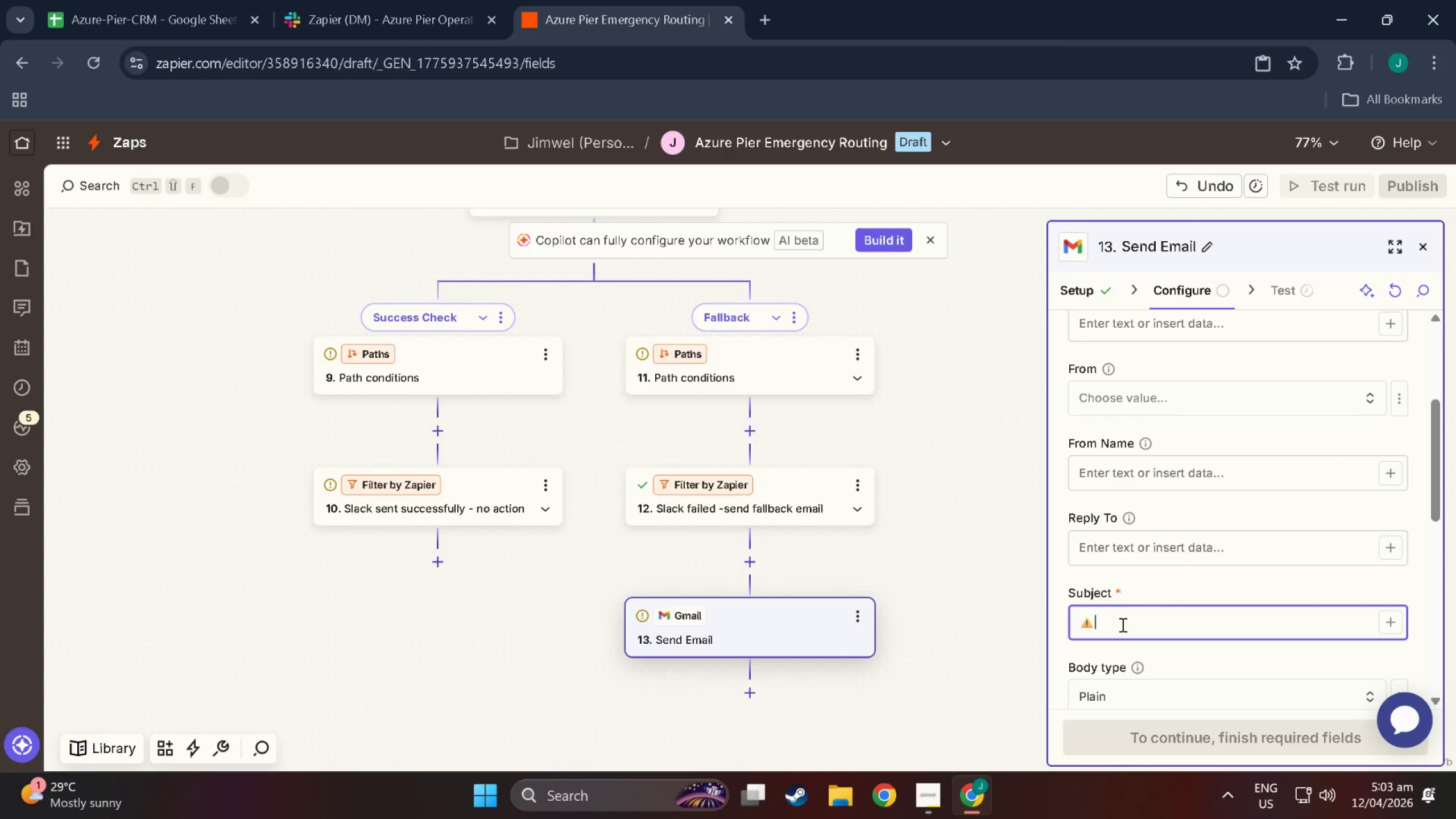 
left_click([1122, 624])
 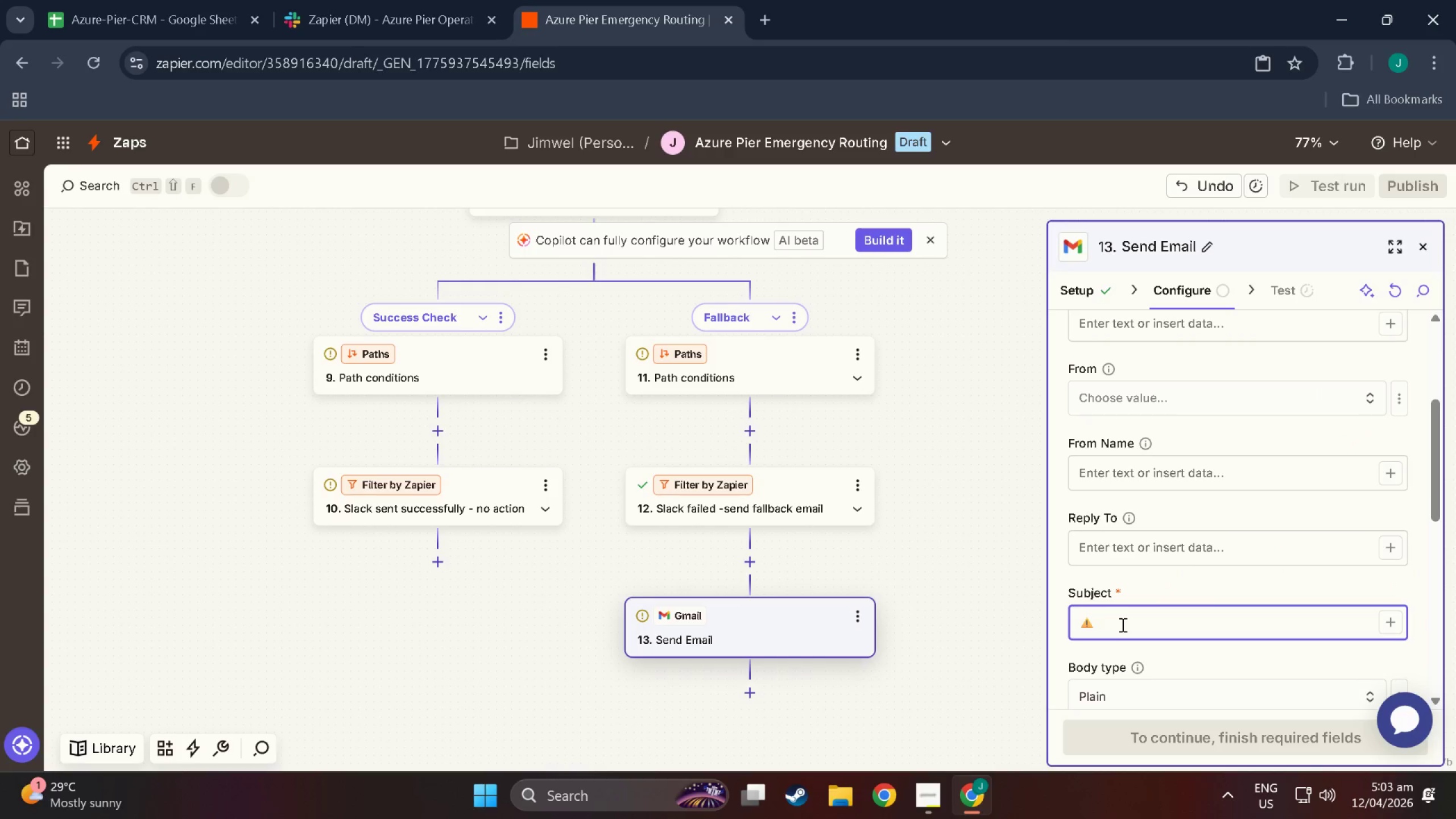 
type( AL:)
key(Backspace)
type(ERT: Slack emergency)
 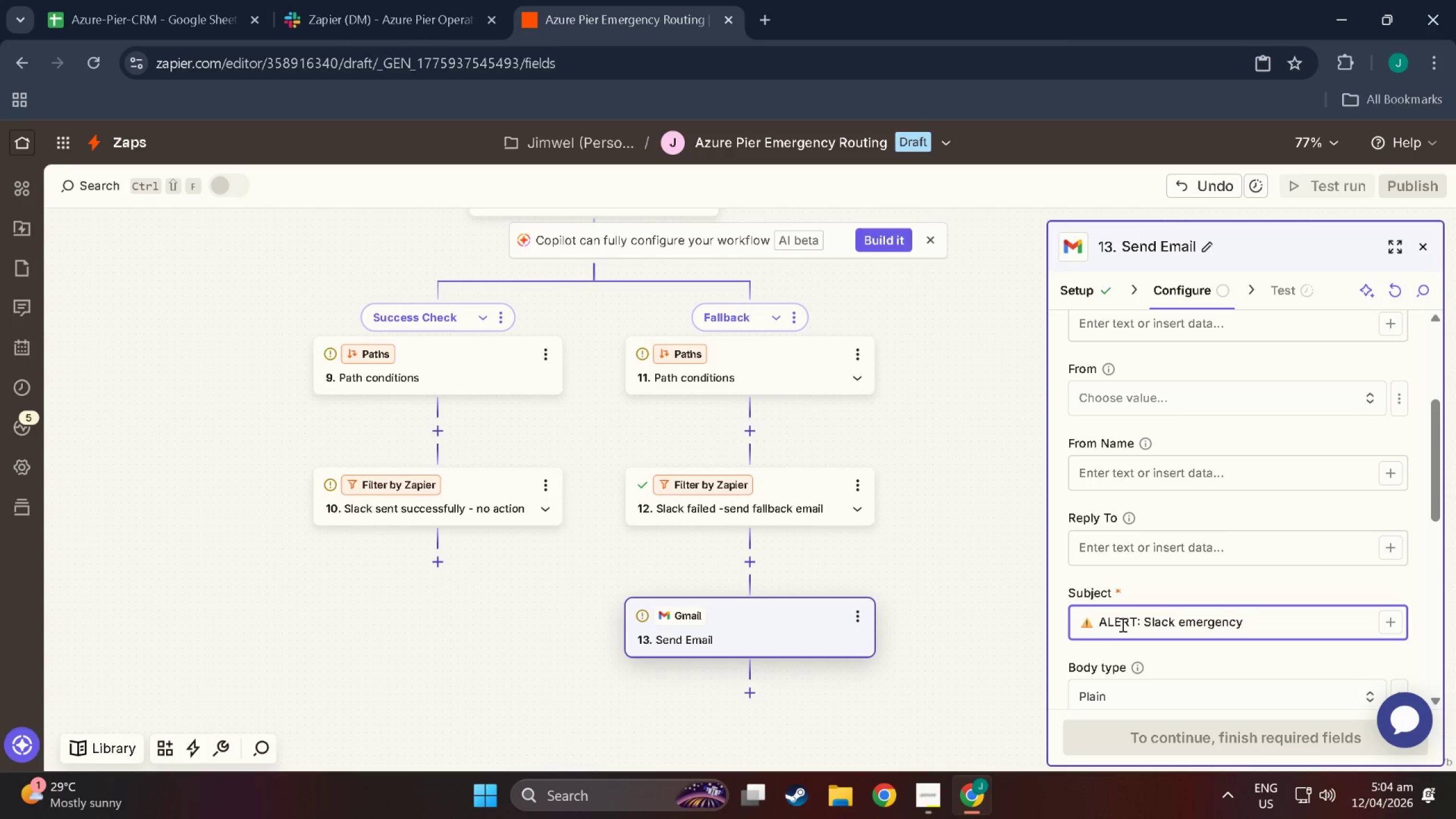 
wait(5.06)
 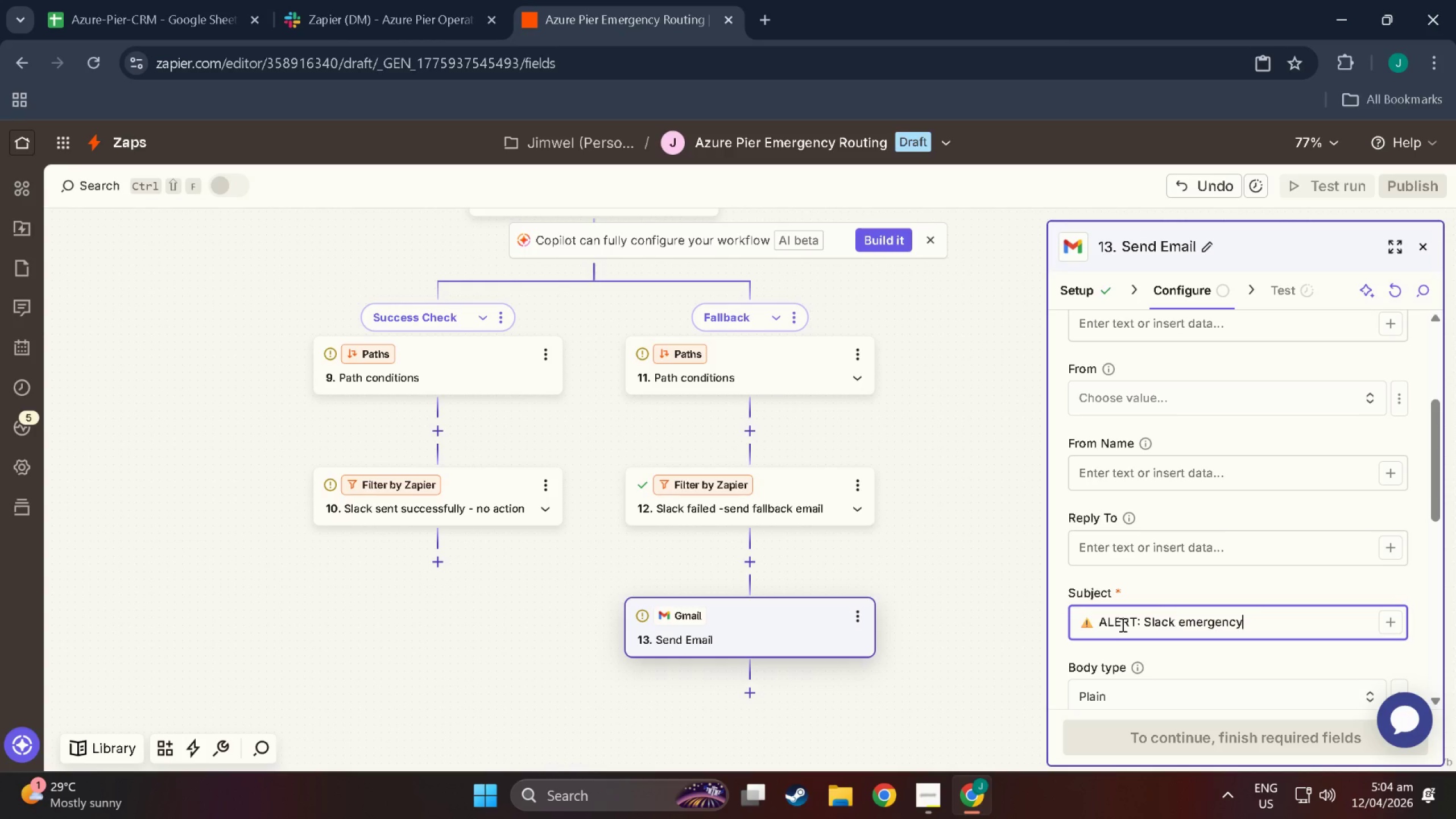 
type( mesa)
key(Backspace)
type(sage failed - )
 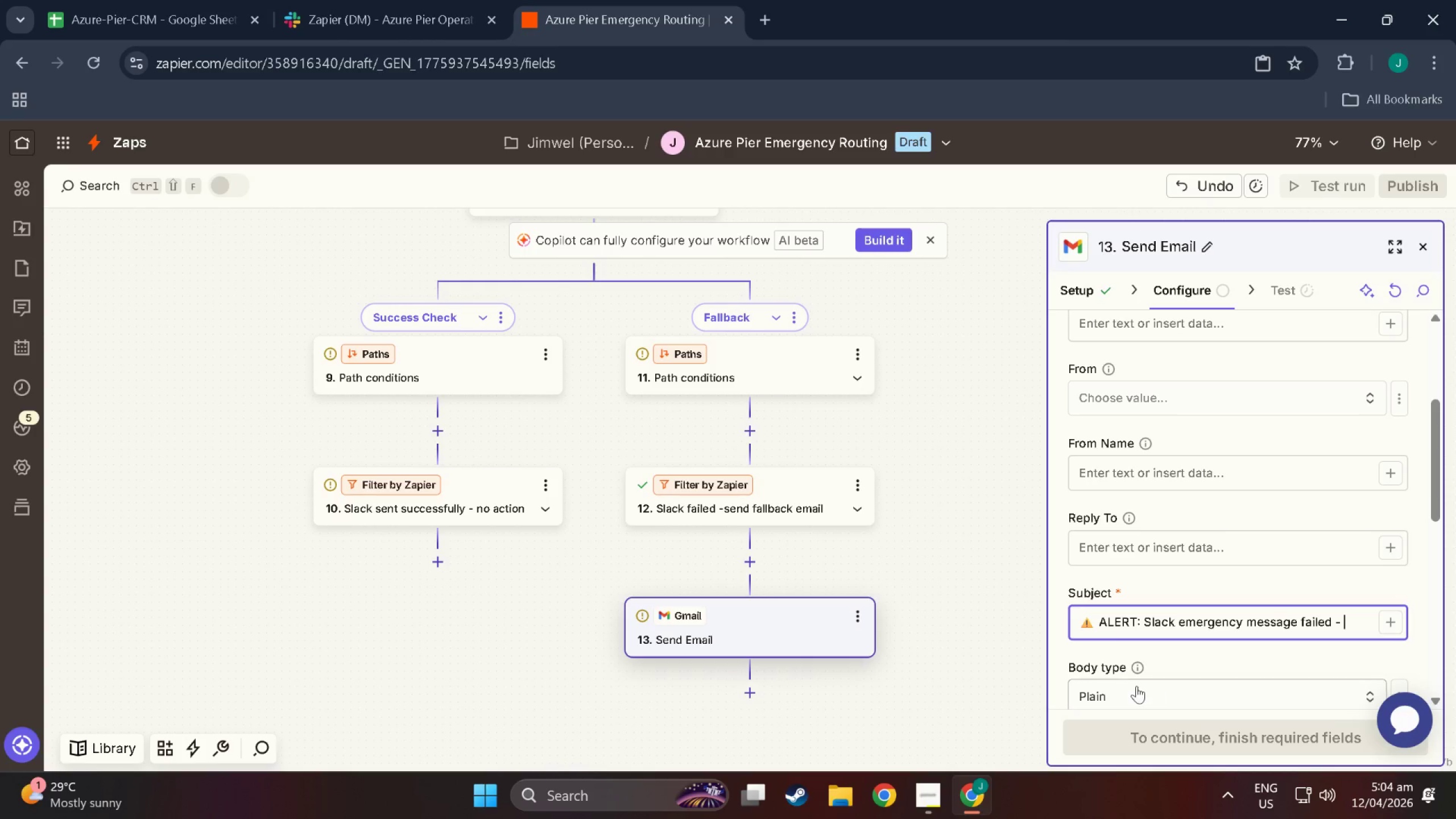 
left_click([1395, 626])
 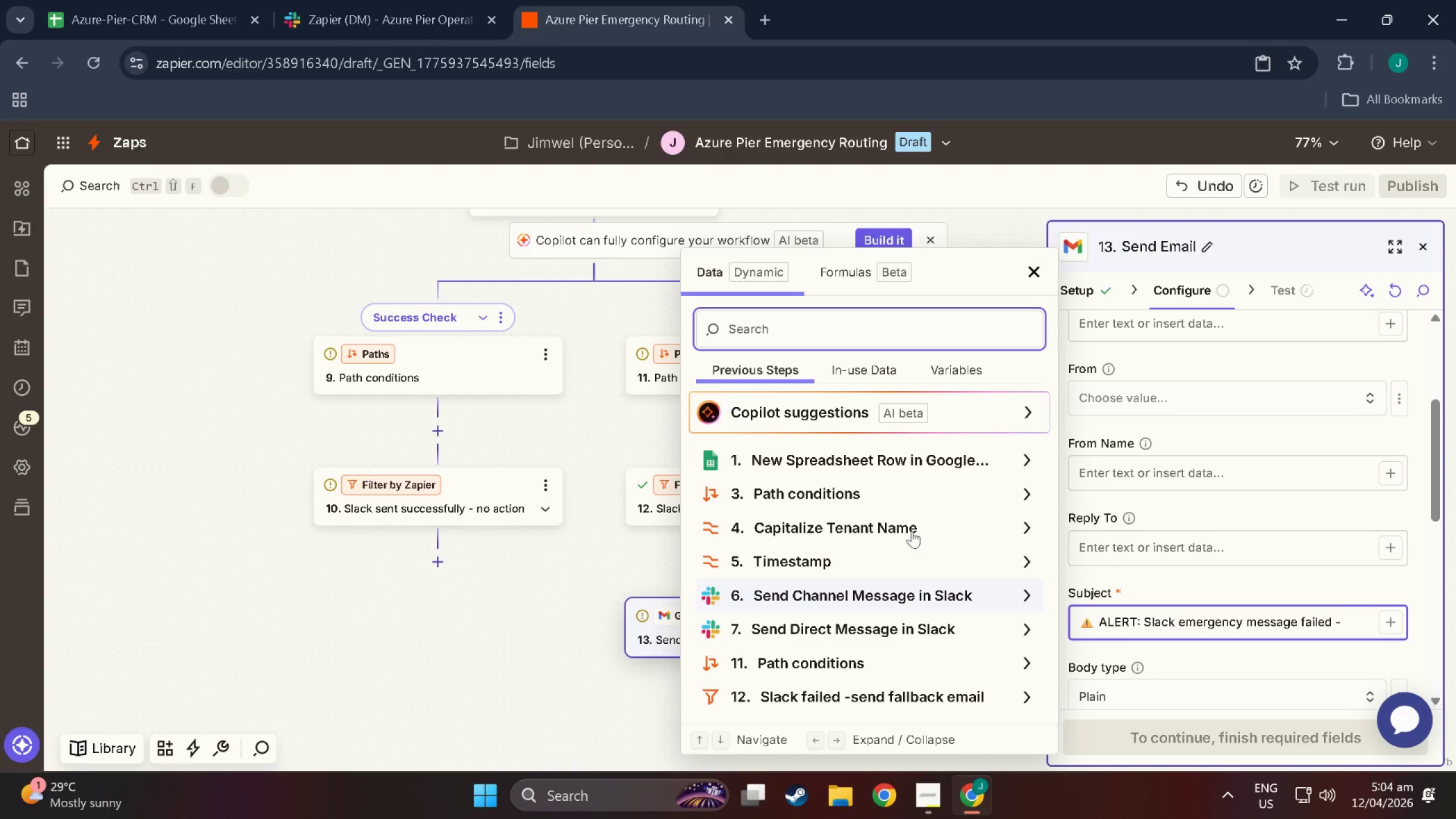 
left_click([843, 458])
 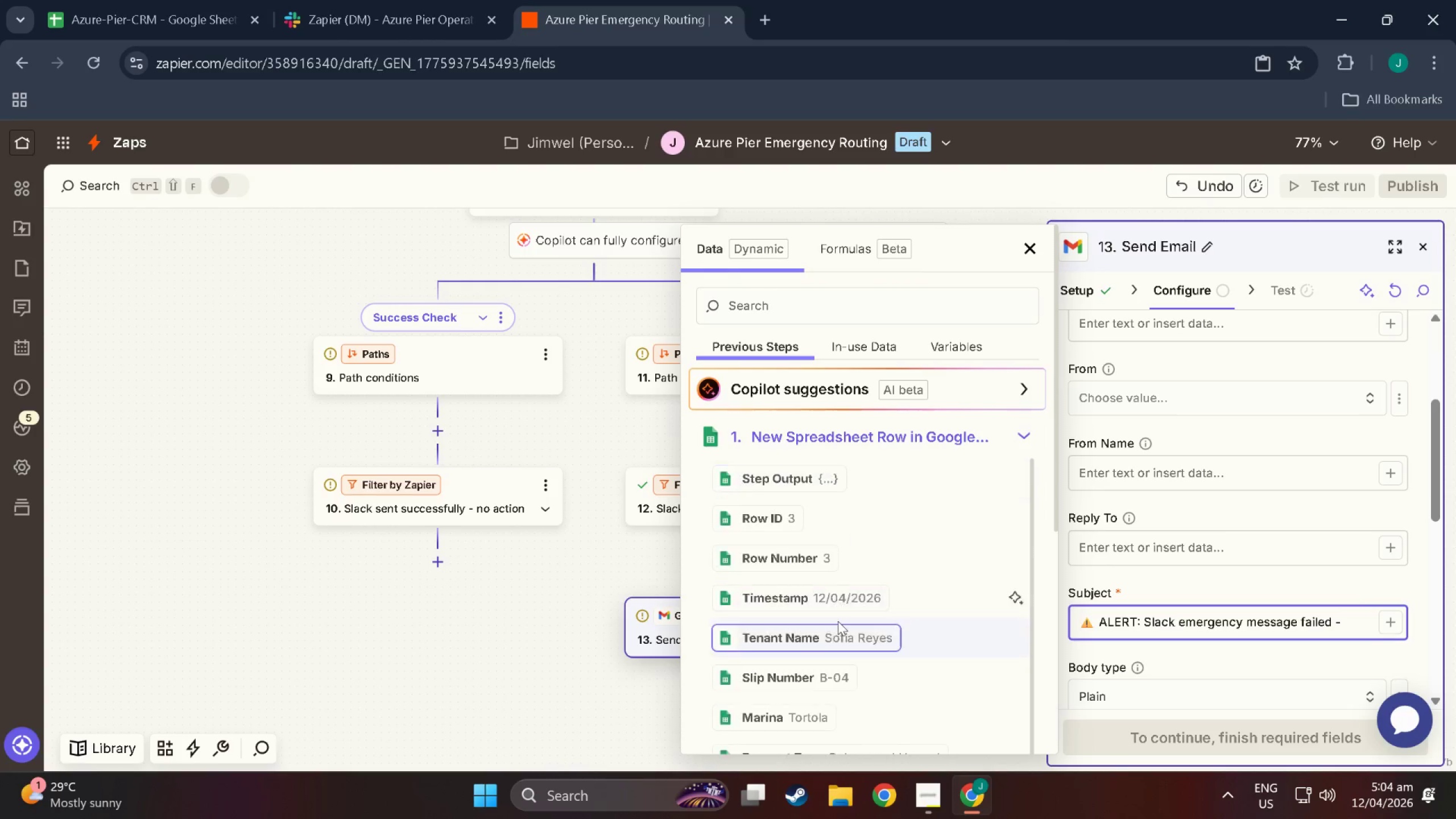 
scroll: coordinate [843, 478], scroll_direction: up, amount: 2.0
 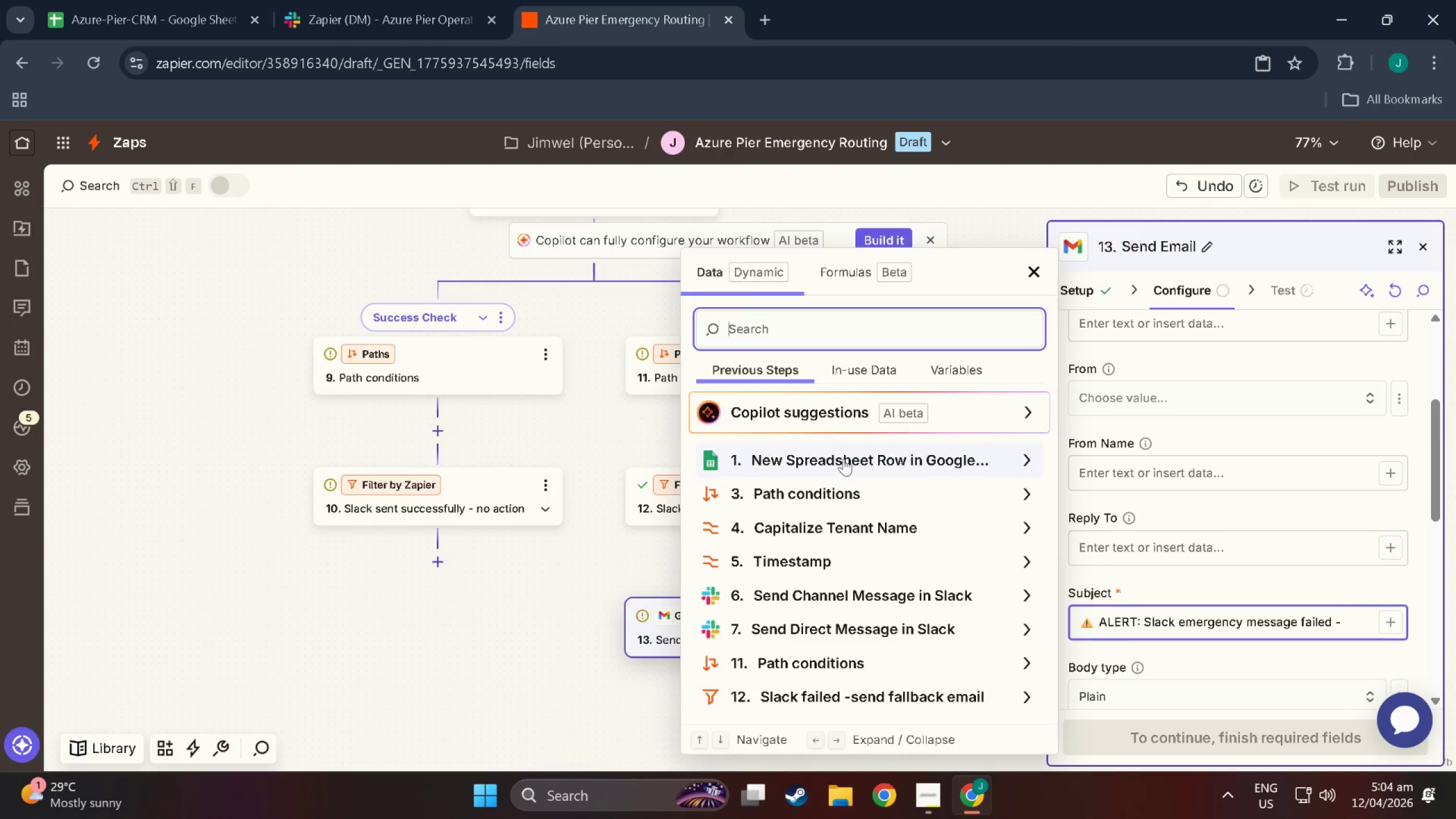 
left_click([820, 657])
 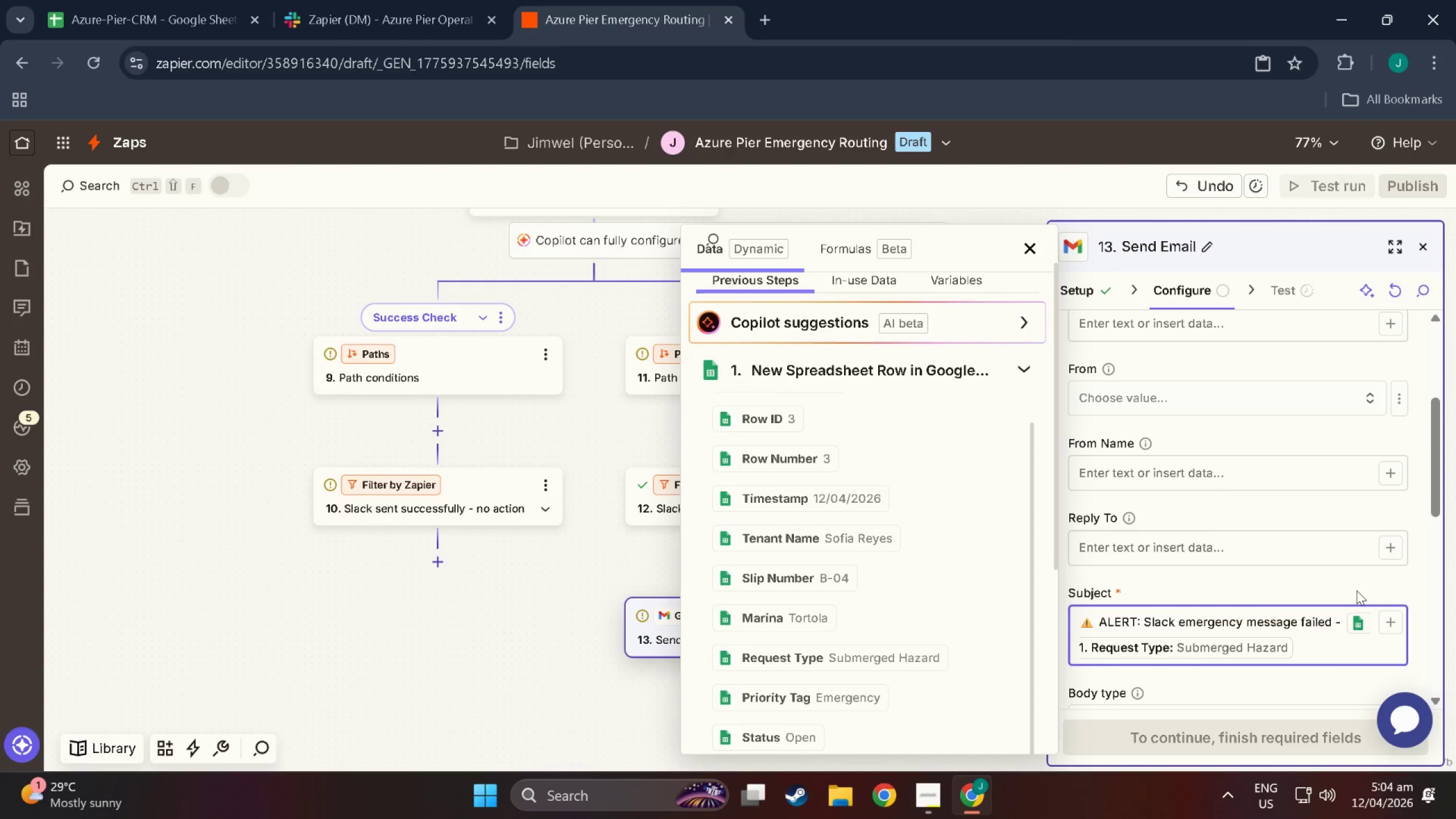 
scroll: coordinate [850, 671], scroll_direction: down, amount: 12.0
 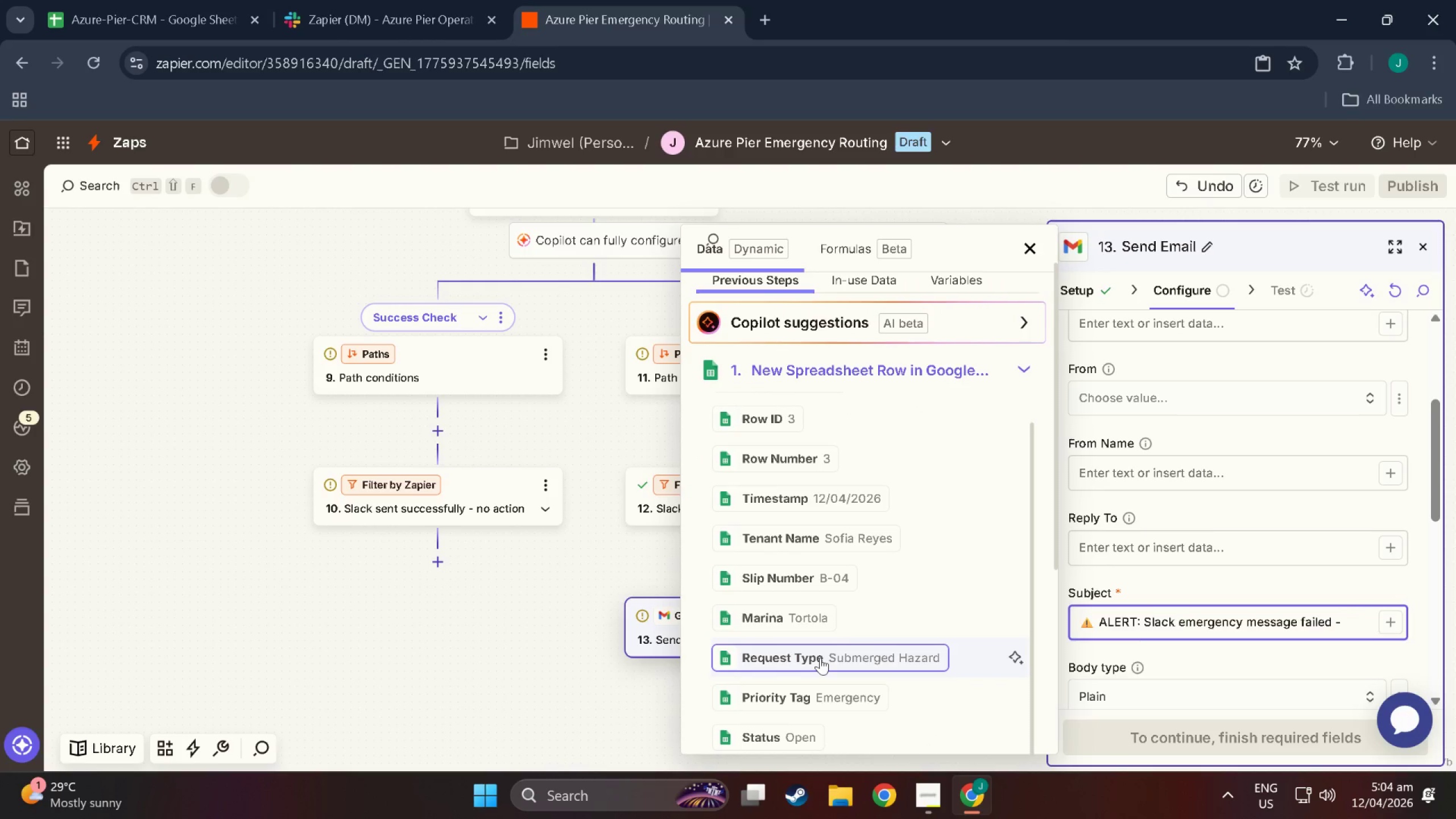 
type( at )
 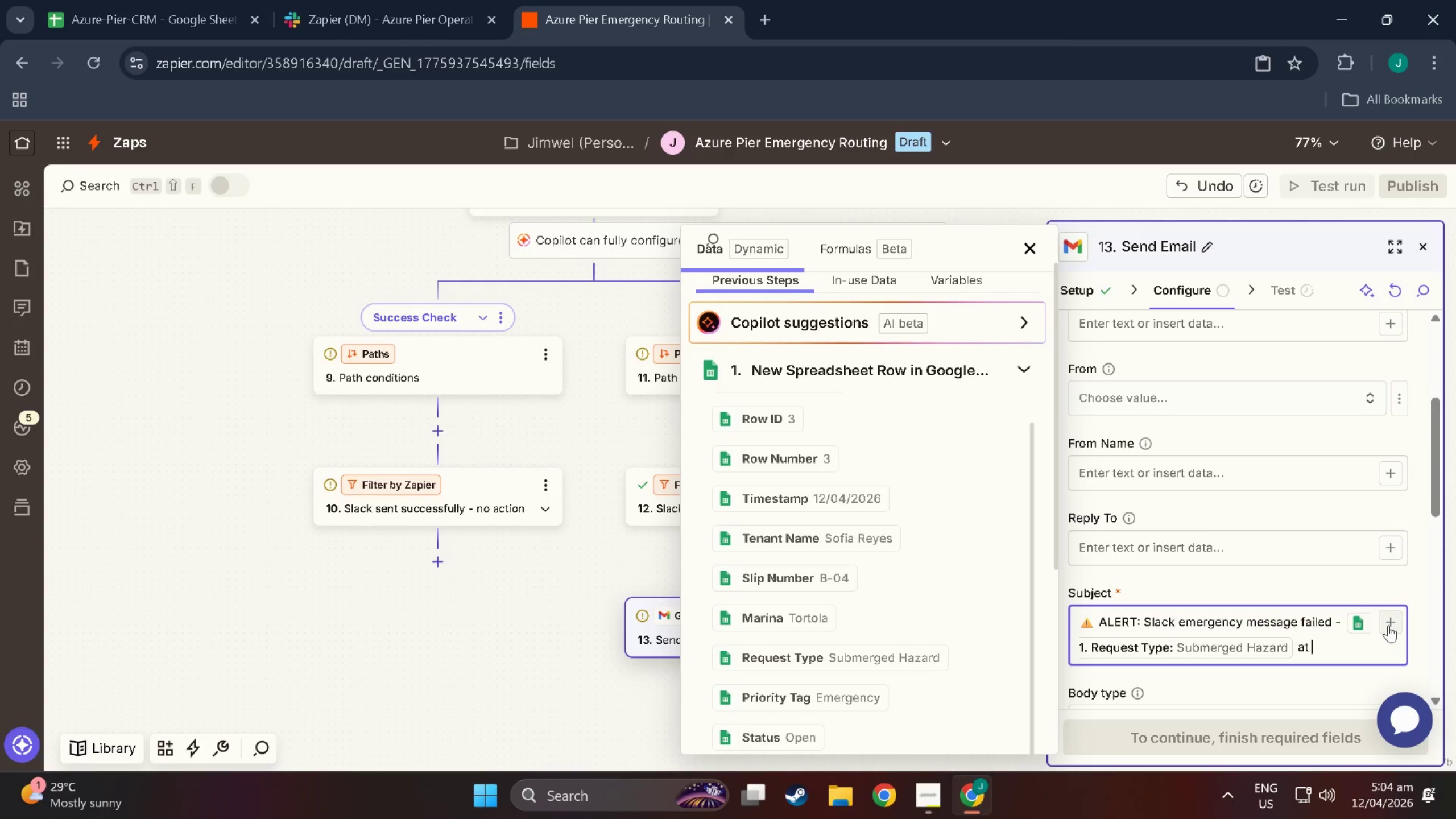 
left_click([1388, 624])
 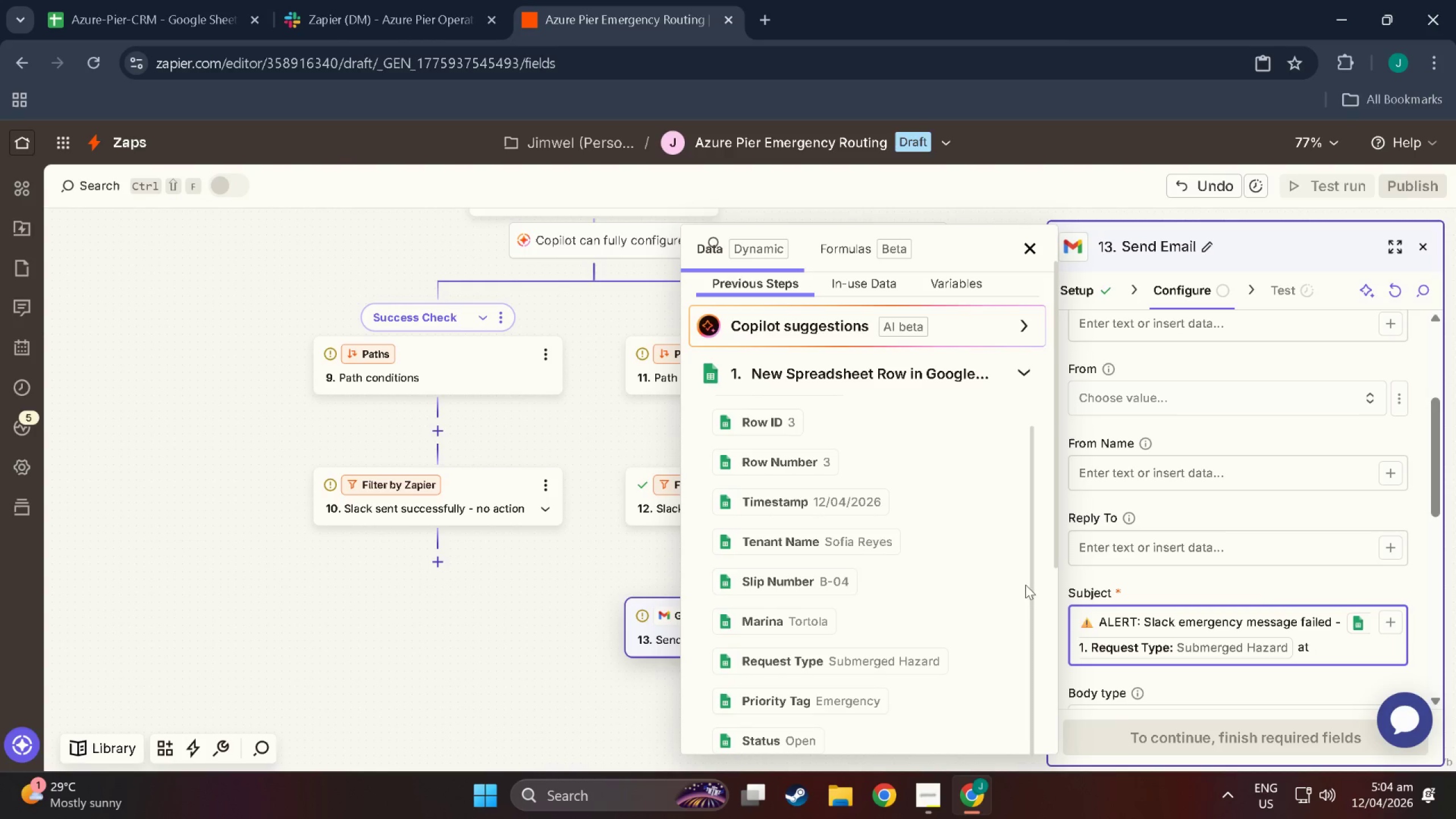 
scroll: coordinate [1122, 543], scroll_direction: down, amount: 10.0
 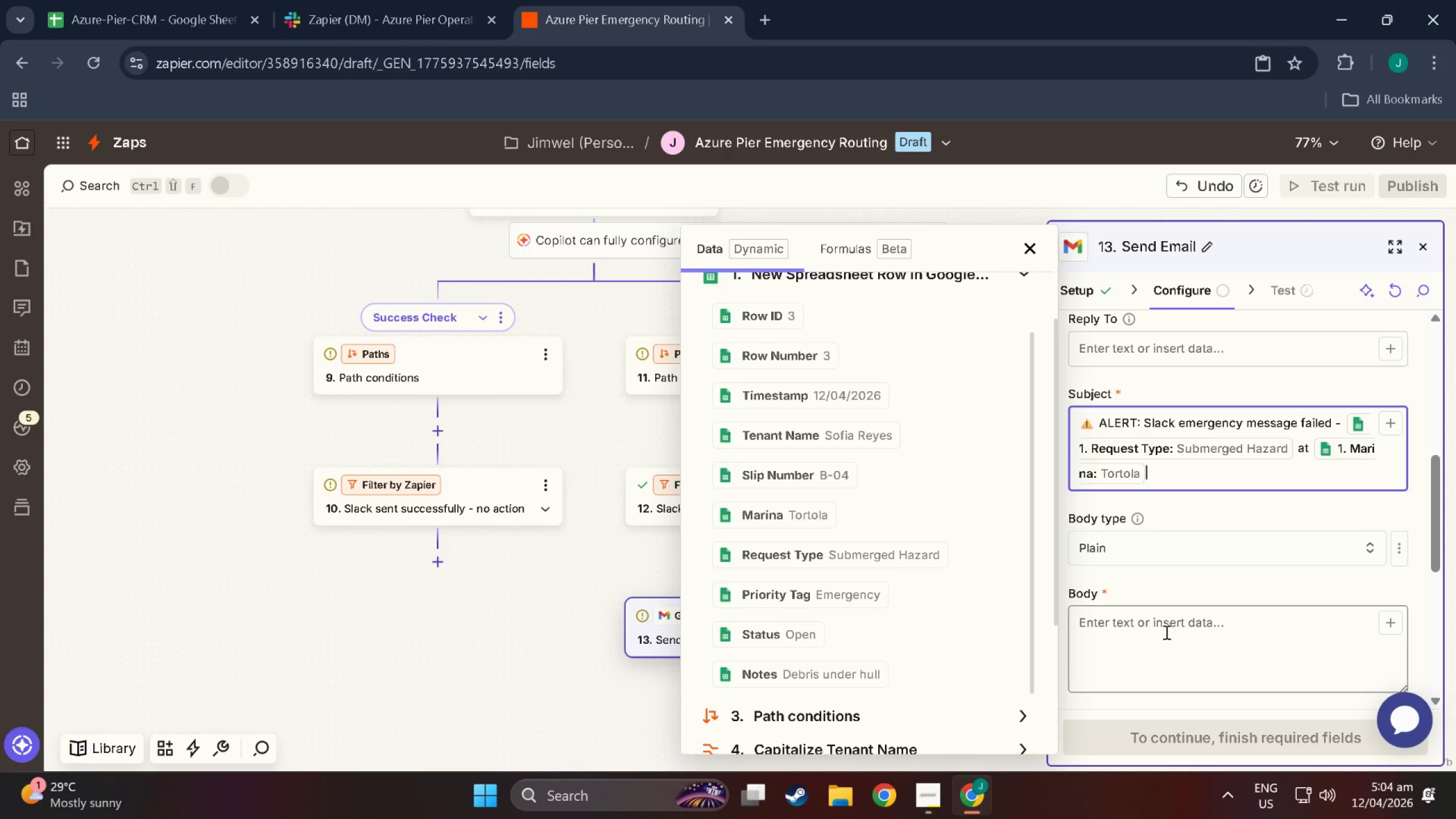 
left_click([1165, 632])
 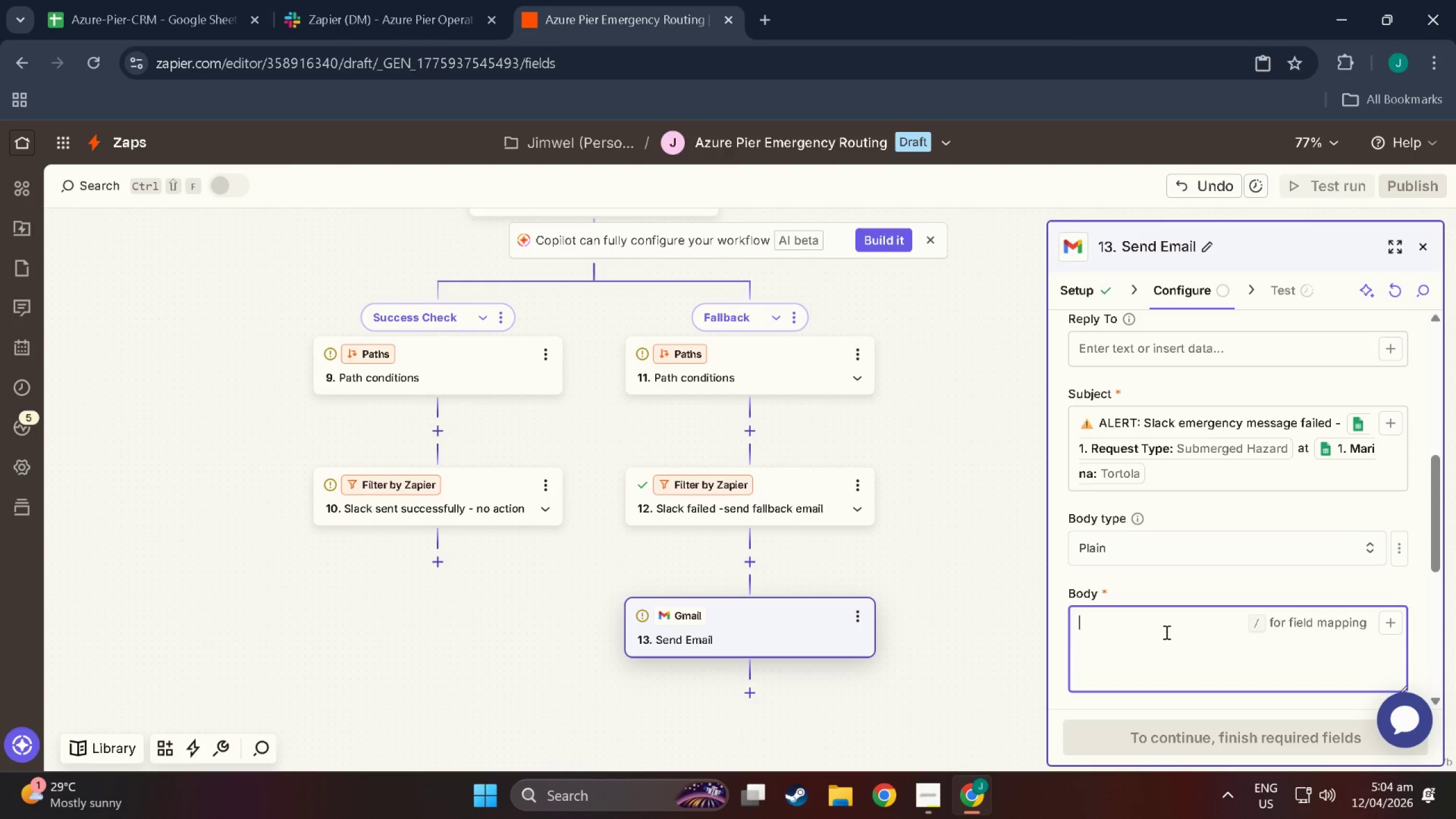 
type(Slack F)
key(Backspace)
type(failed to post emergencyt)
key(Backspace)
type(.)
key(Backspace)
type( alk)
key(Backspace)
key(Backspace)
type(lert. Manual action requio)
key(Backspace)
type(red;)
key(Backspace)
type(//)
key(Backspace)
key(Backspace)
type(. Ten)
key(Backspace)
key(Backspace)
key(Backspace)
key(Backspace)
 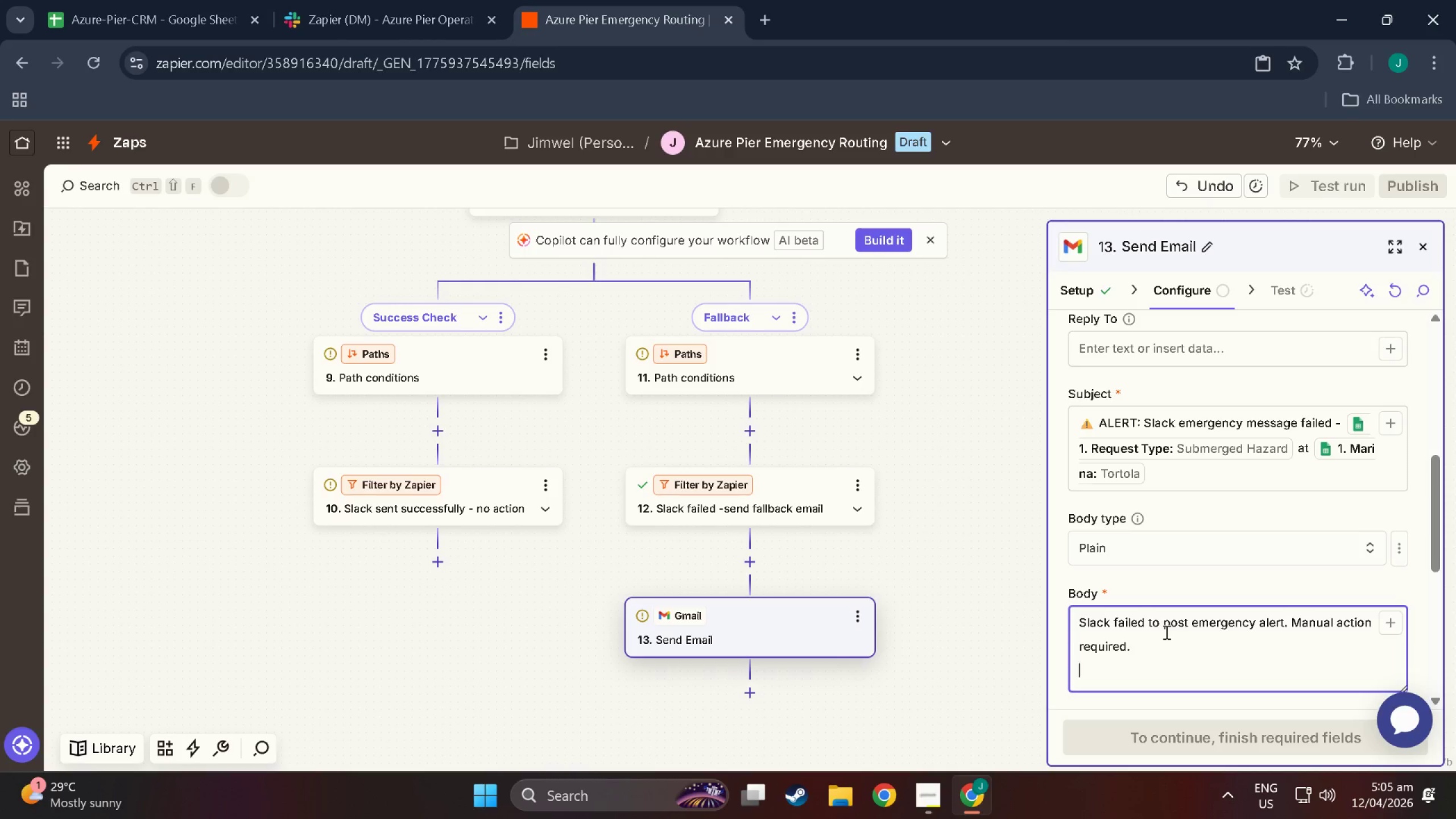 
 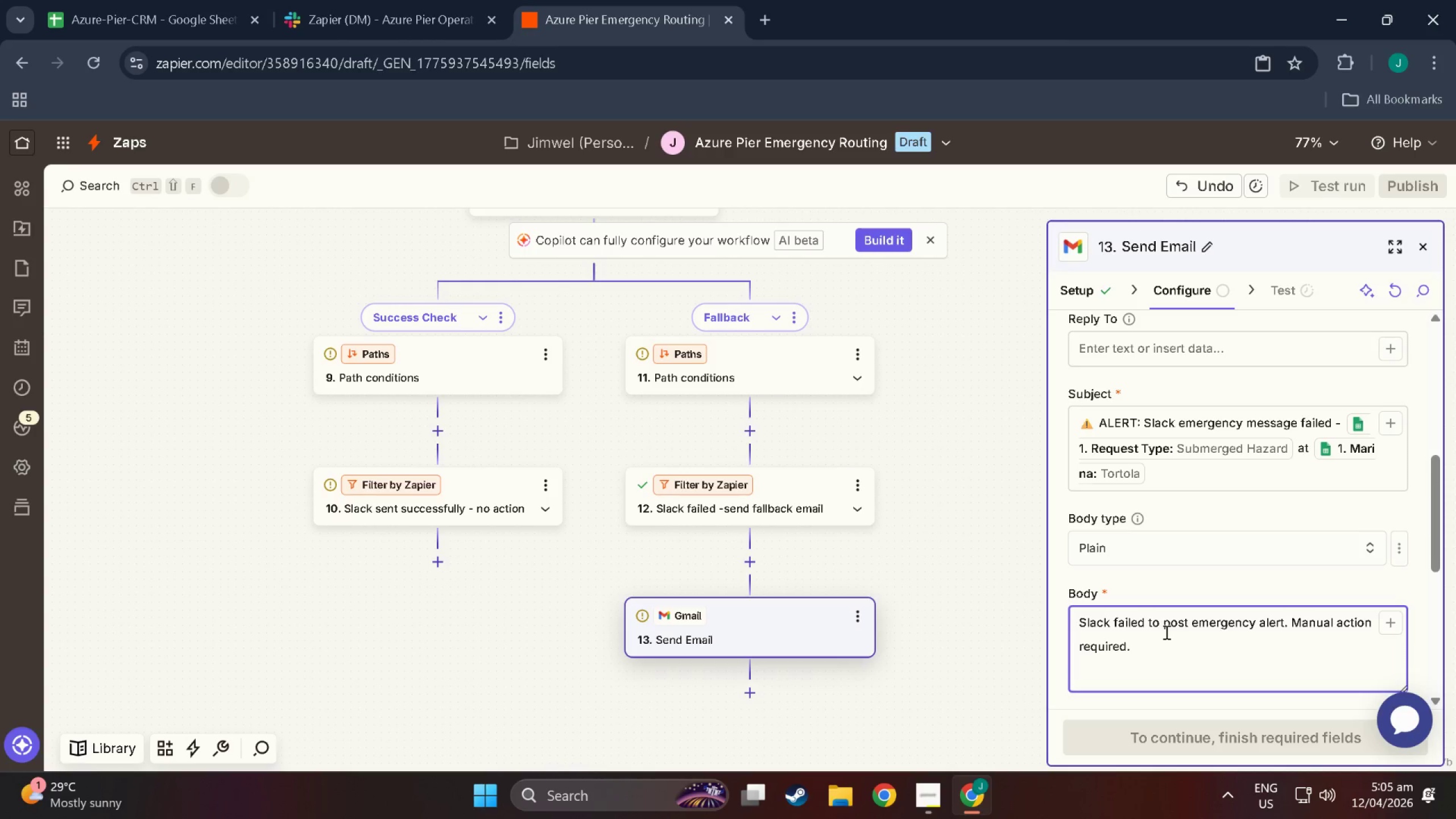 
key(Enter)
 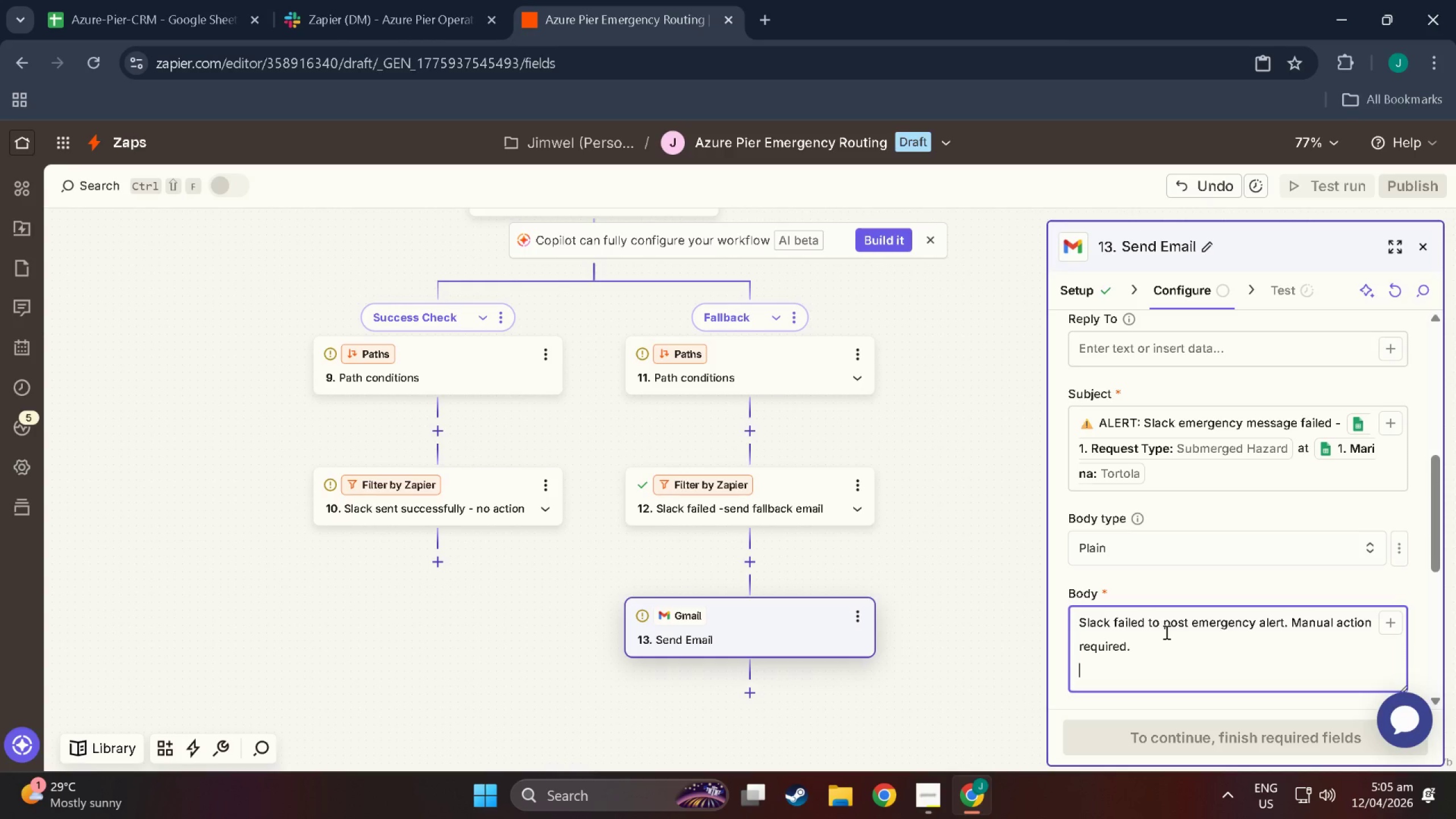 
type(Tenen)
key(Backspace)
key(Backspace)
type(aan)
key(Backspace)
key(Backspace)
type(nt")
key(Backspace)
type(:L)
key(Backspace)
 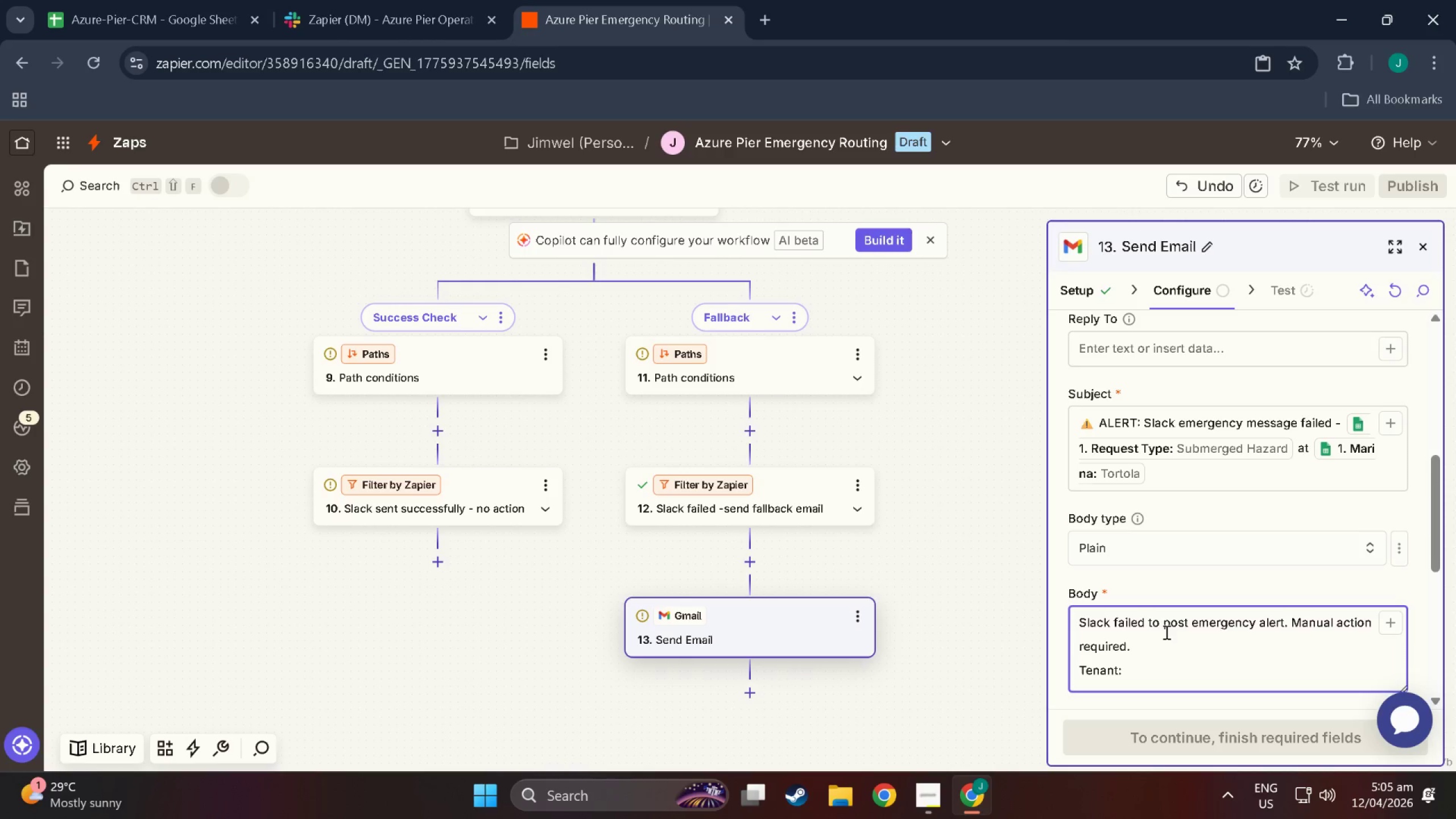 
left_click([1389, 623])
 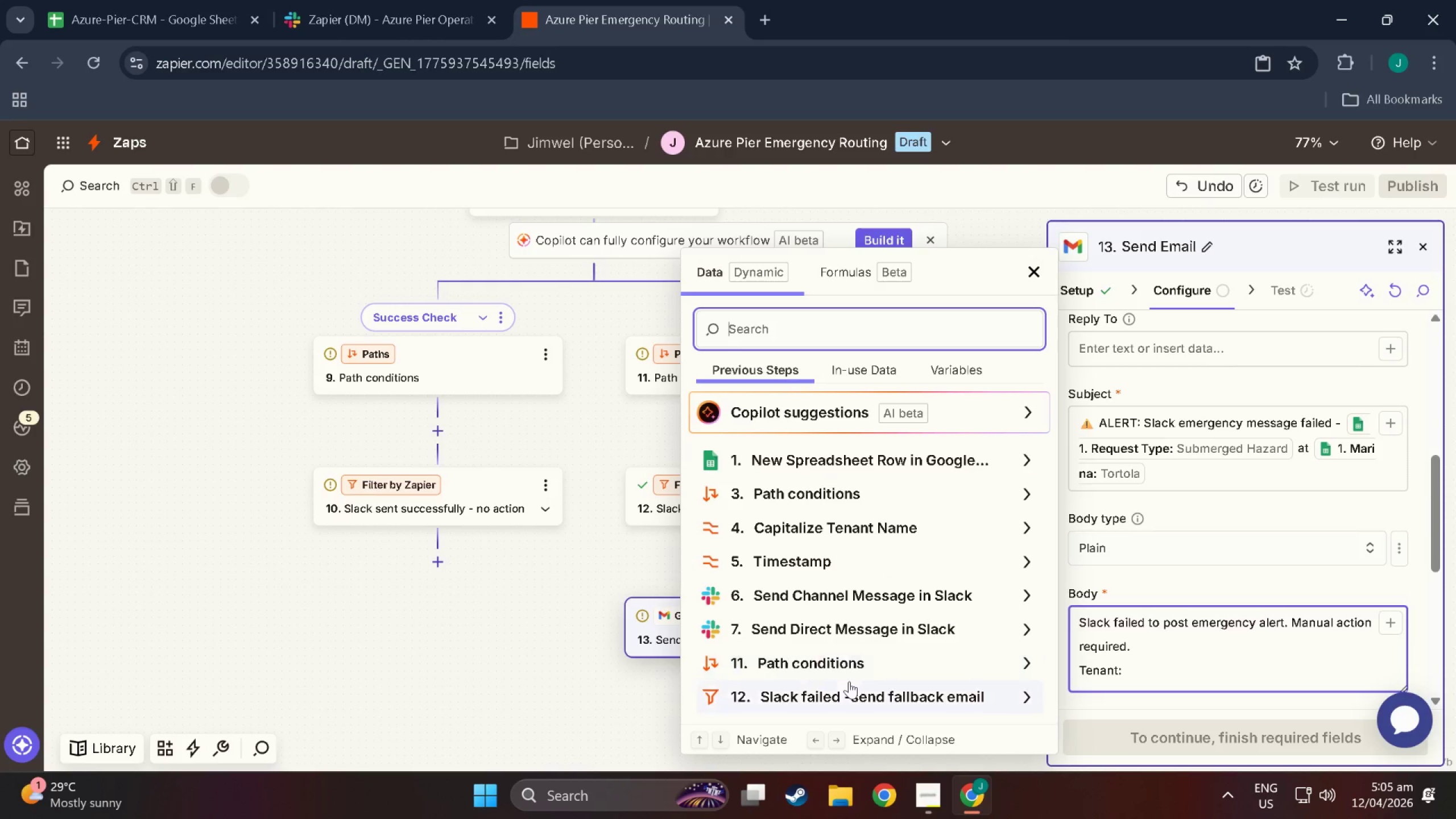 
left_click([800, 529])
 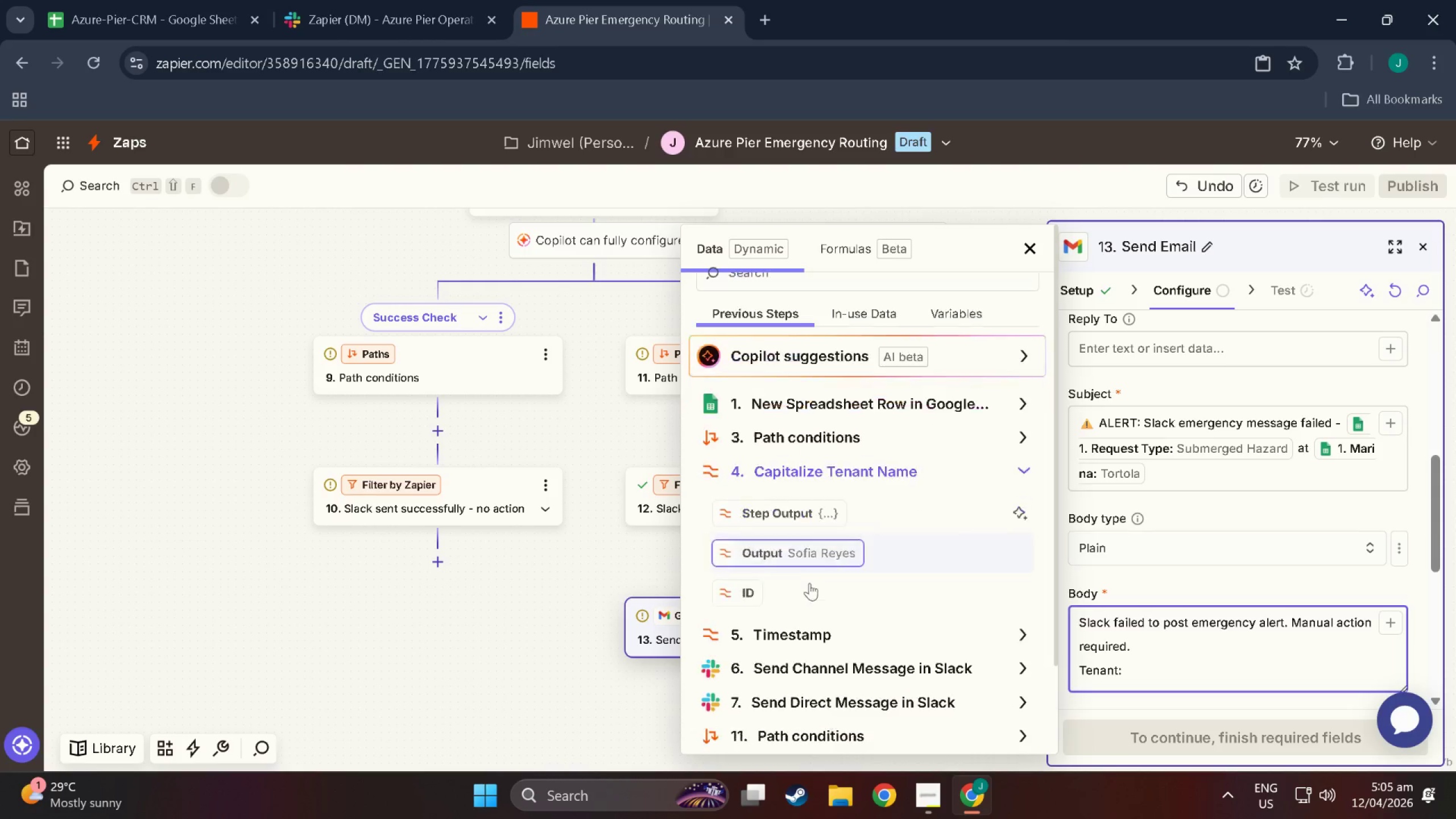 
scroll: coordinate [809, 590], scroll_direction: down, amount: 3.0
 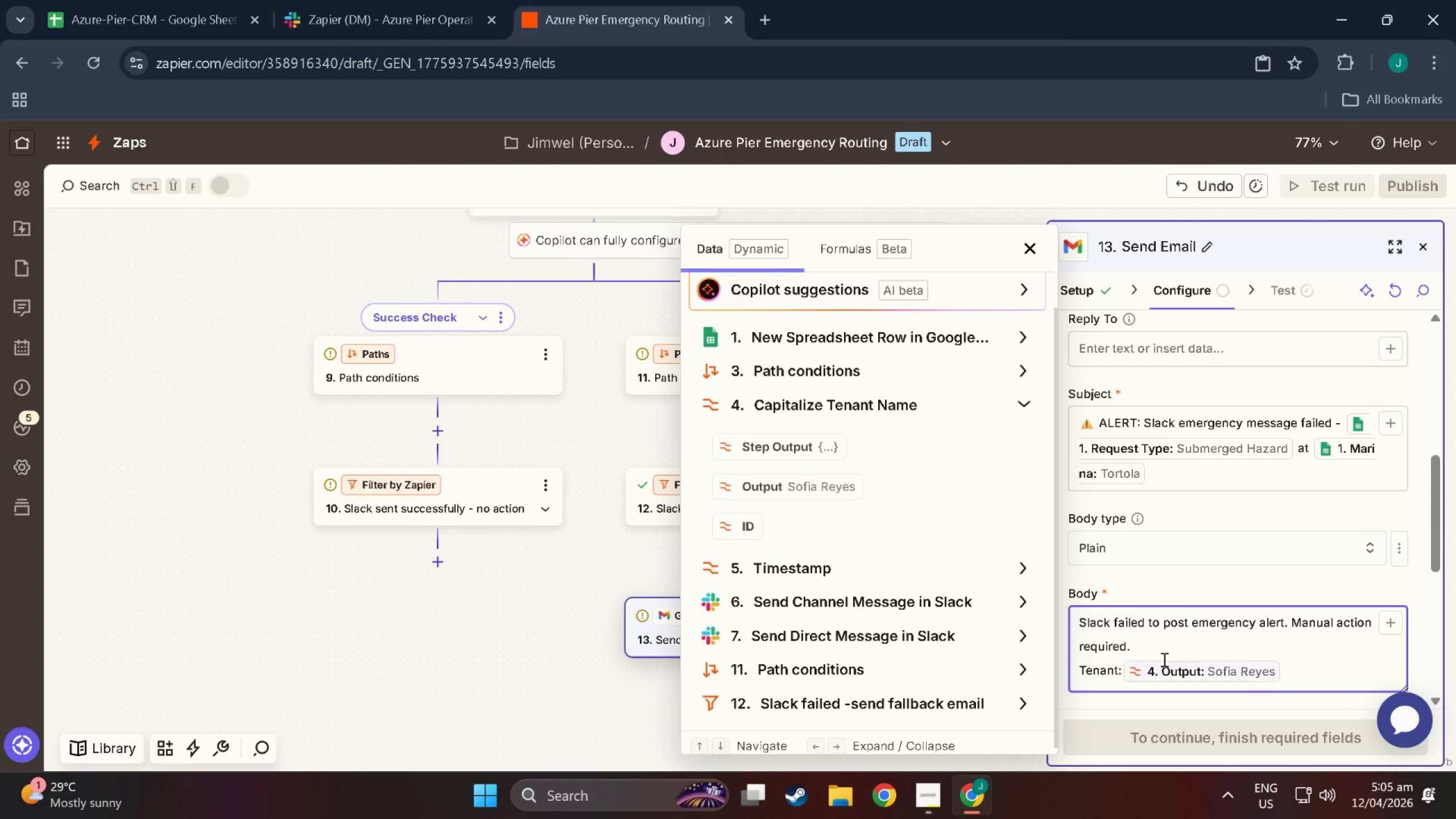 
double_click([1141, 646])
 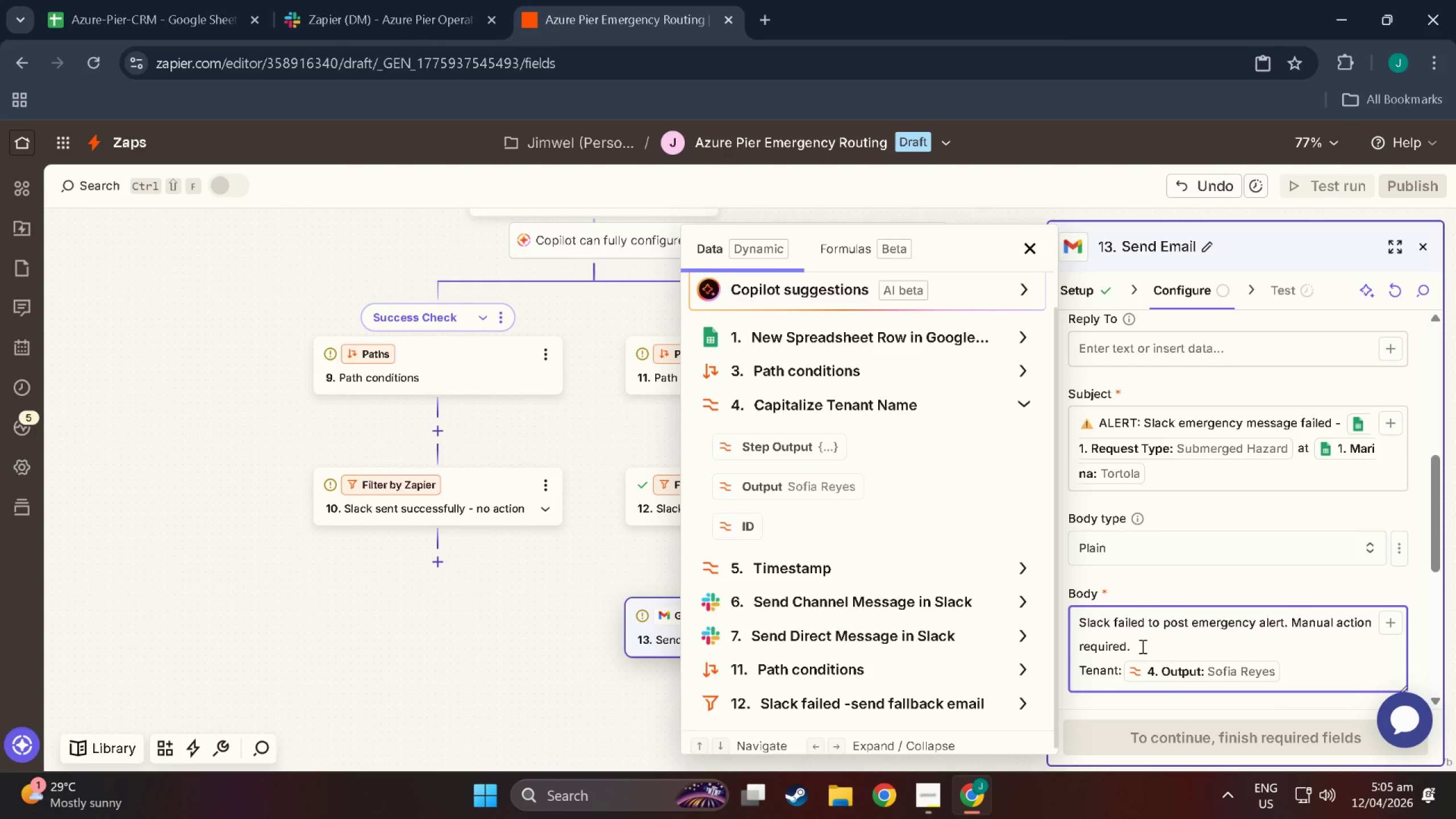 
key(NumpadEnter)
 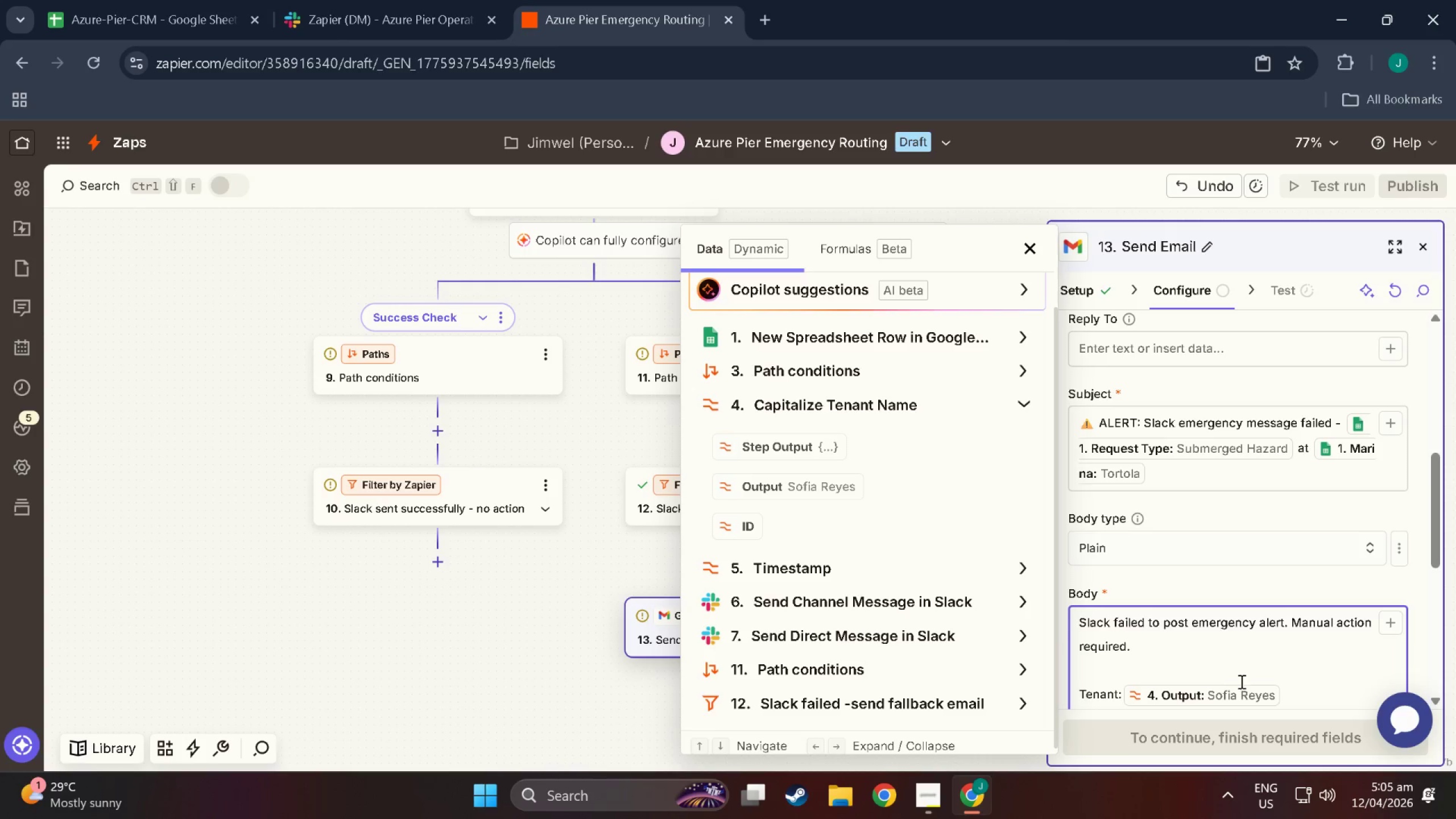 
left_click([1321, 700])
 